 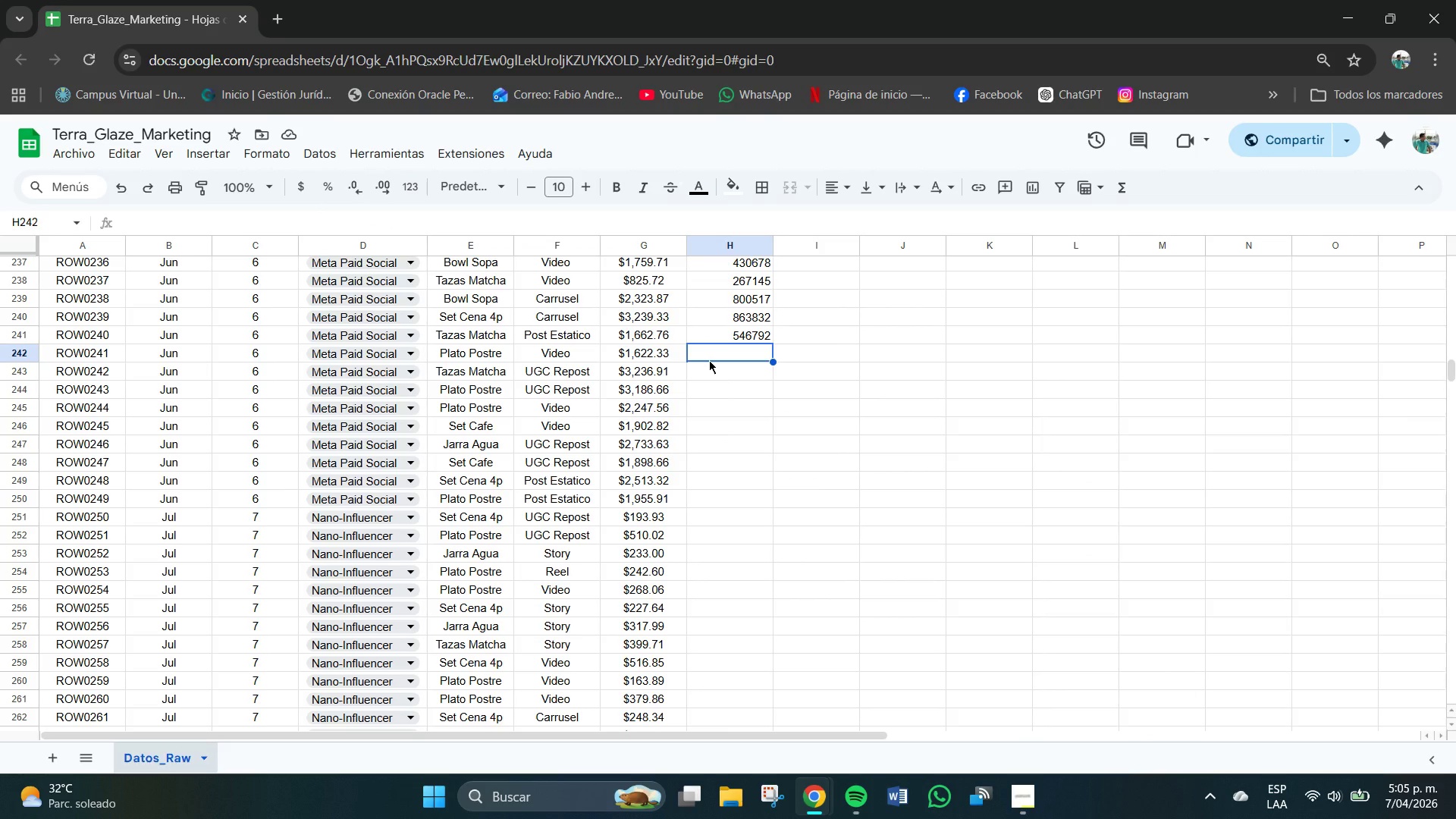 
left_click([723, 375])
 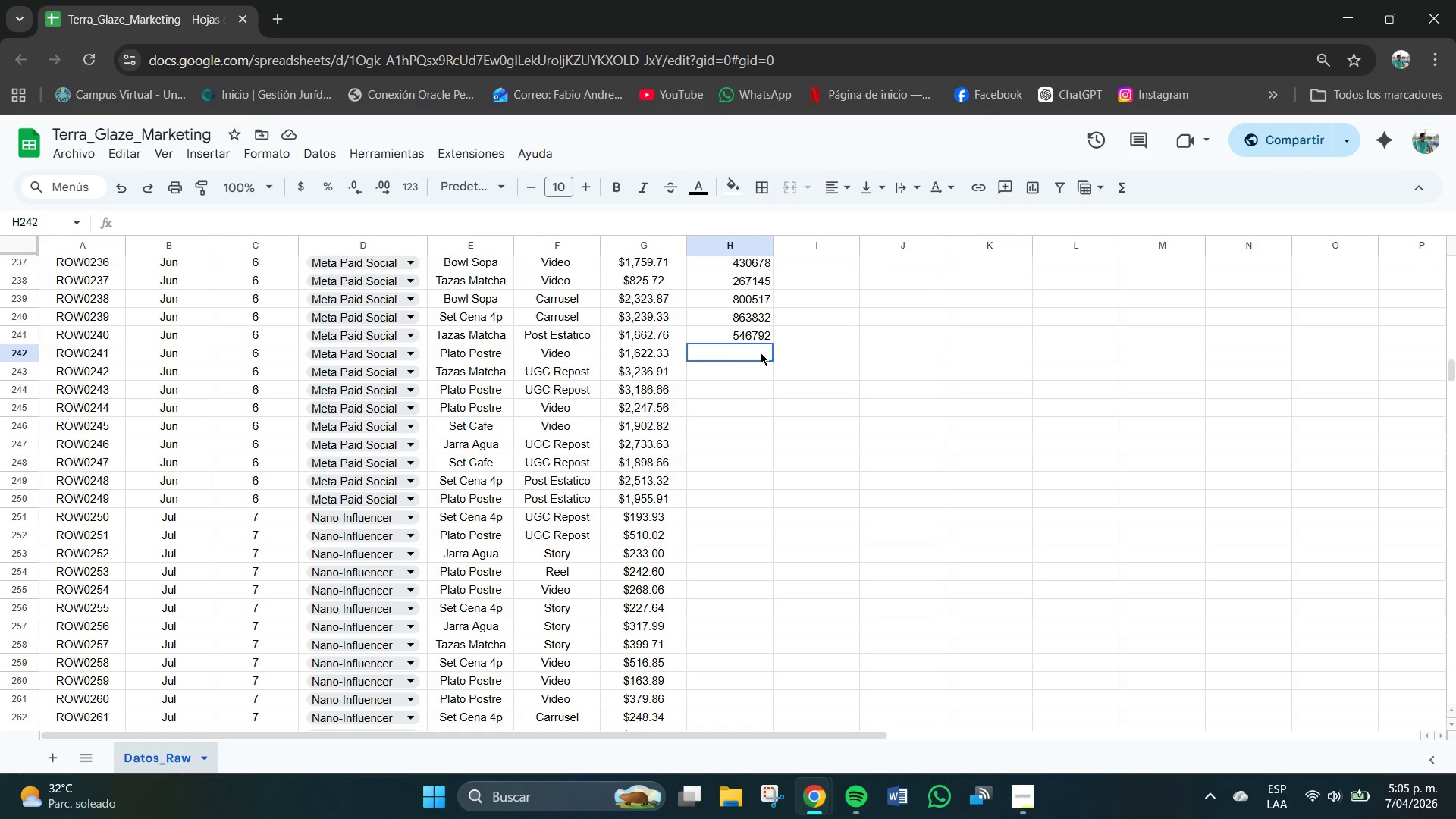 
double_click([761, 353])
 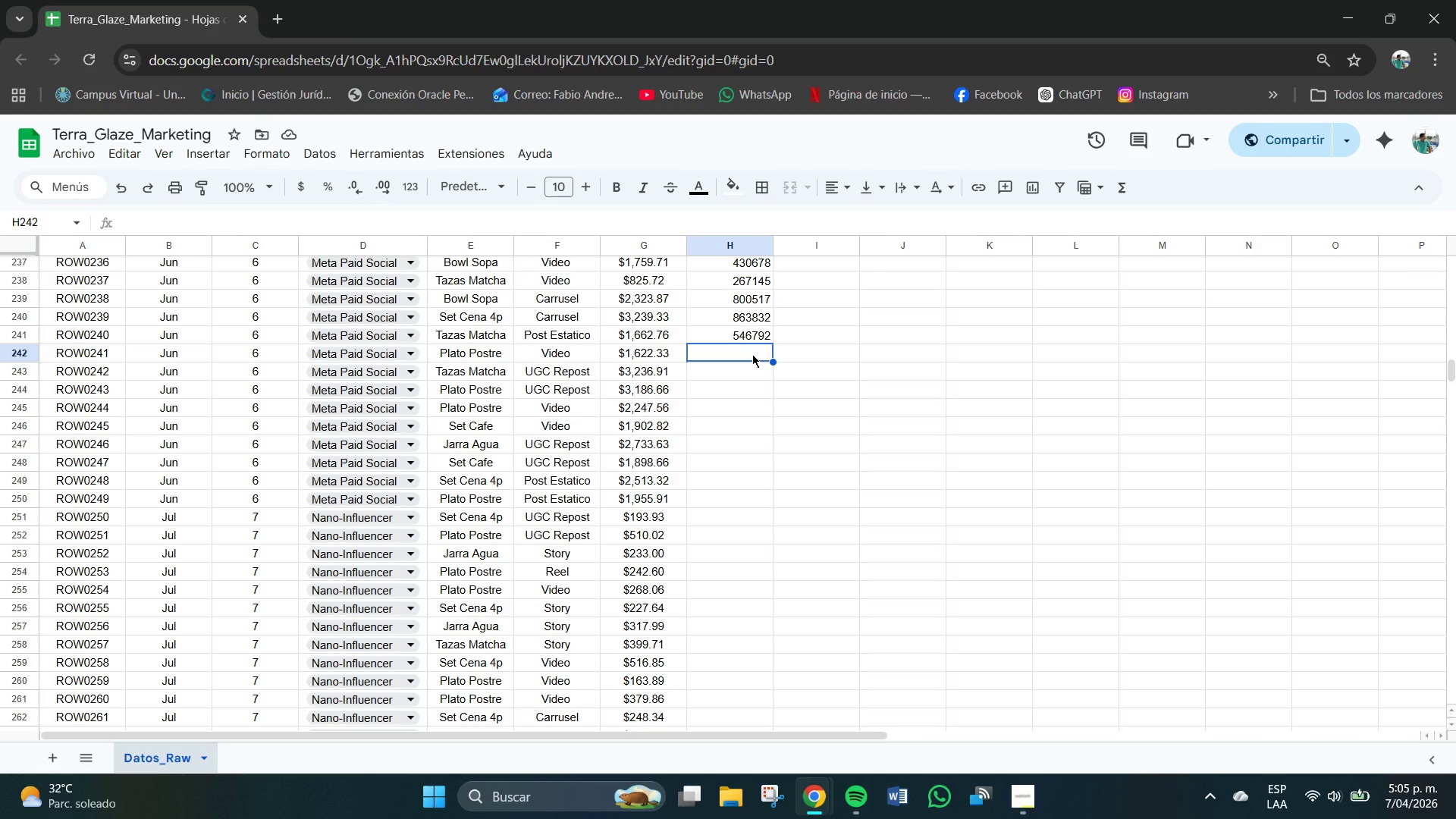 
wait(7.26)
 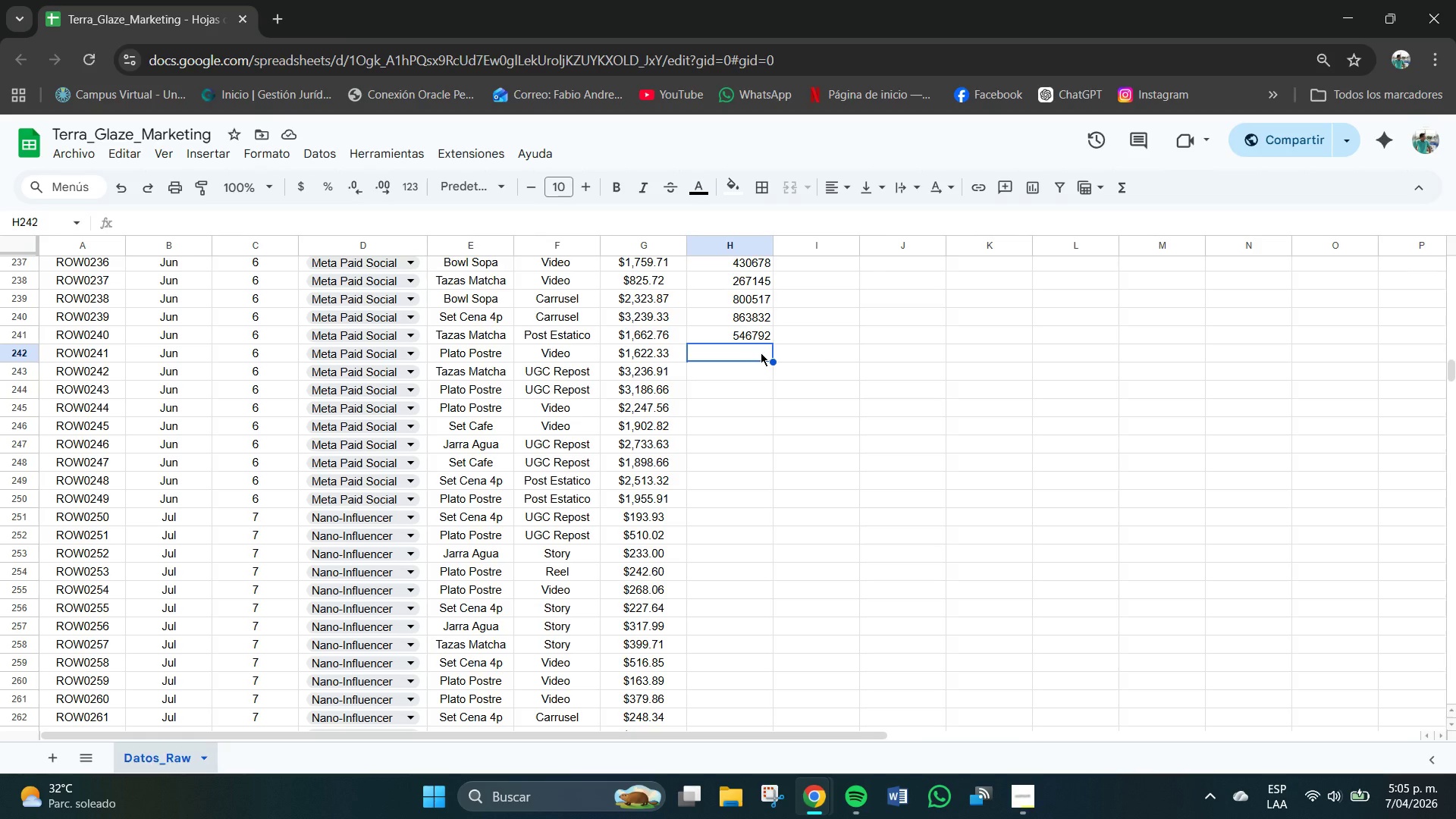 
key(Numpad6)
 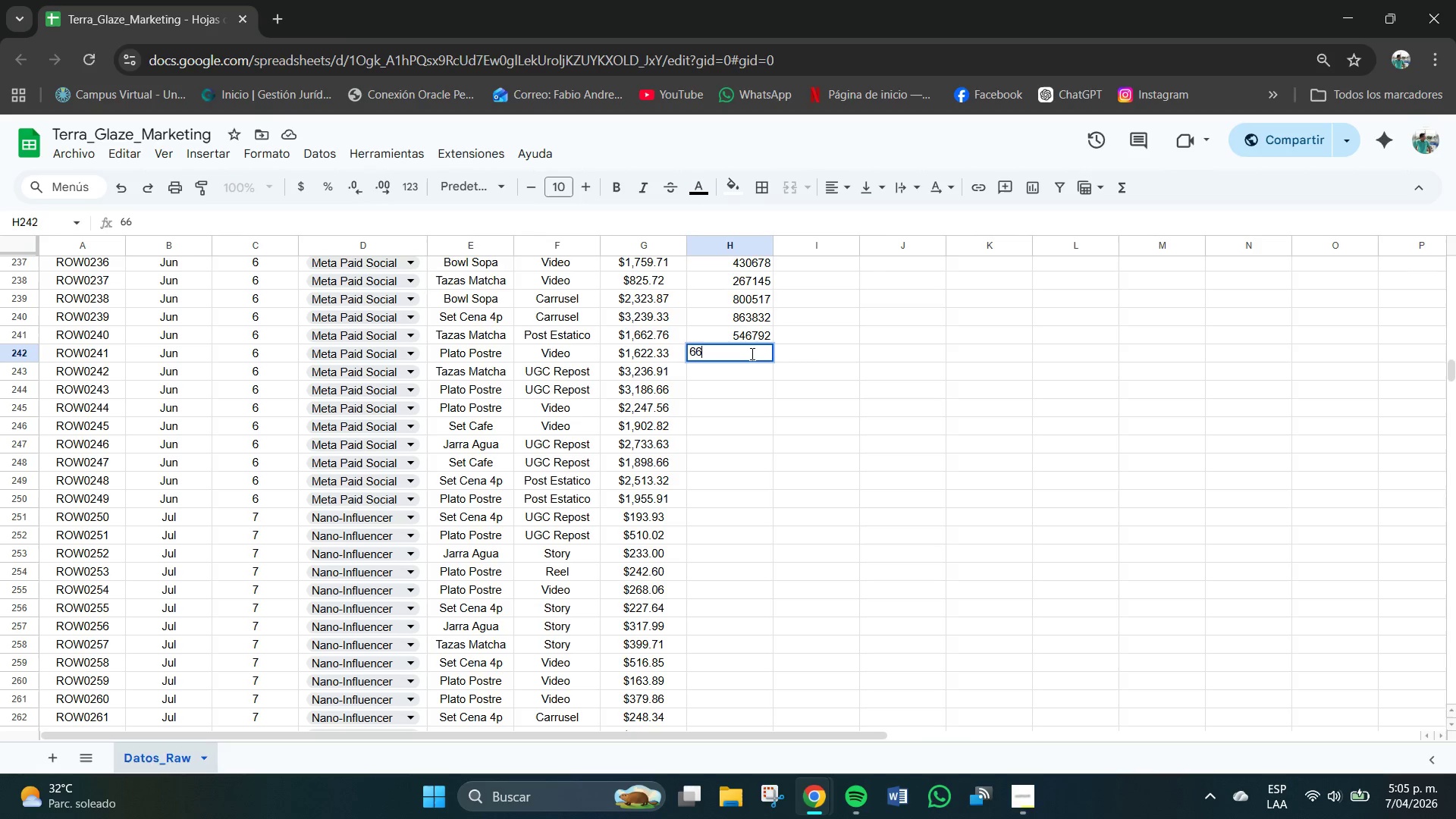 
key(Numpad6)
 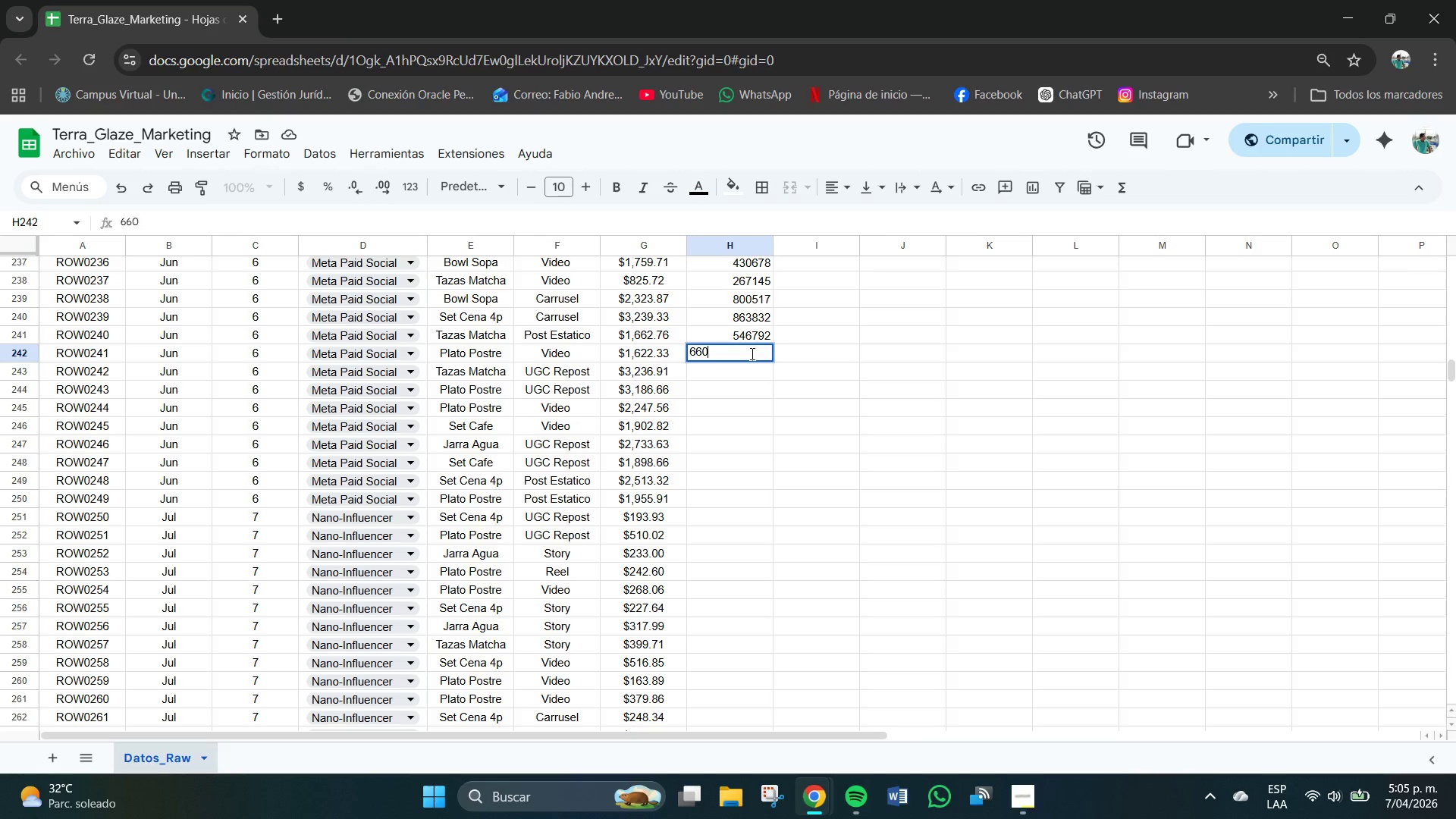 
key(Numpad0)
 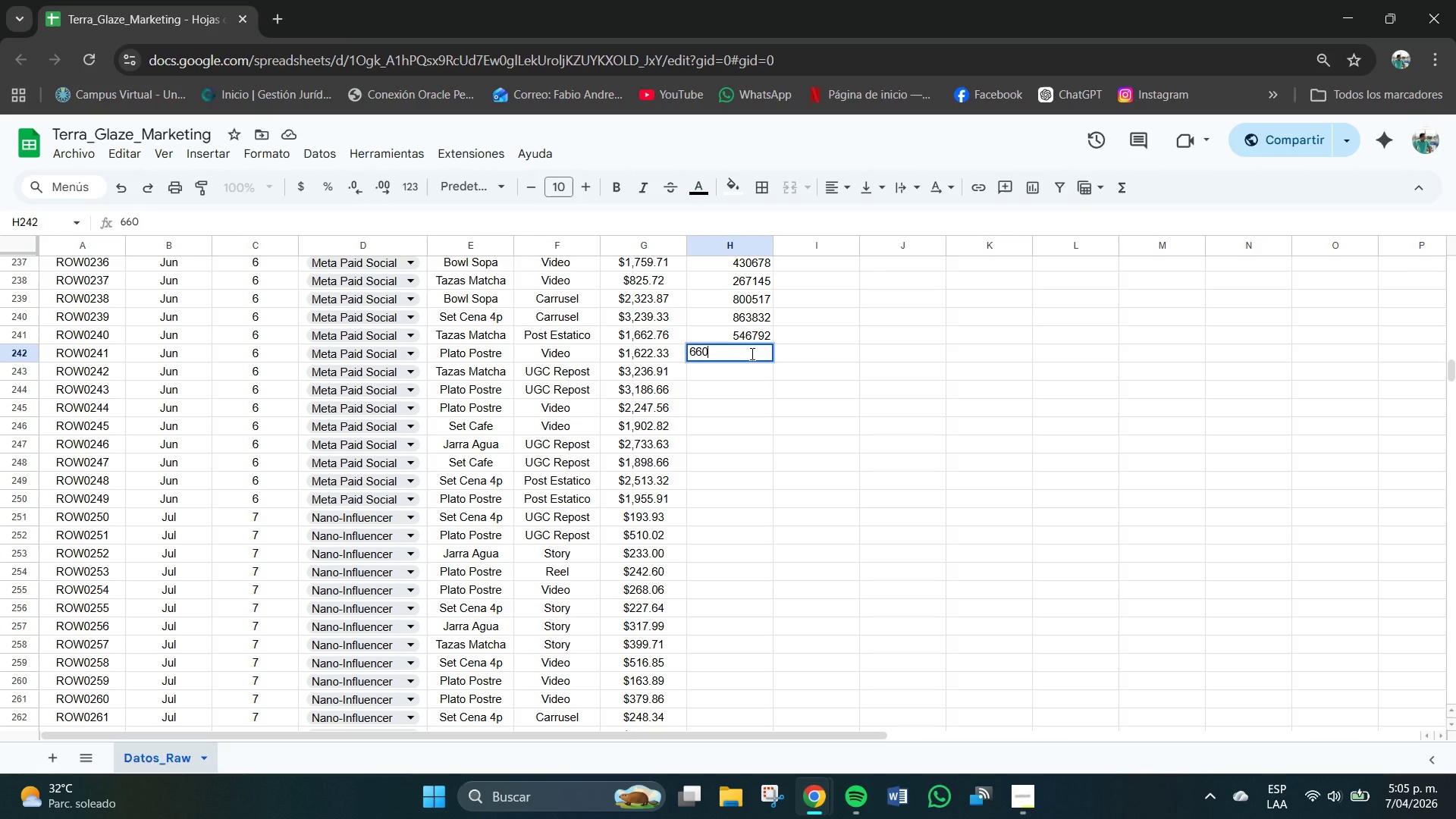 
key(Numpad8)
 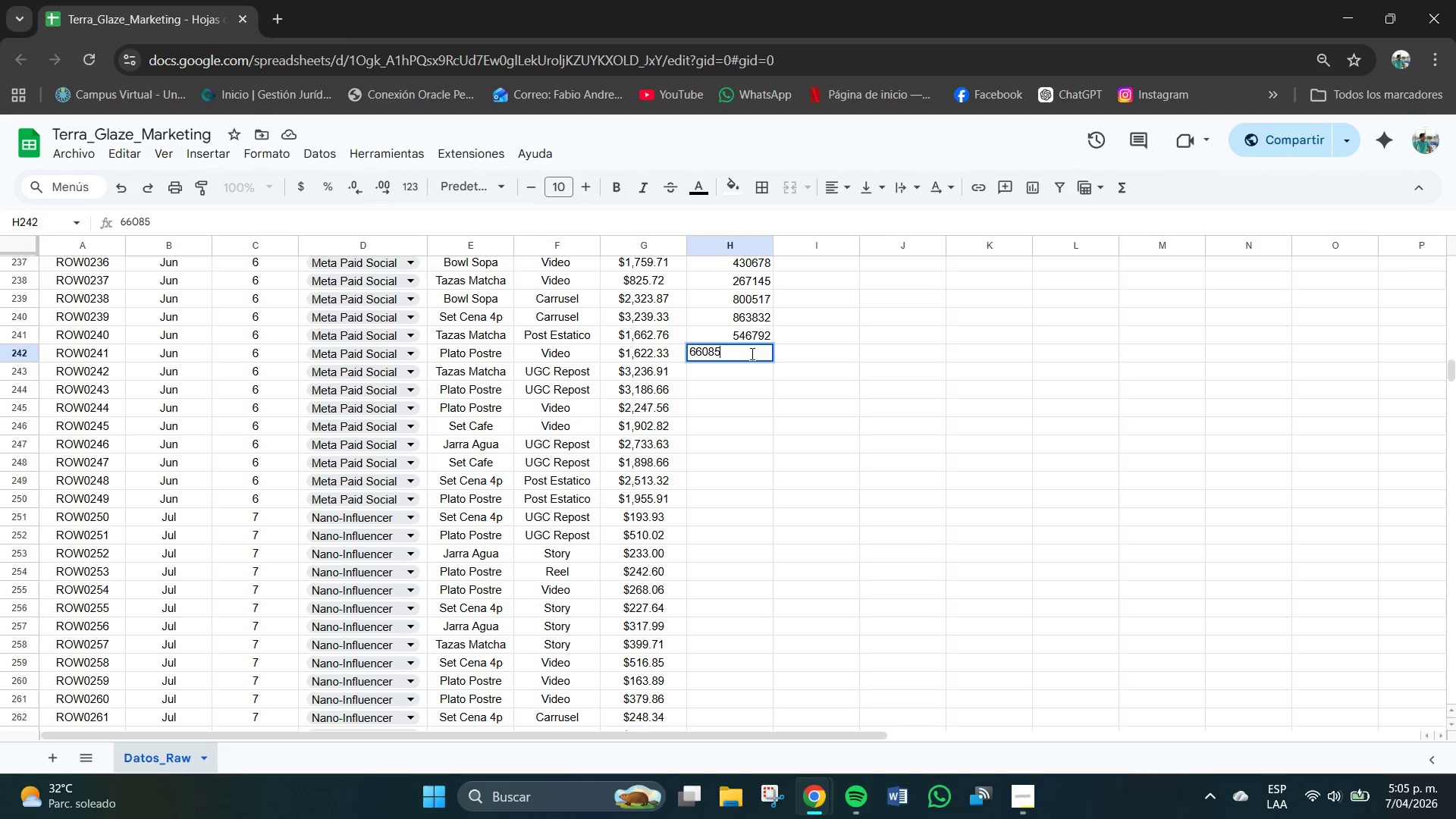 
key(Numpad5)
 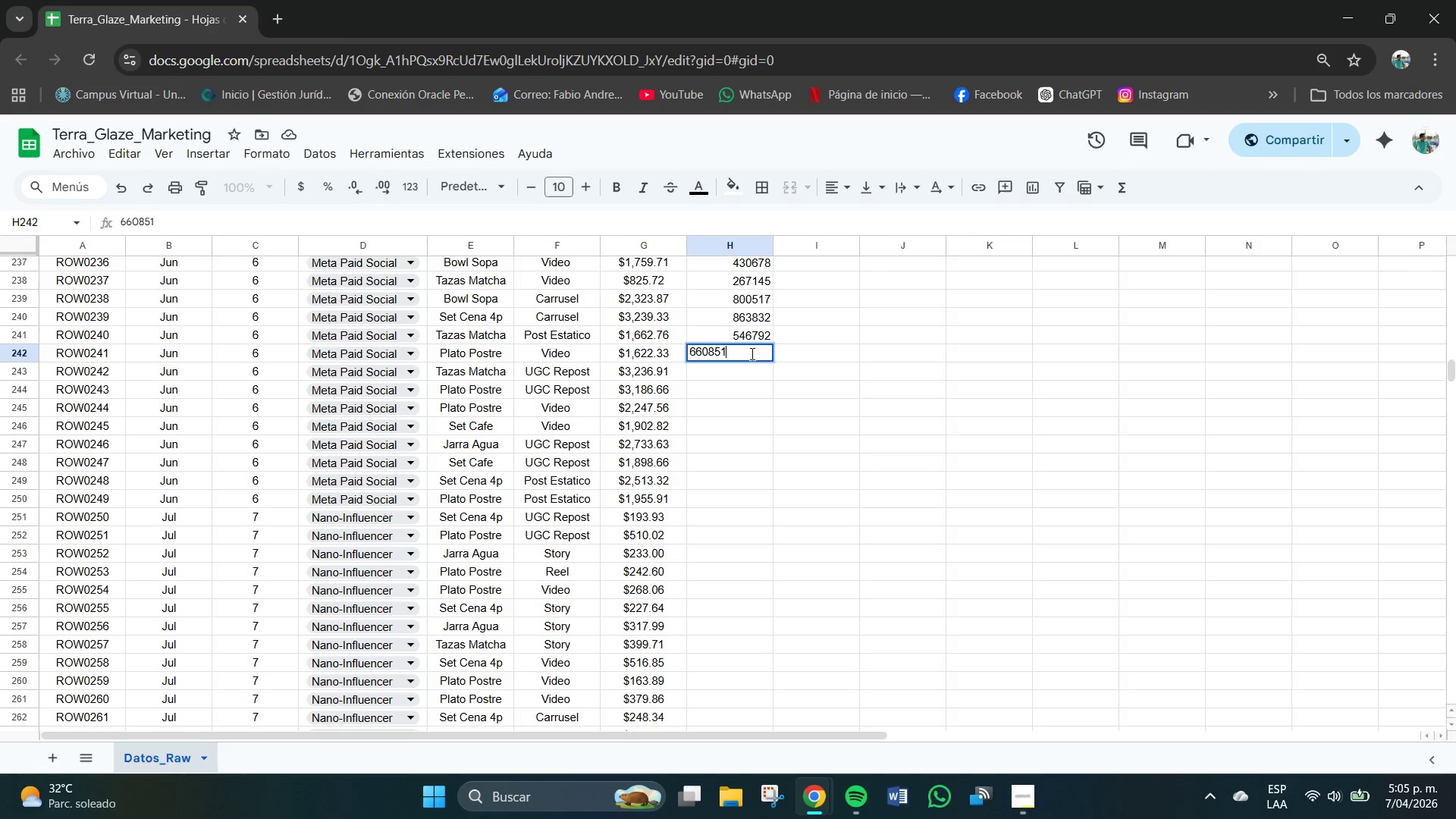 
key(Numpad1)
 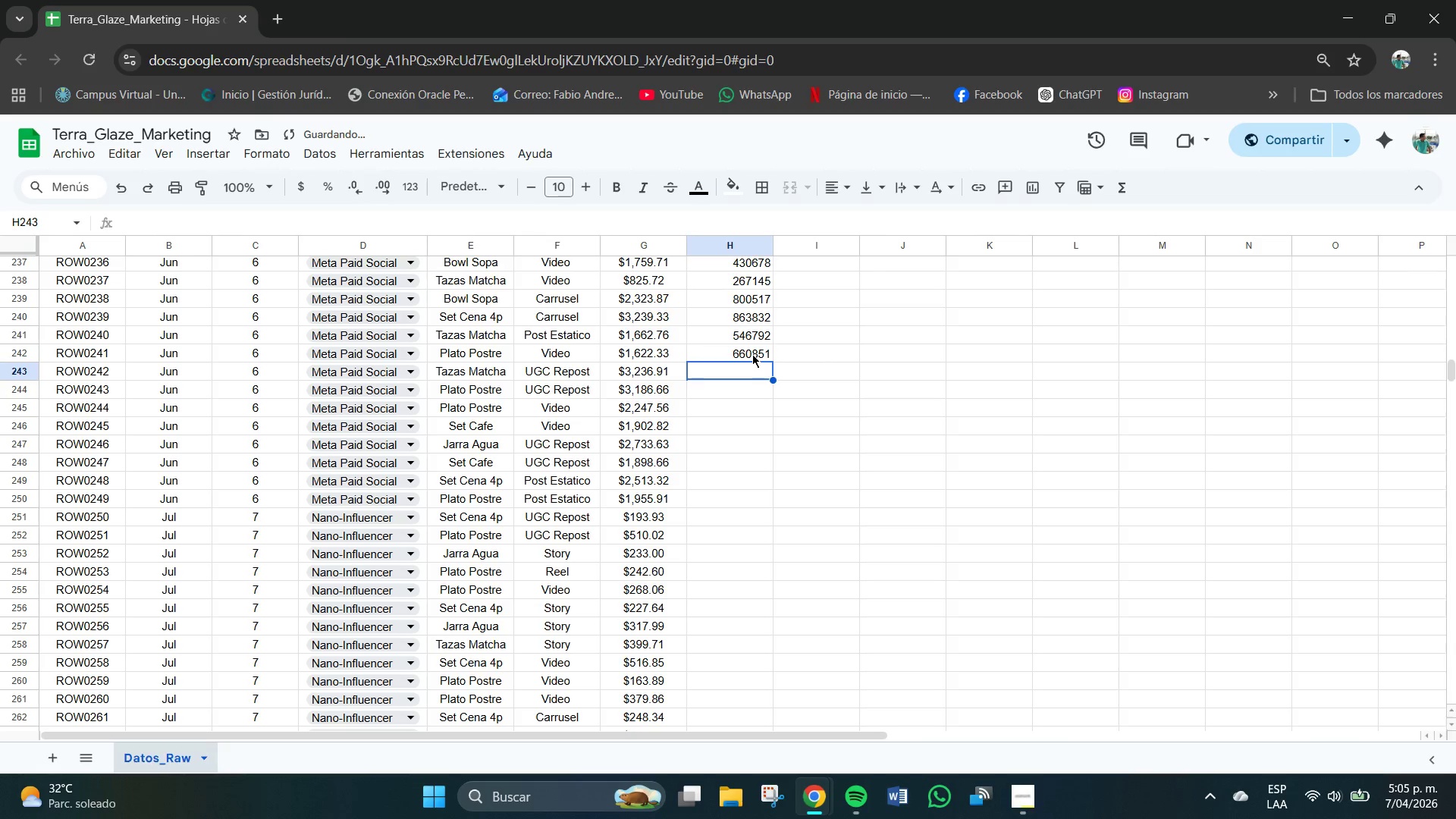 
key(NumpadEnter)
 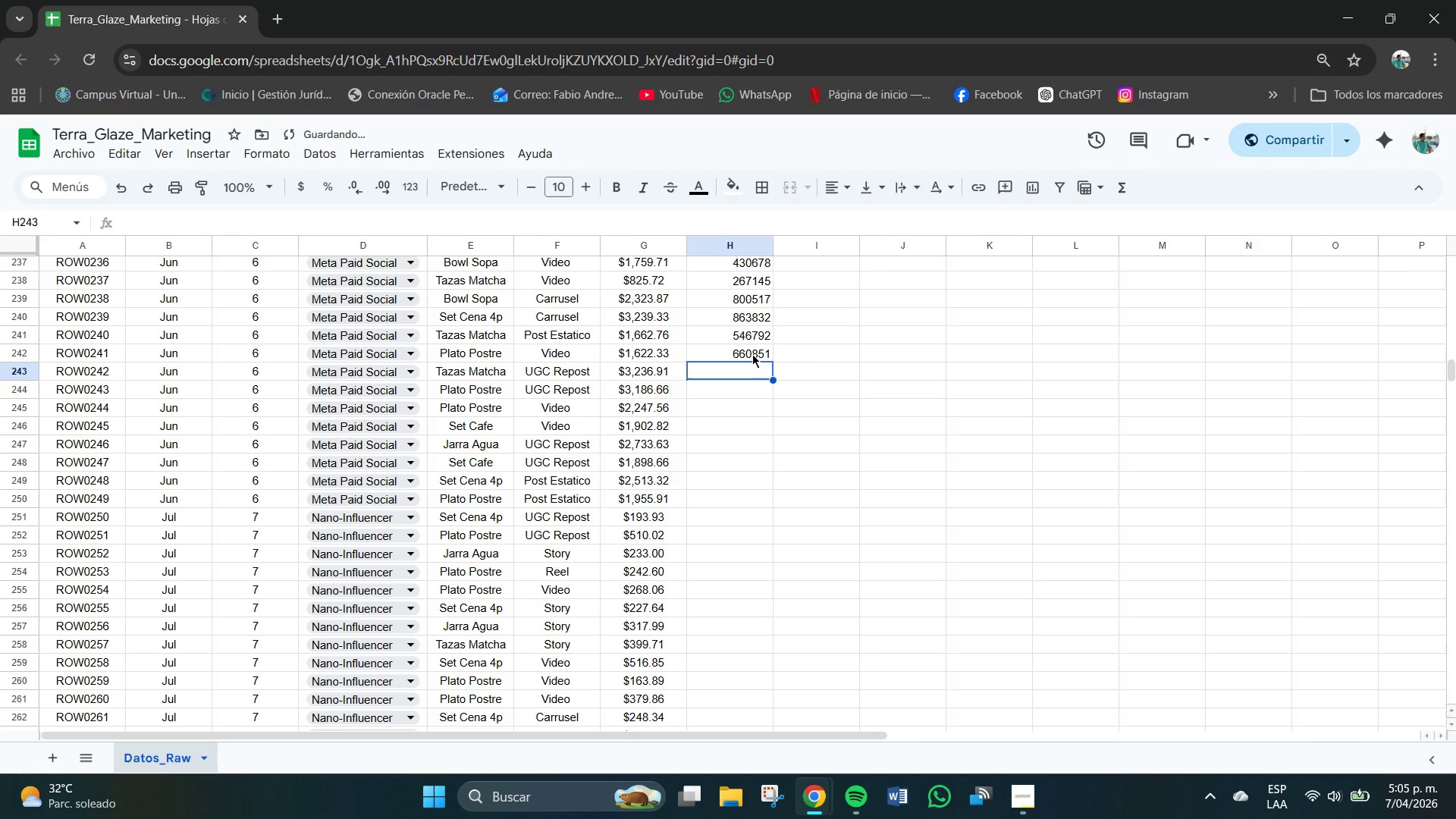 
key(Numpad8)
 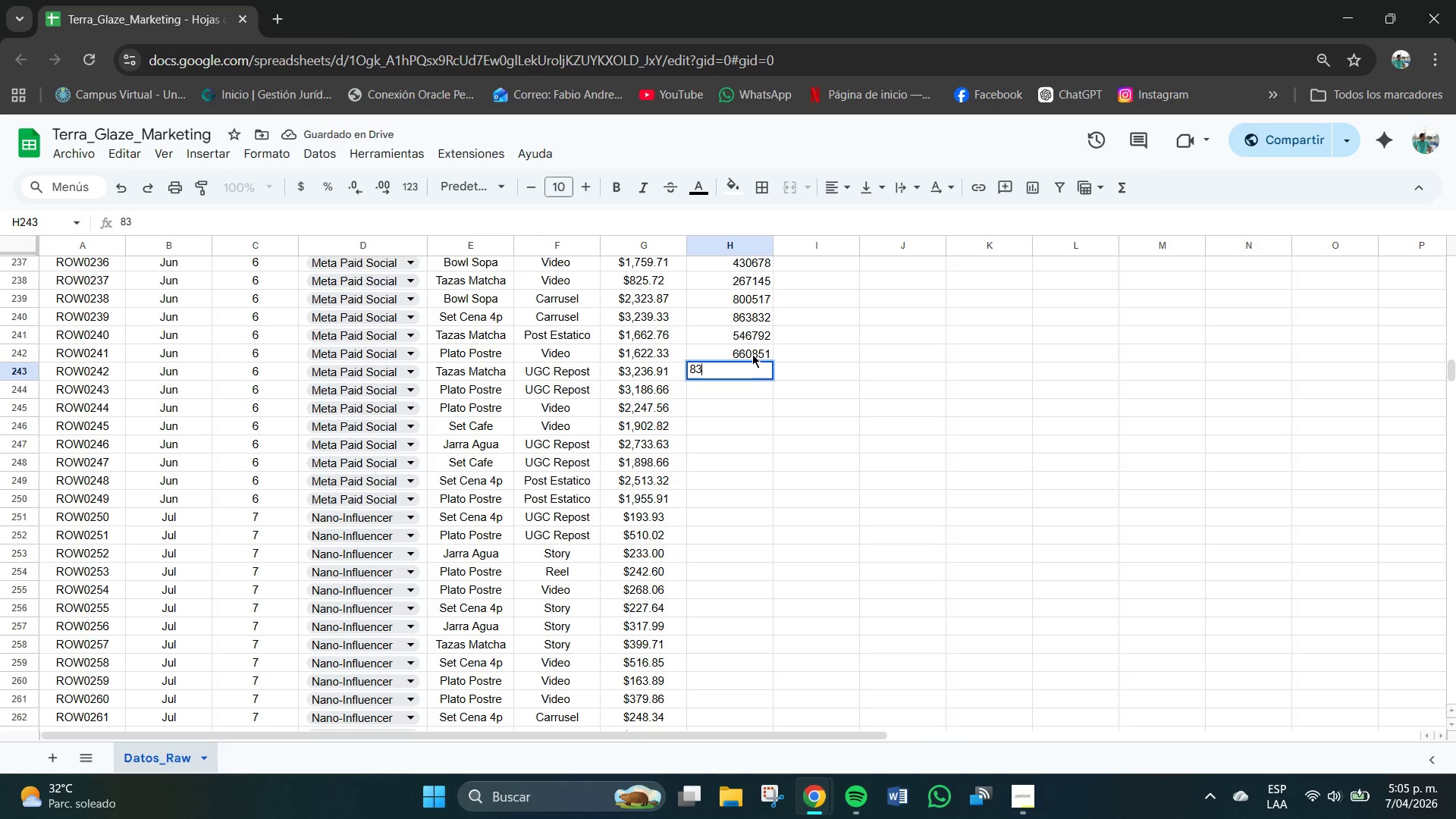 
key(Numpad3)
 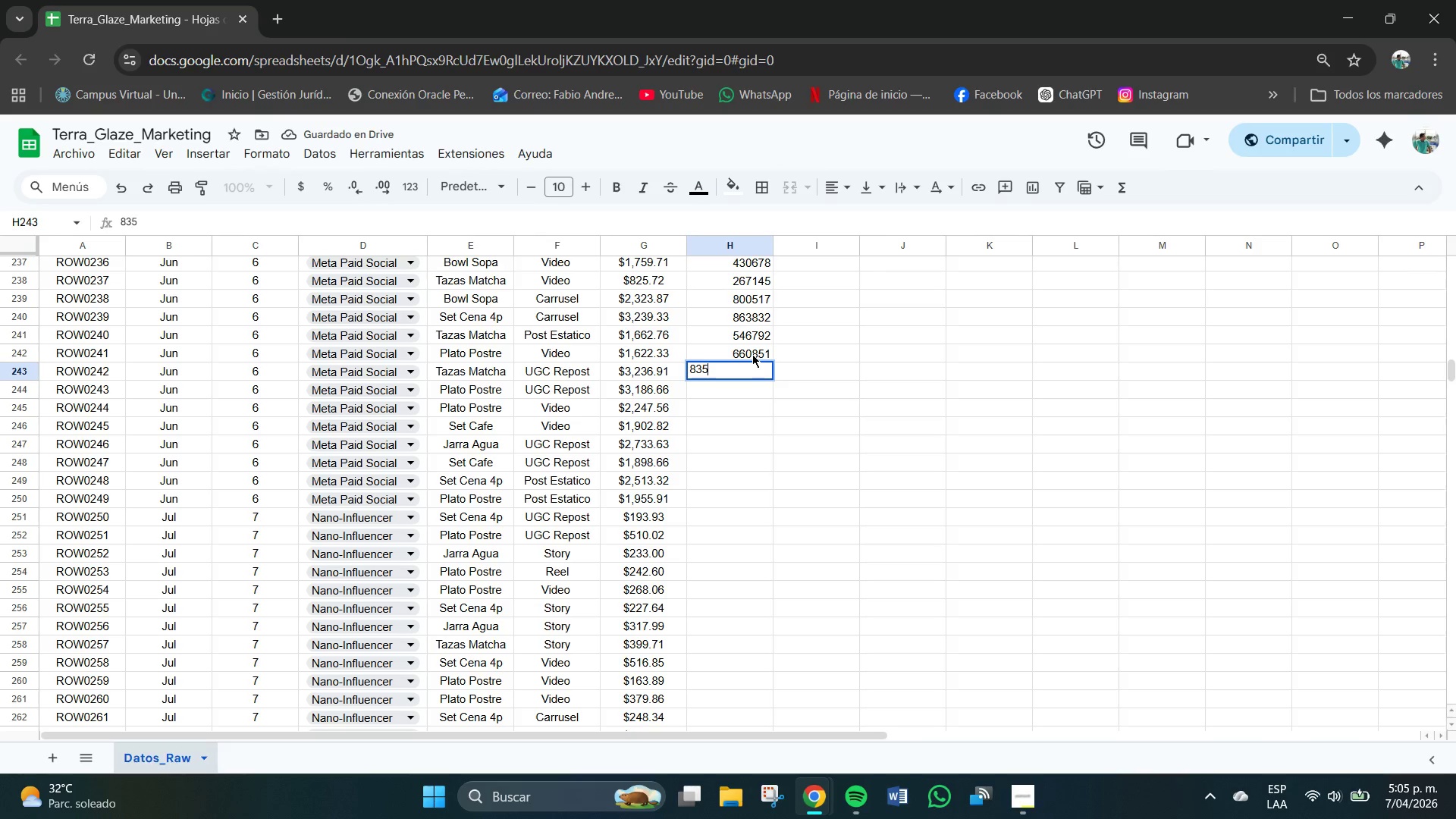 
key(Numpad5)
 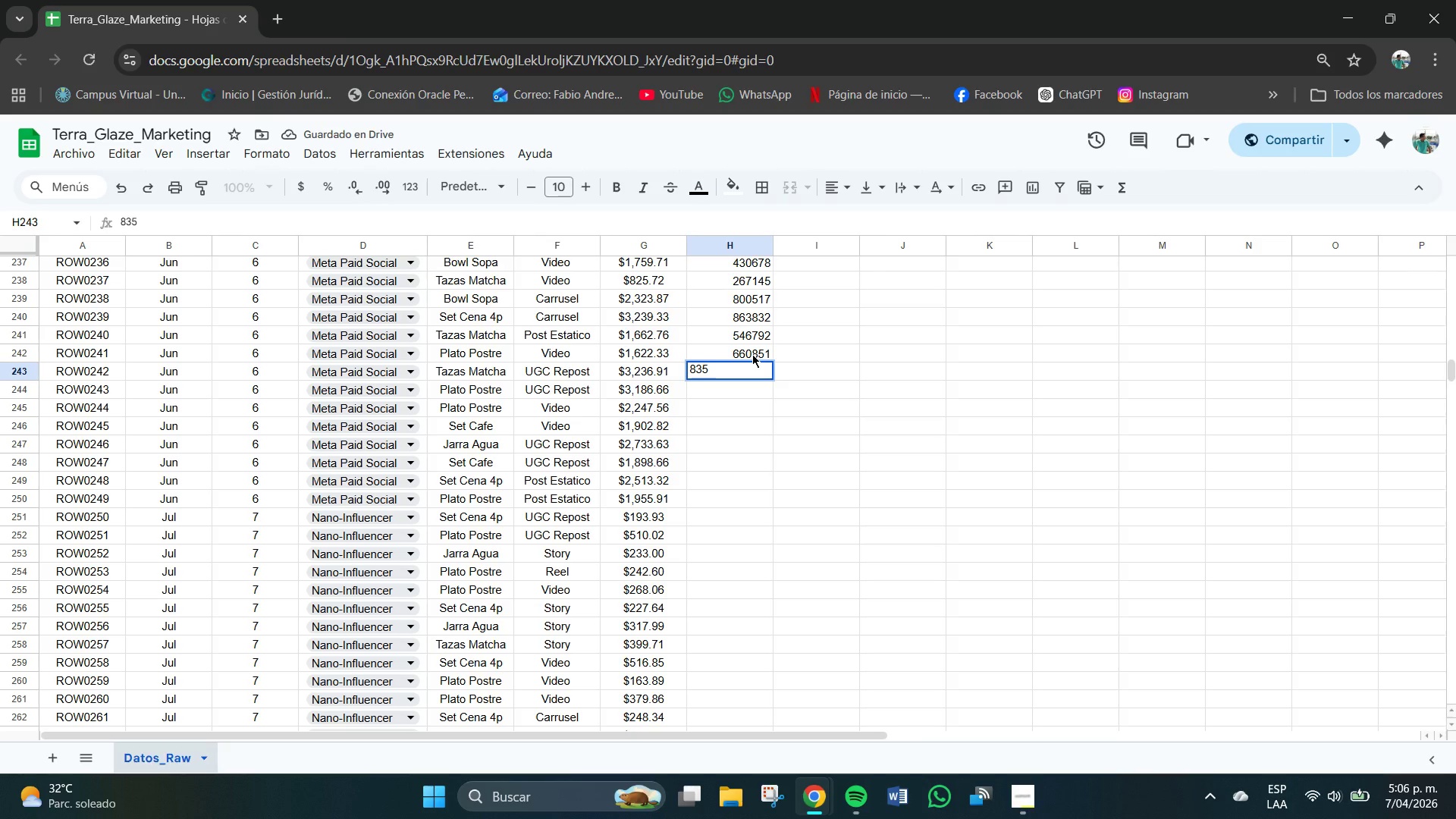 
key(Numpad8)
 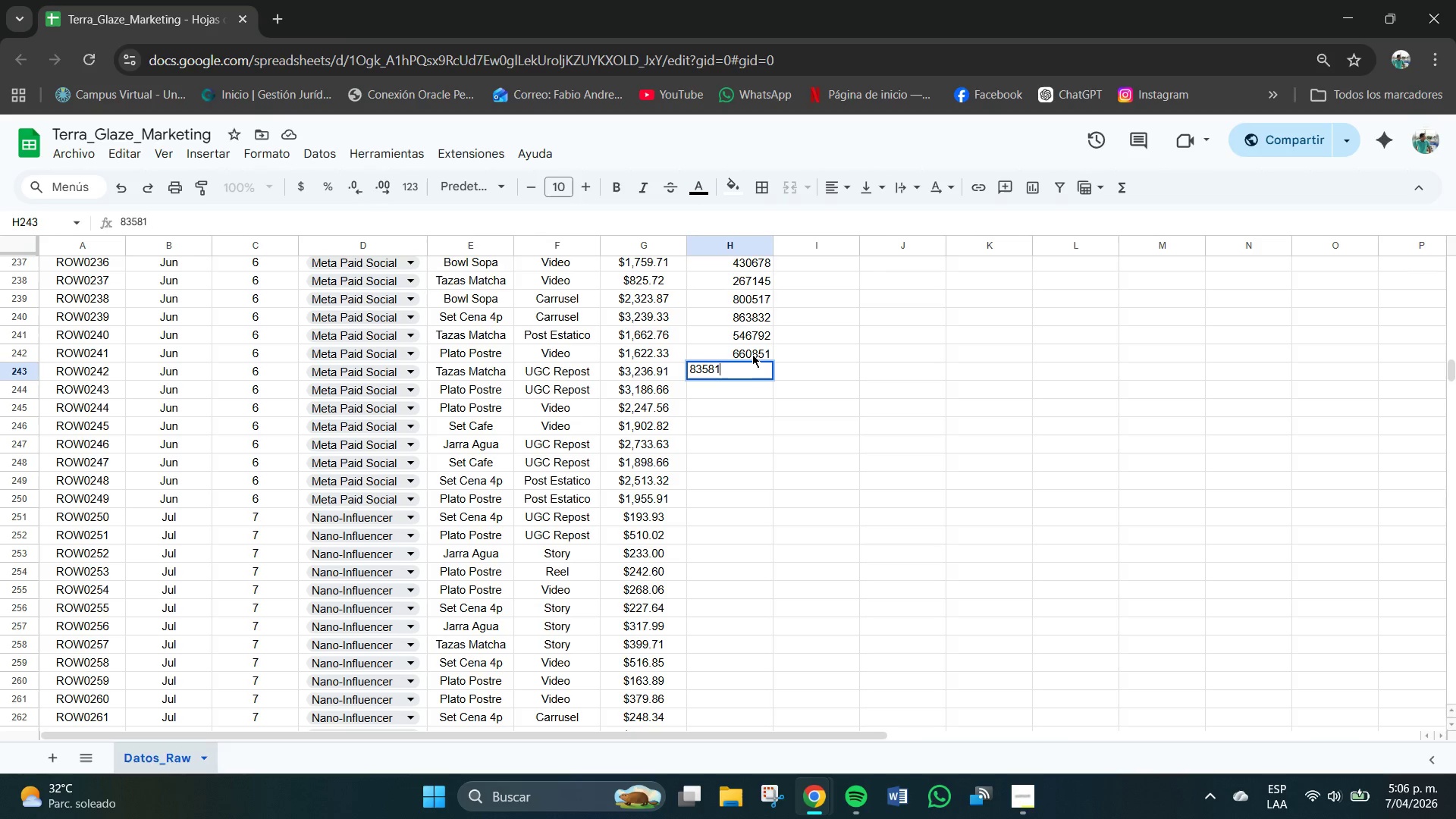 
key(Numpad1)
 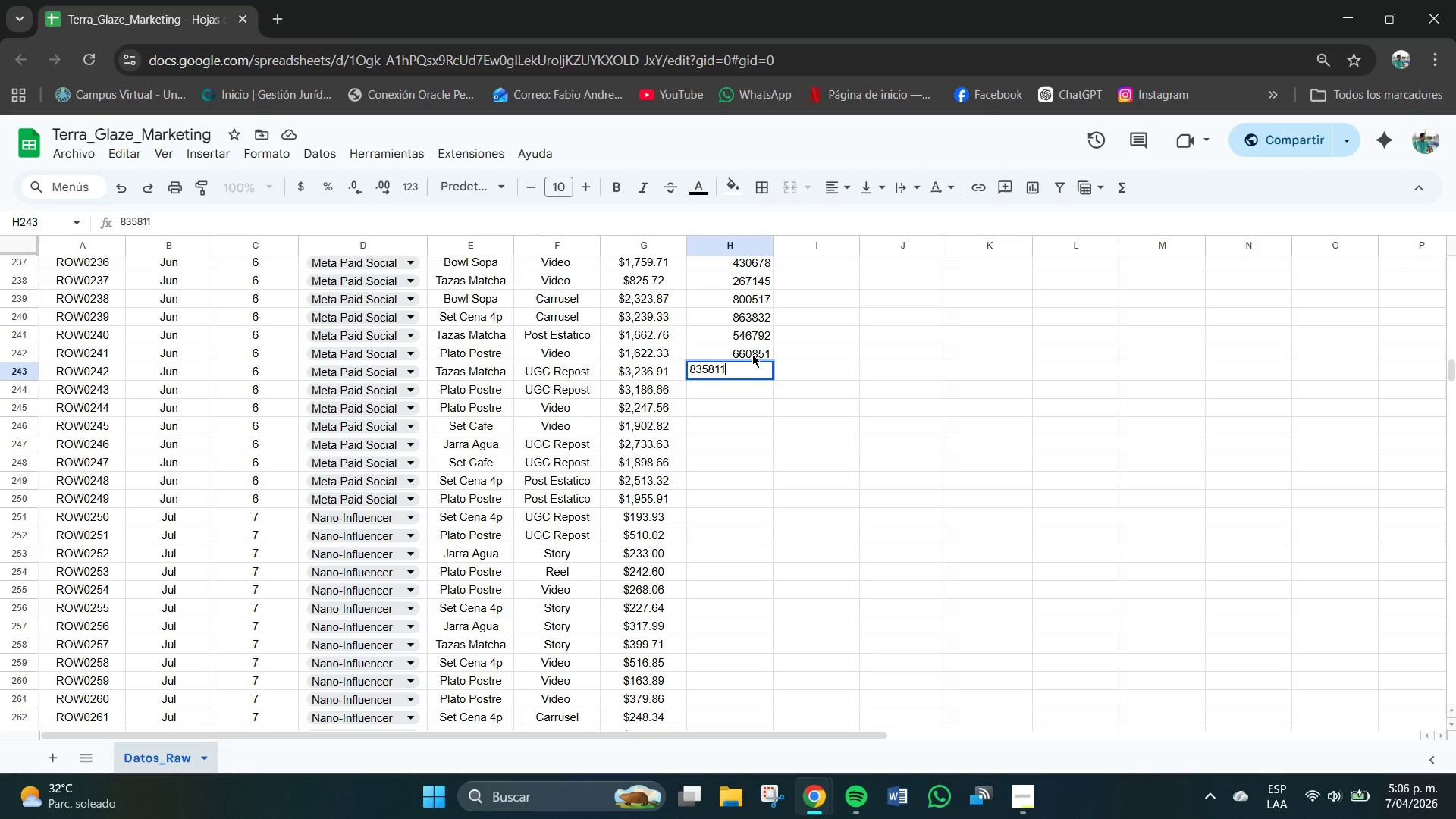 
key(Numpad1)
 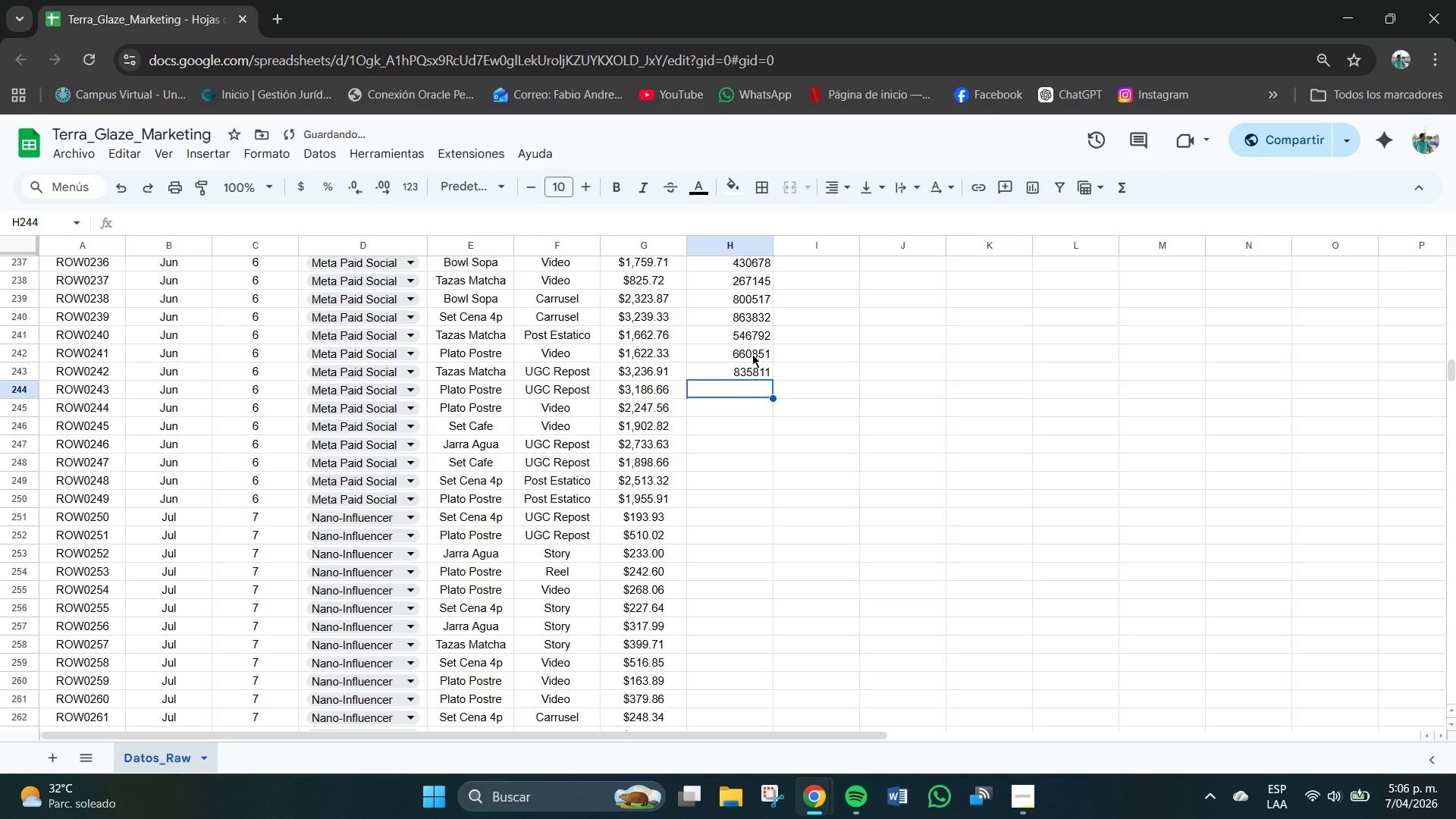 
key(NumpadEnter)
 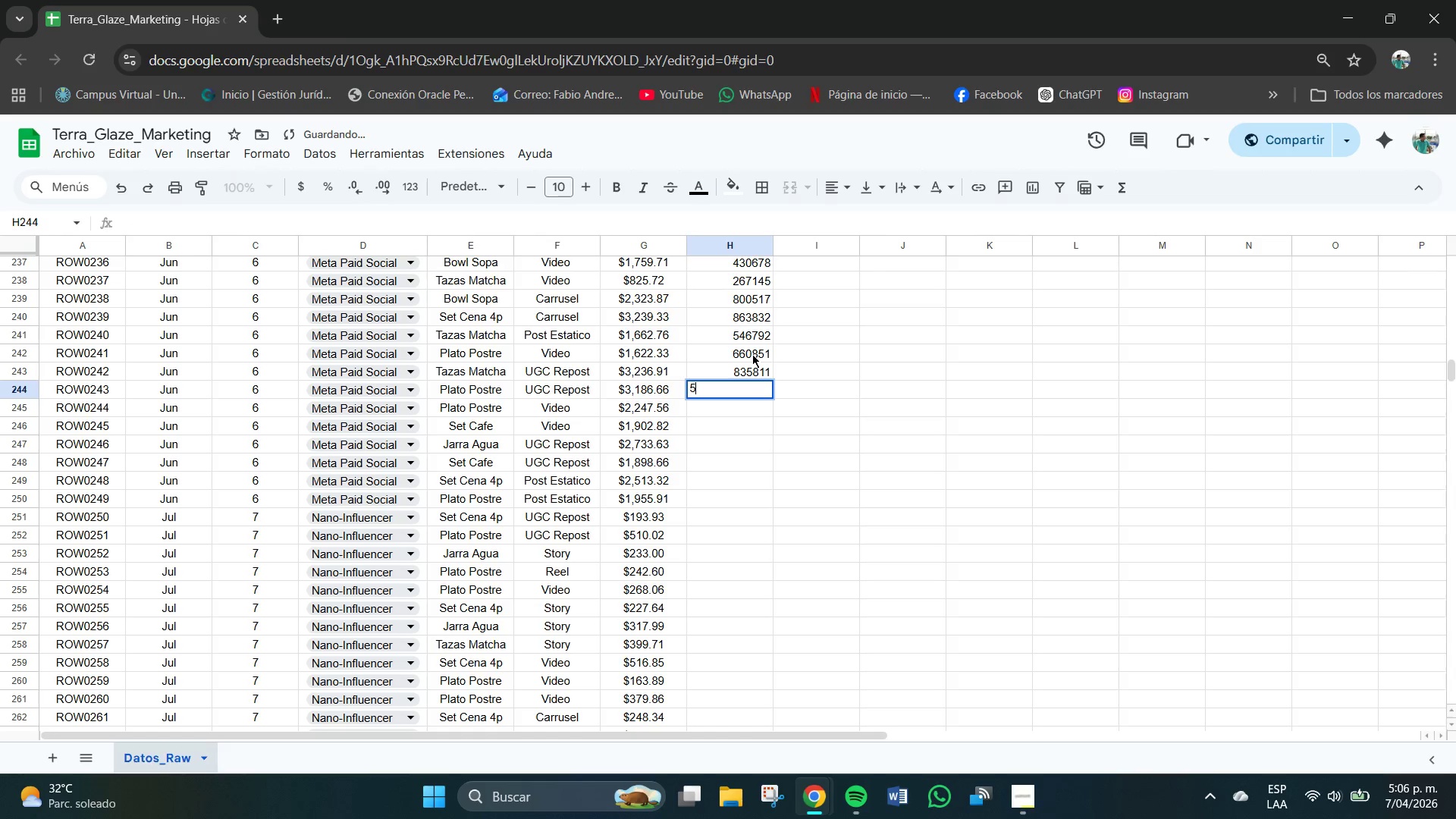 
key(Numpad5)
 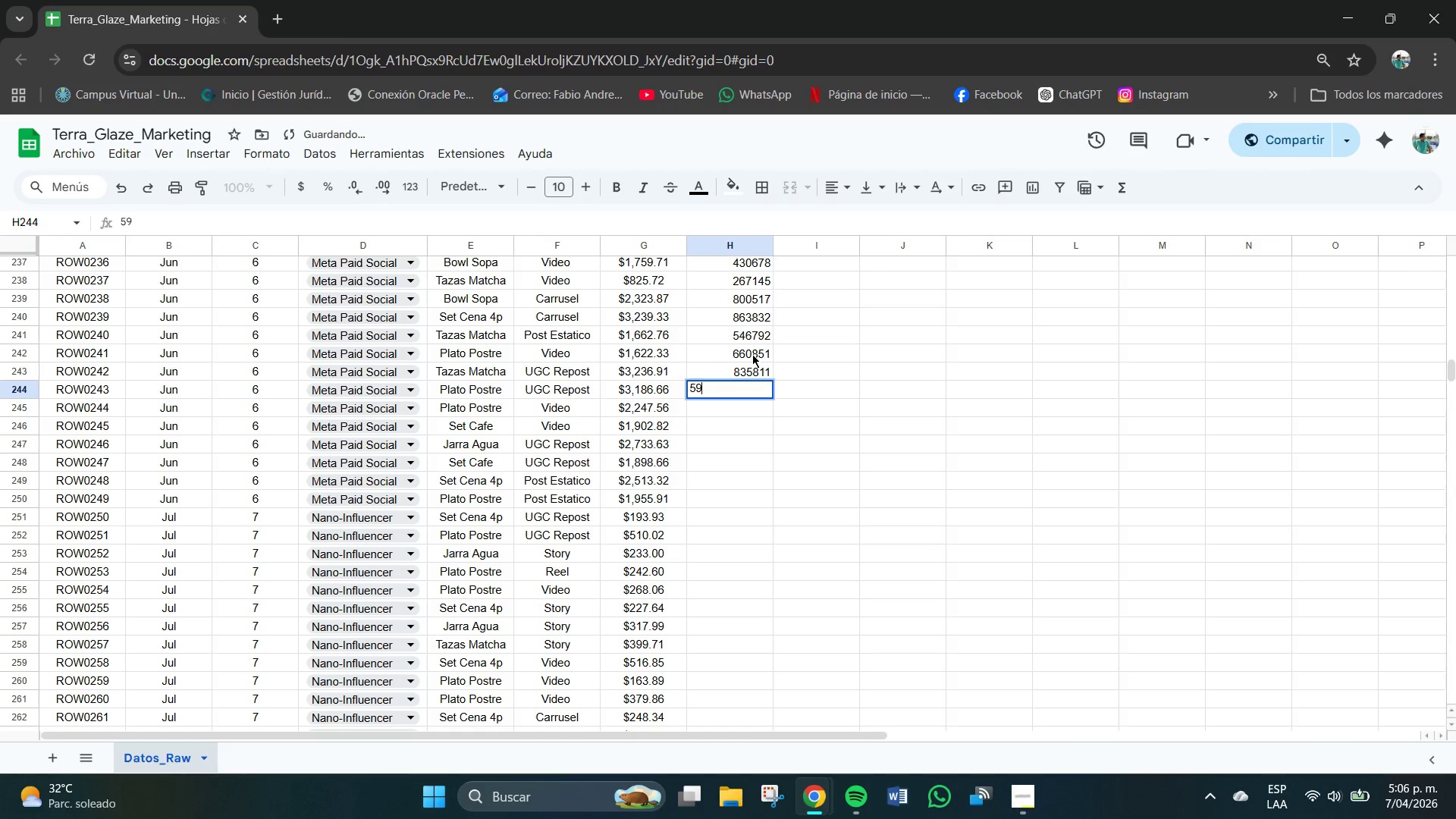 
key(Numpad9)
 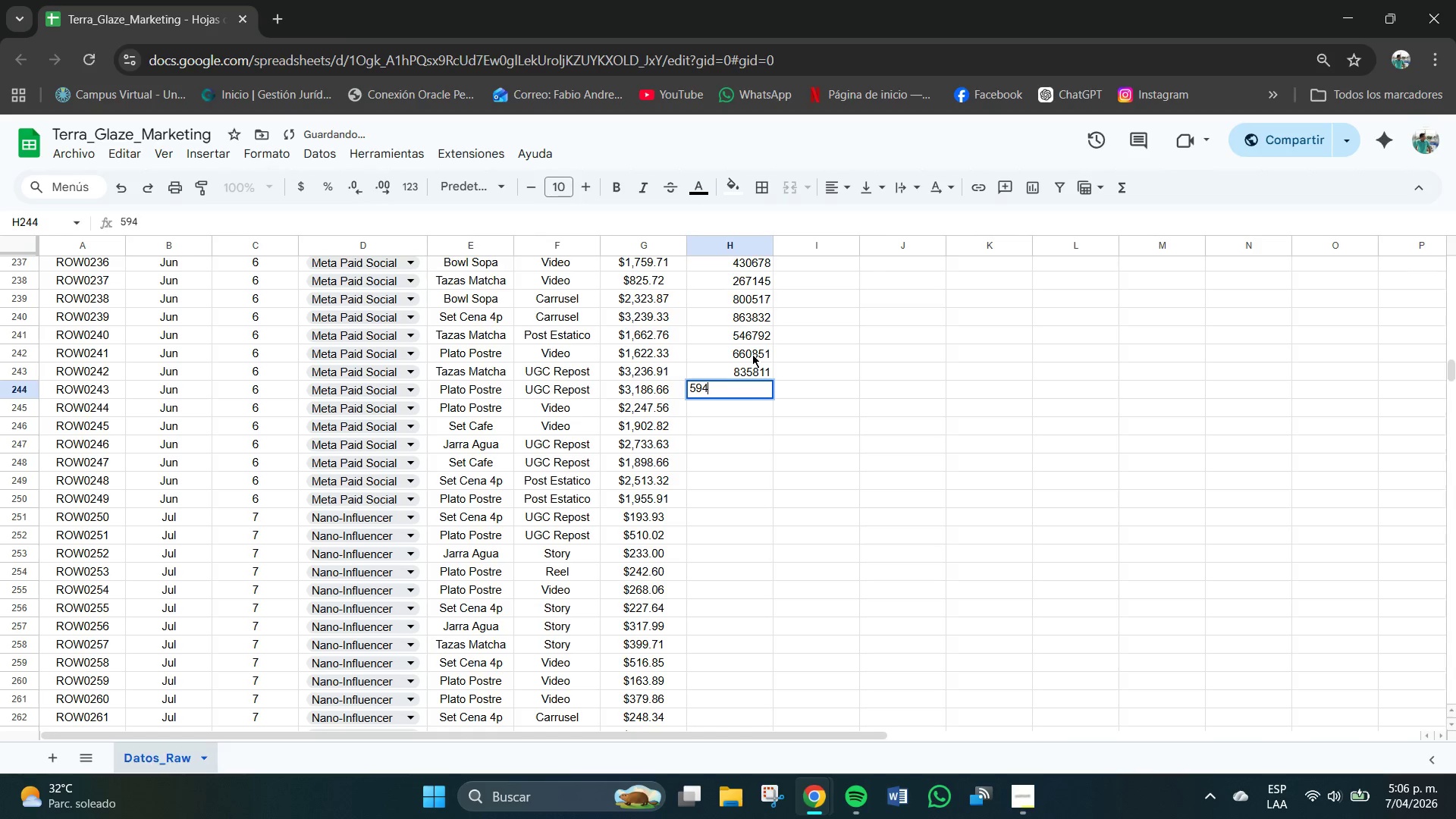 
key(Numpad4)
 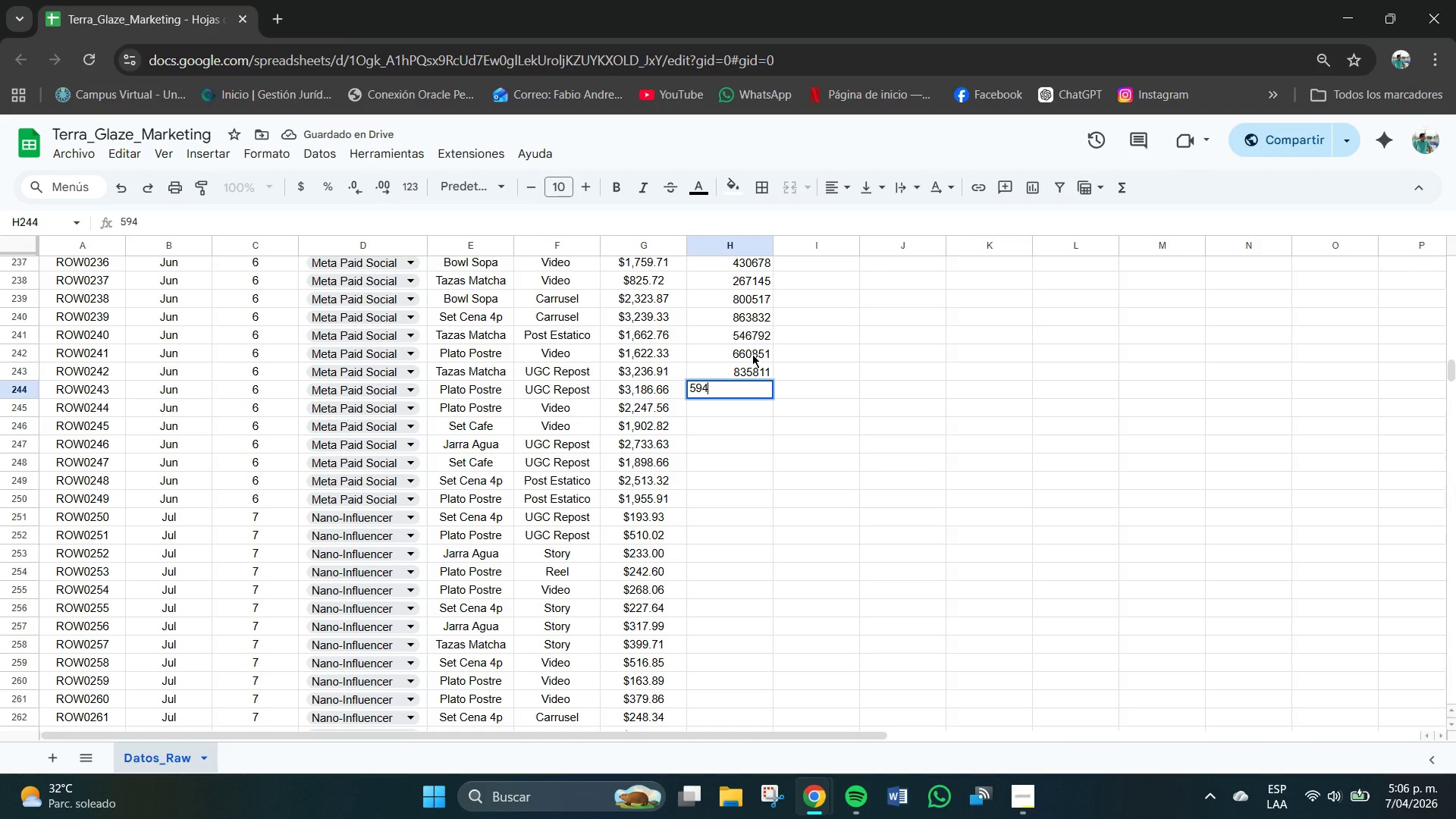 
key(Numpad1)
 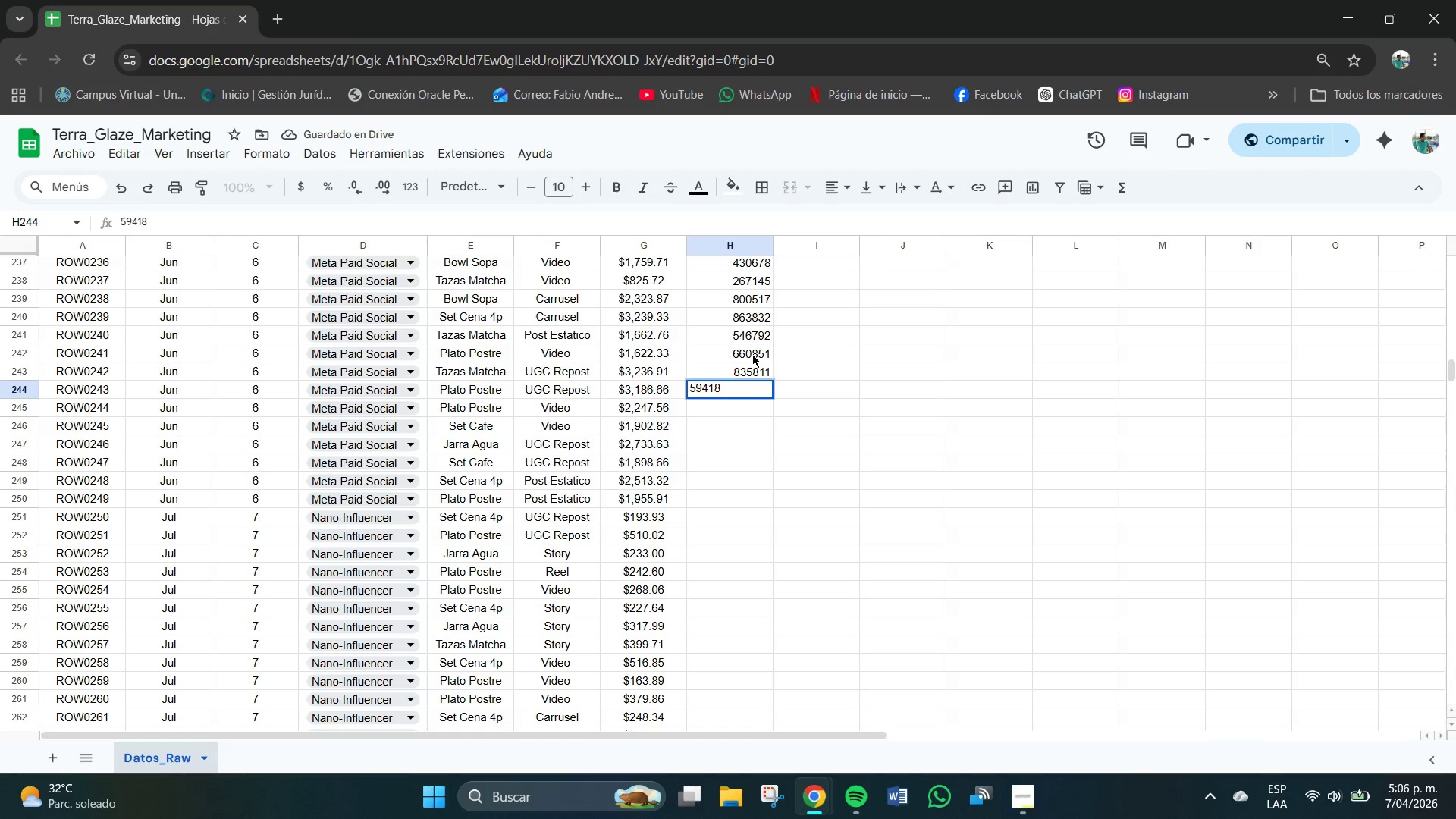 
key(Numpad8)
 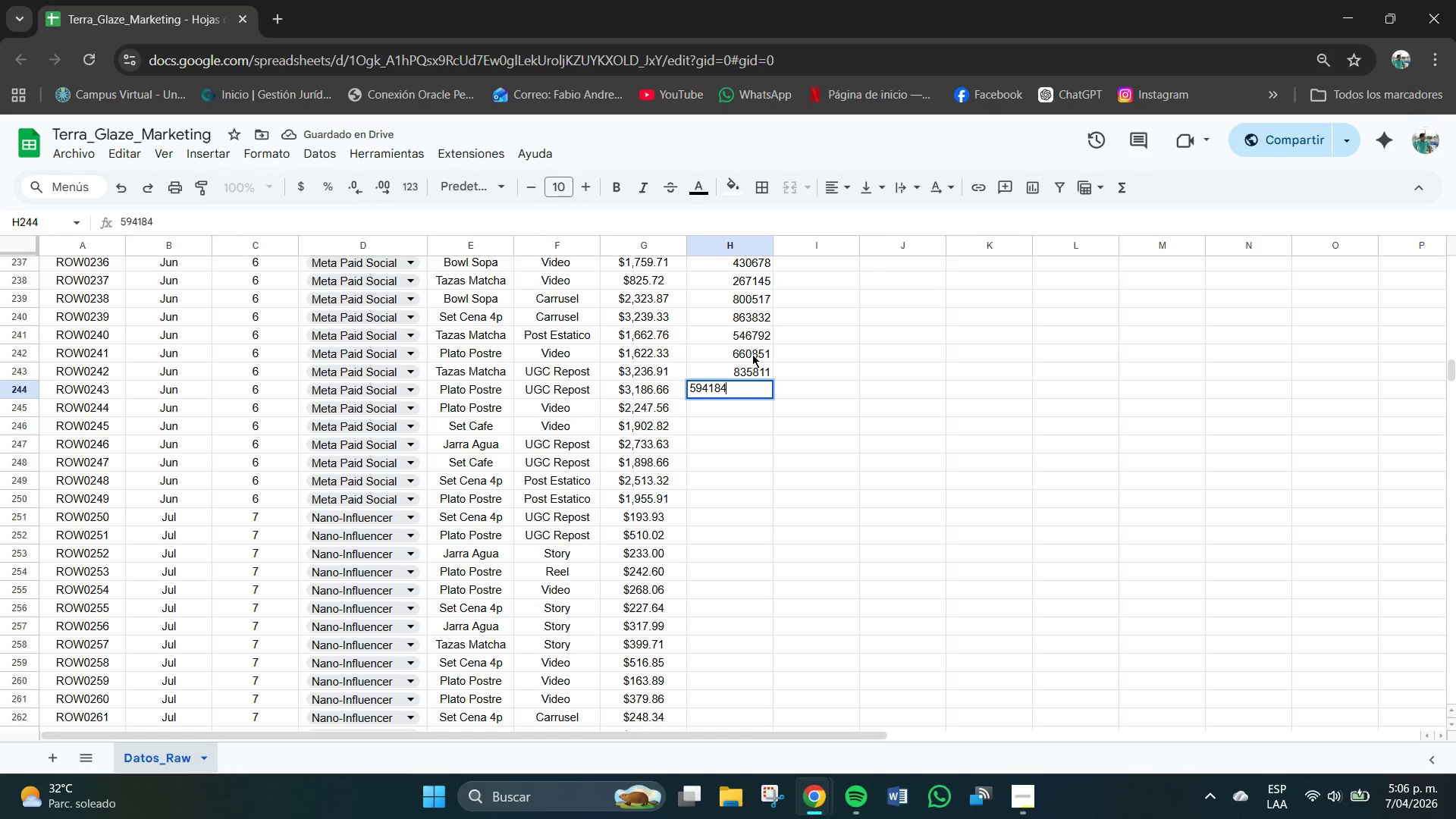 
key(Numpad4)
 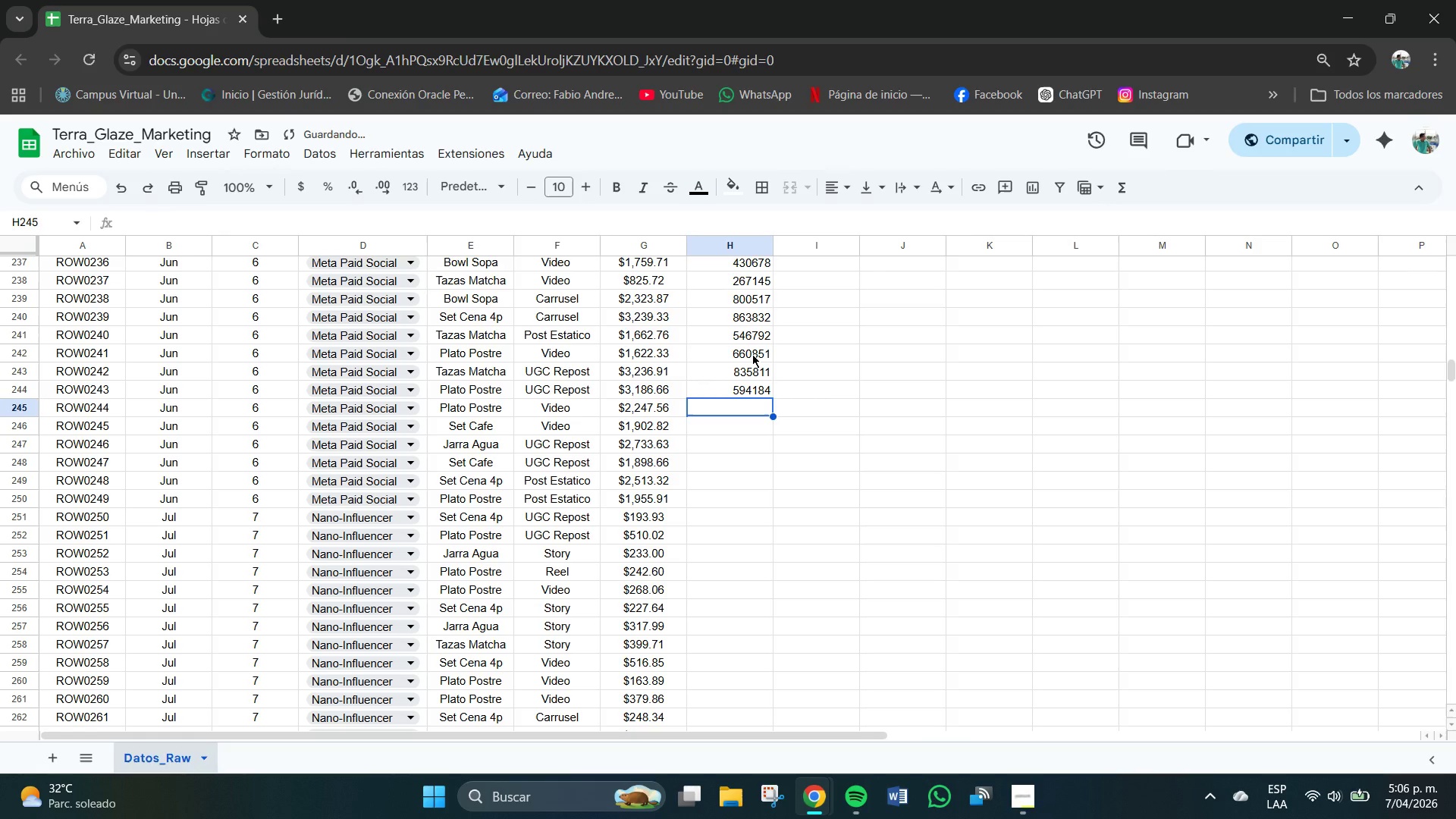 
hold_key(key=NumpadEnter, duration=6.53)
 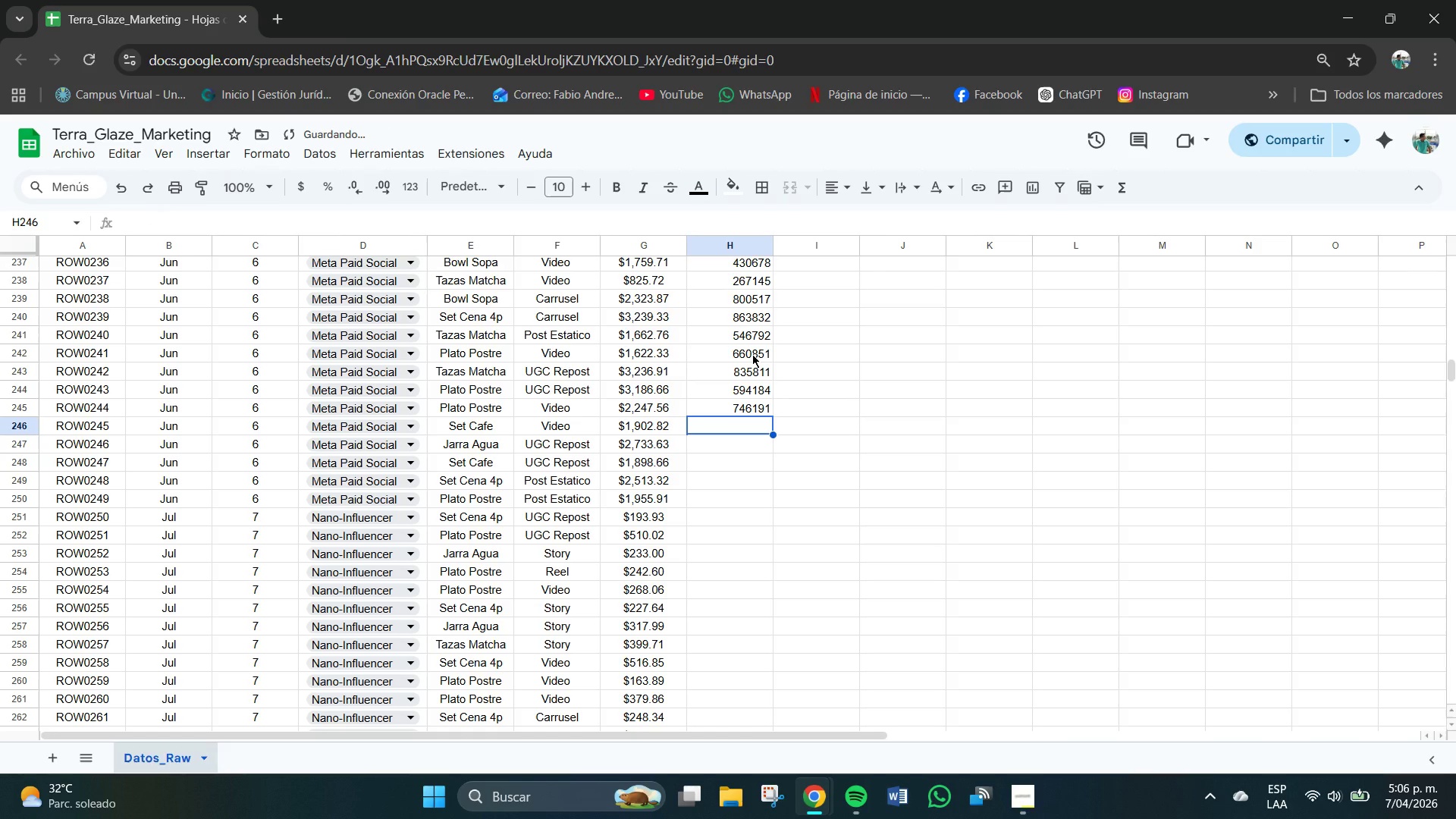 
key(Numpad7)
 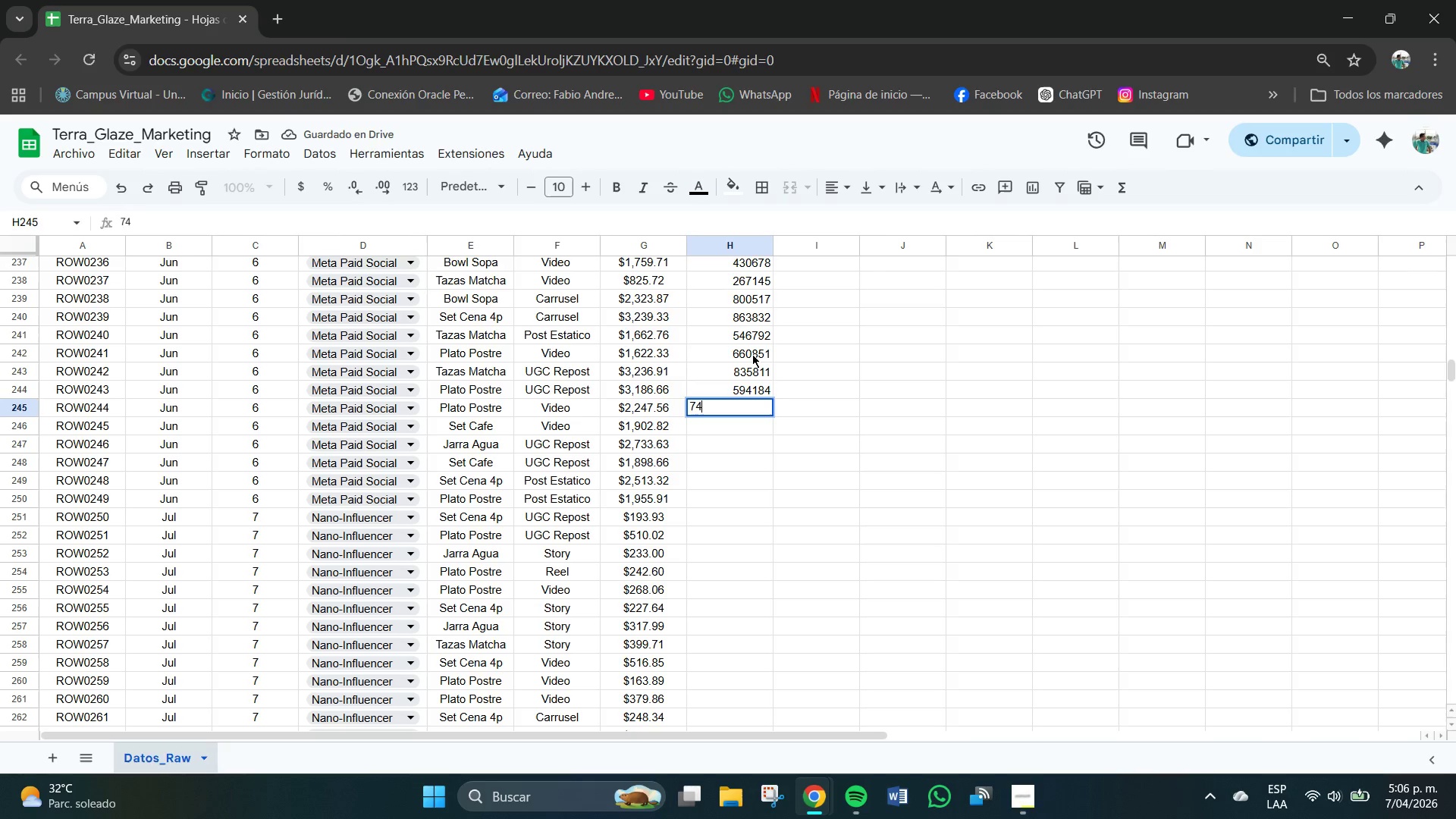 
key(Numpad4)
 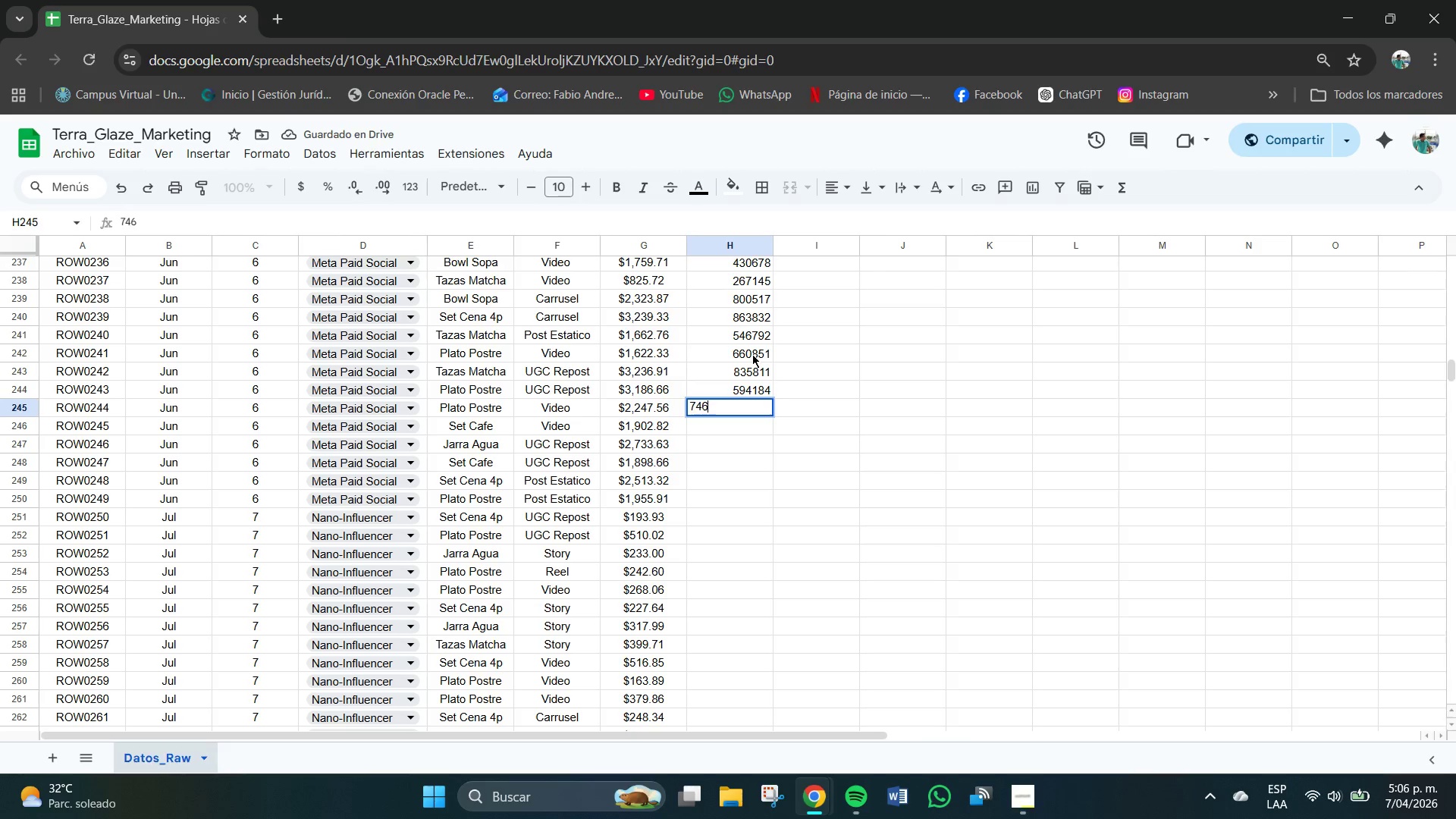 
key(Numpad6)
 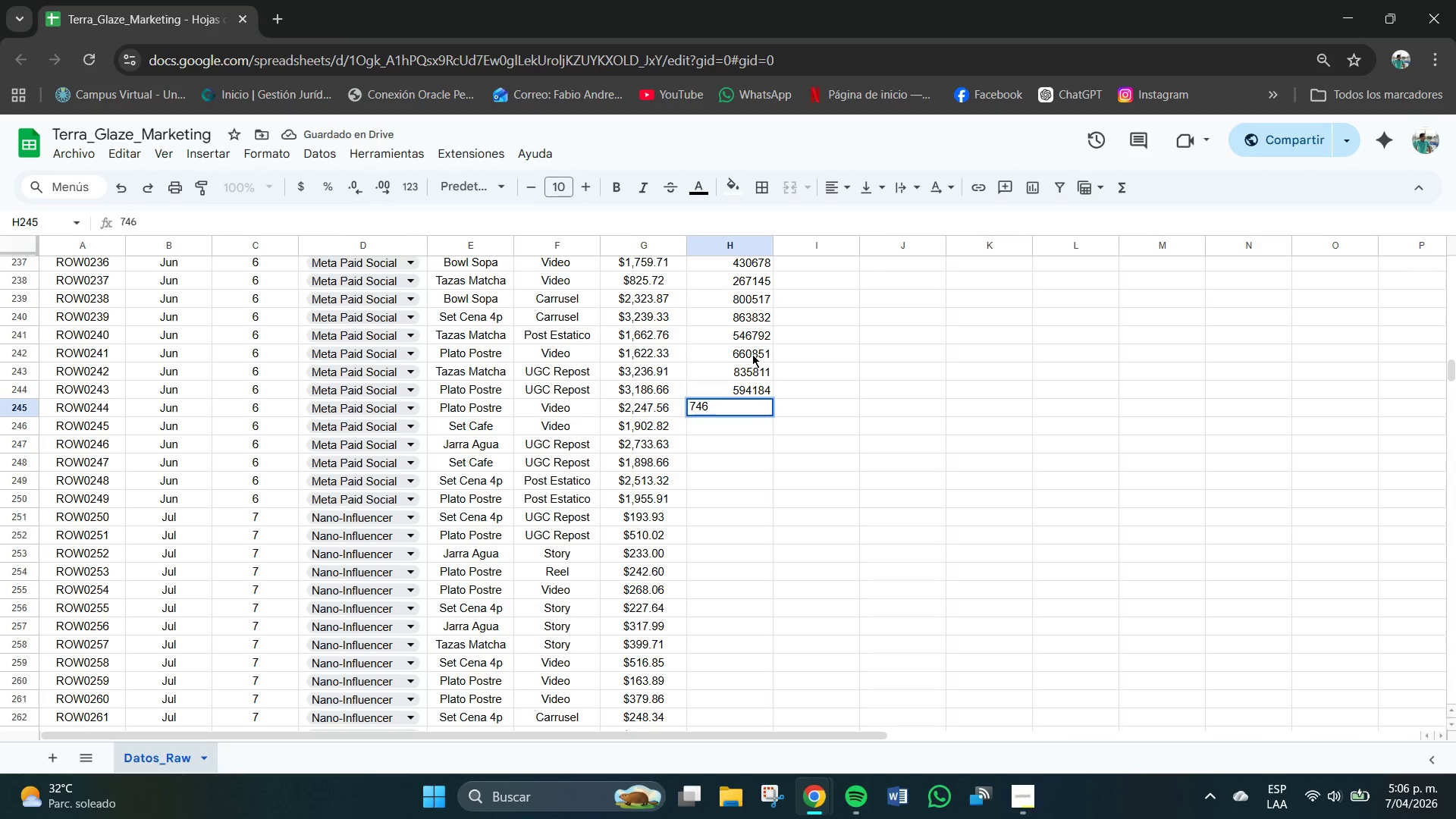 
key(Numpad1)
 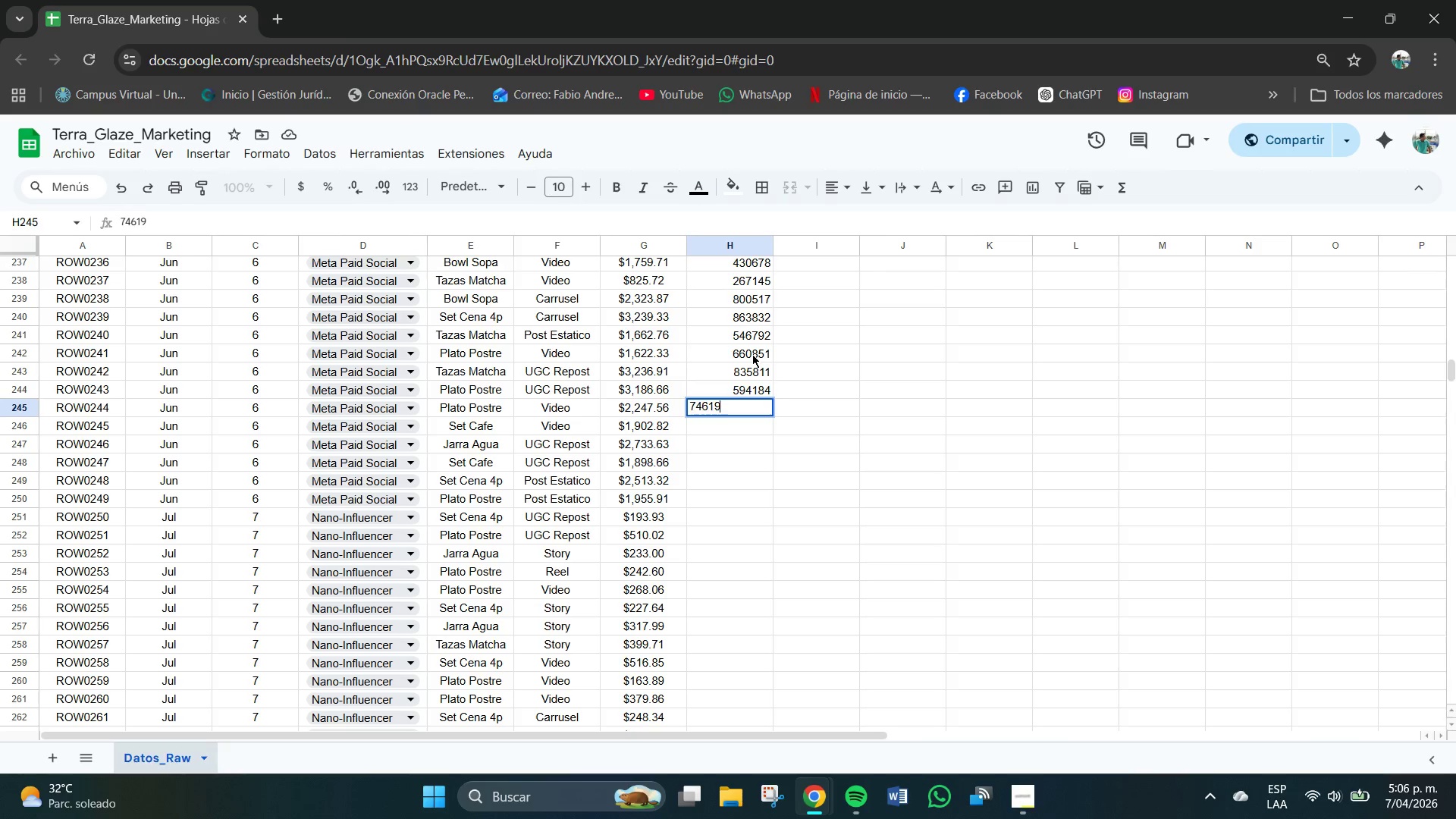 
key(Numpad9)
 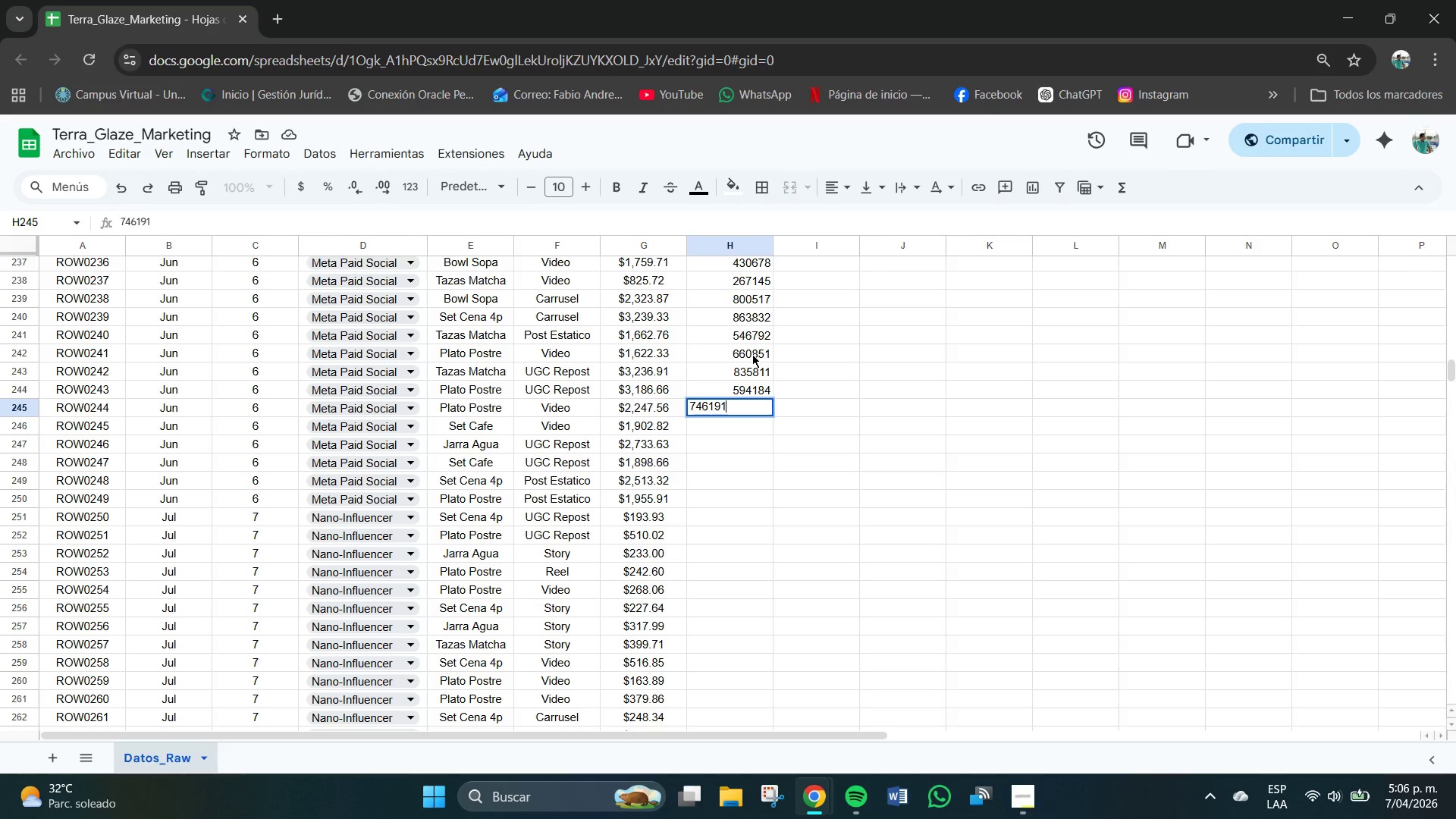 
key(Numpad1)
 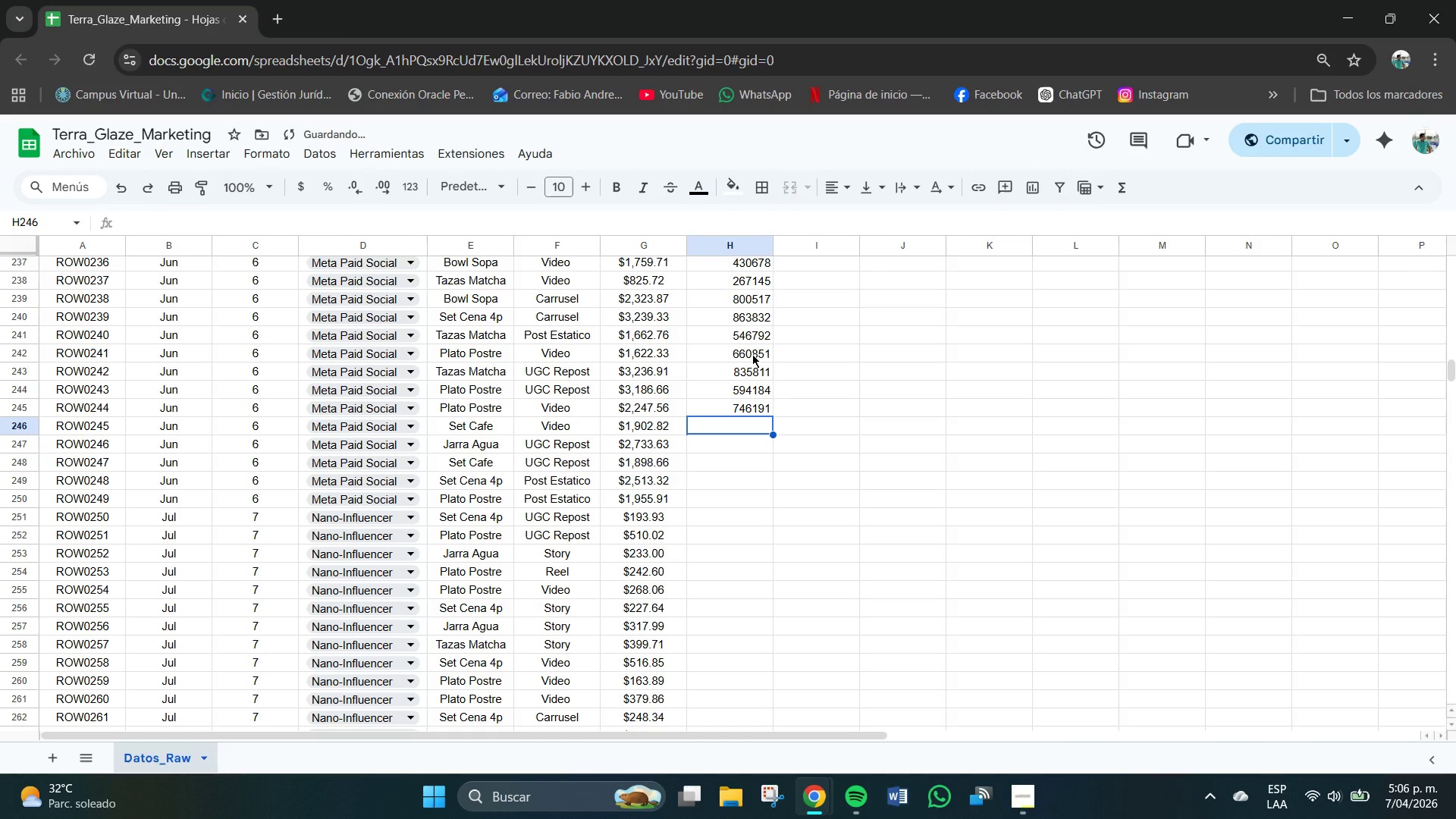 
key(Numpad5)
 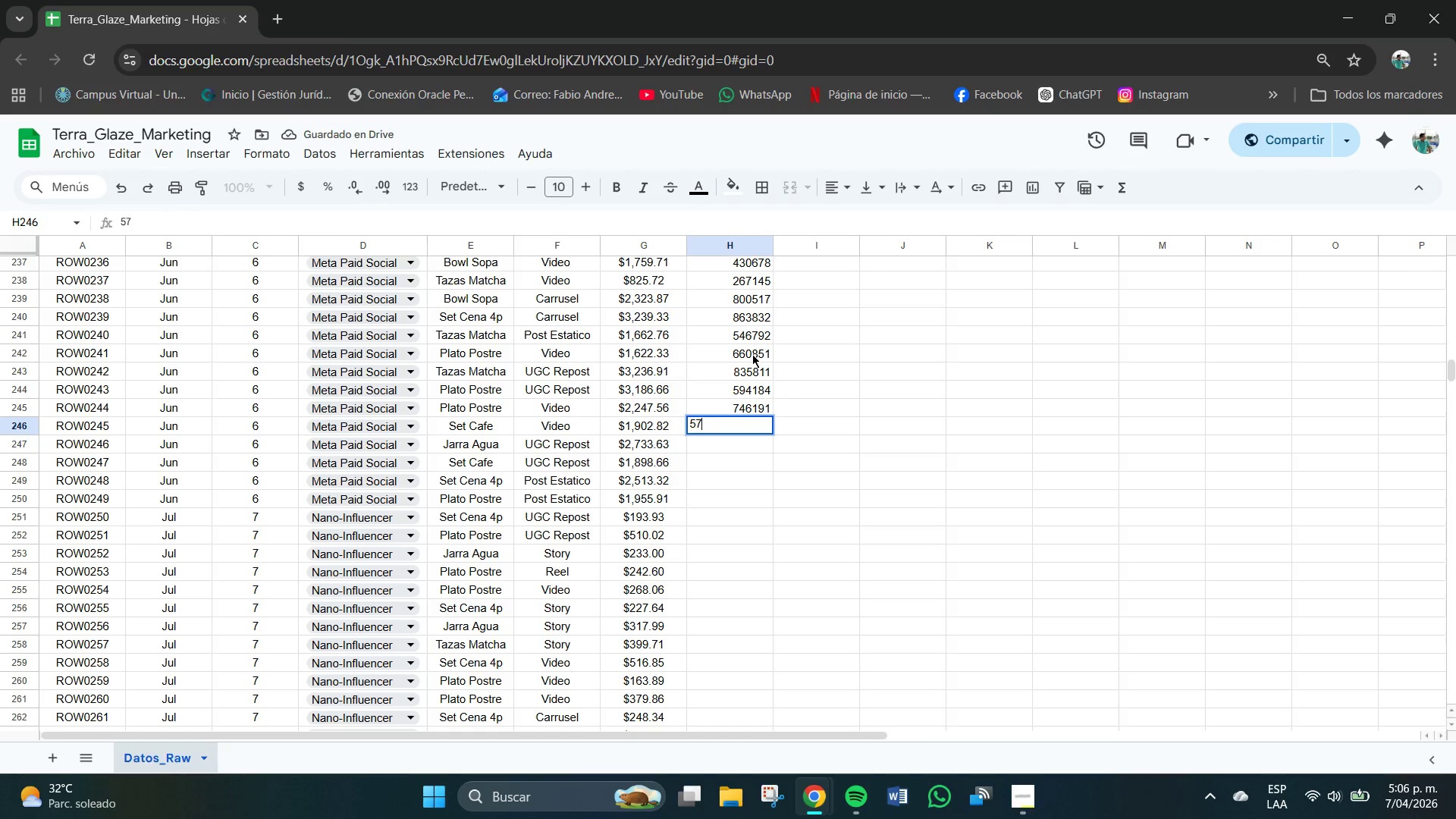 
key(Numpad7)
 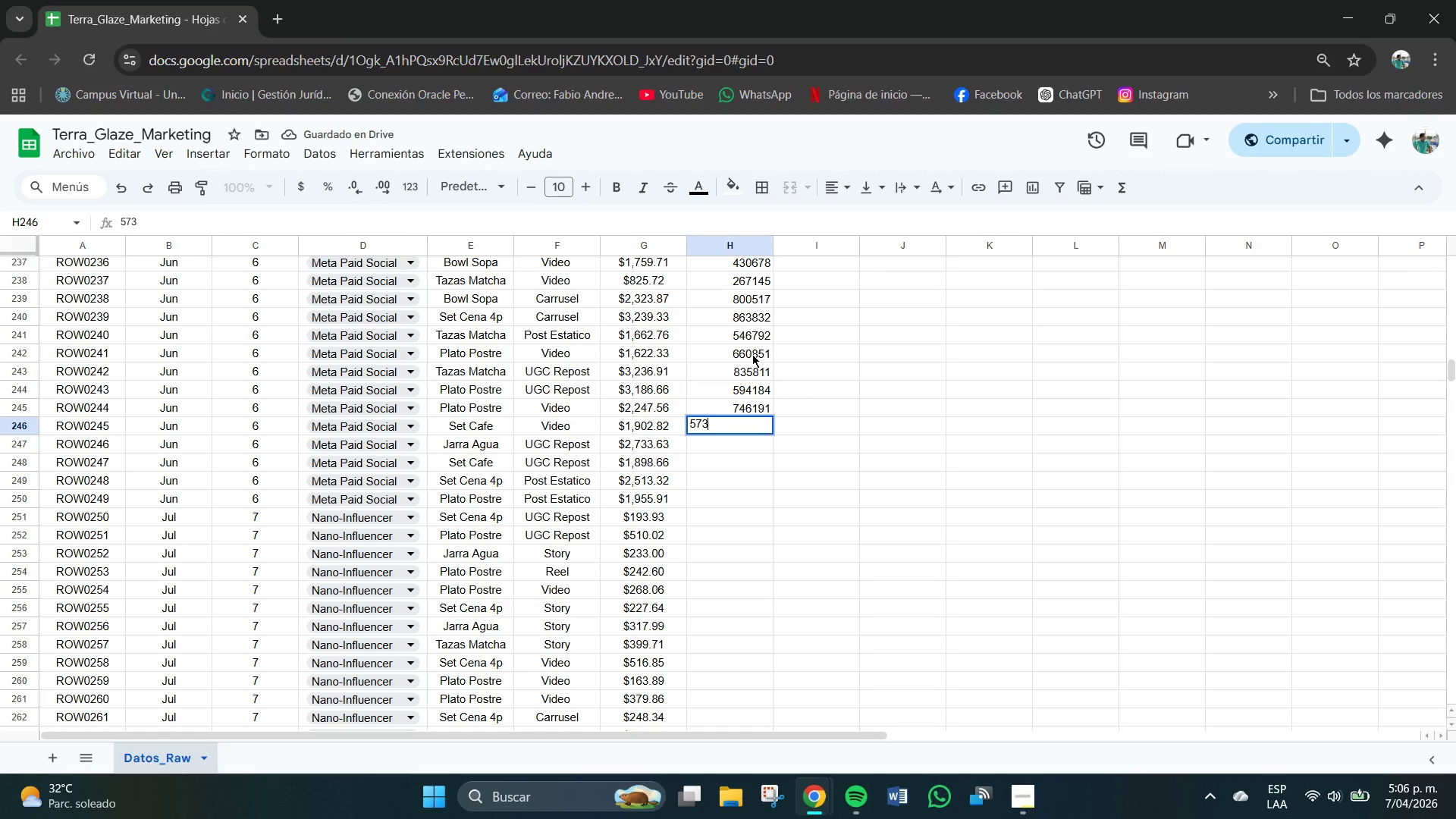 
key(Numpad3)
 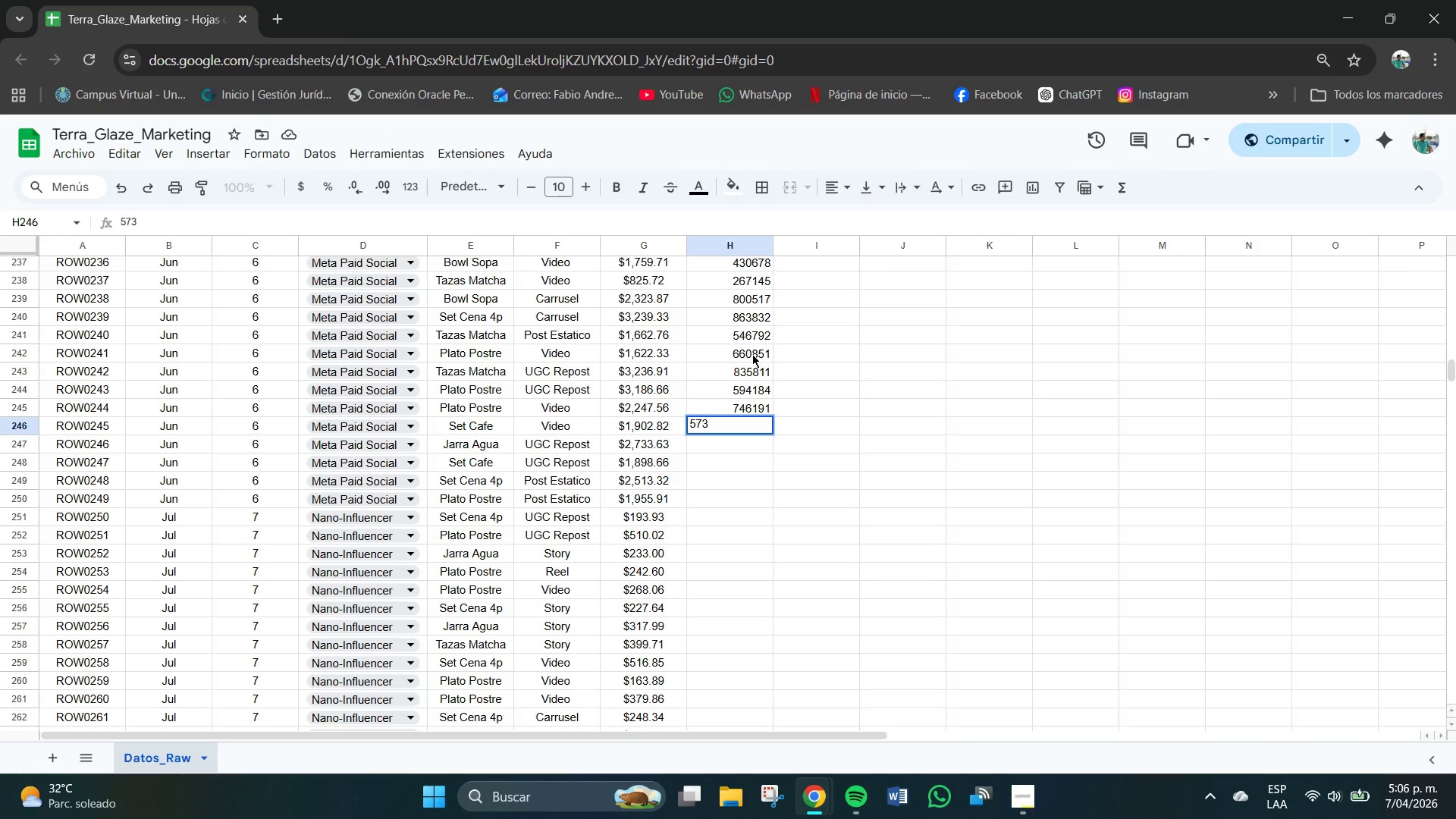 
key(Numpad8)
 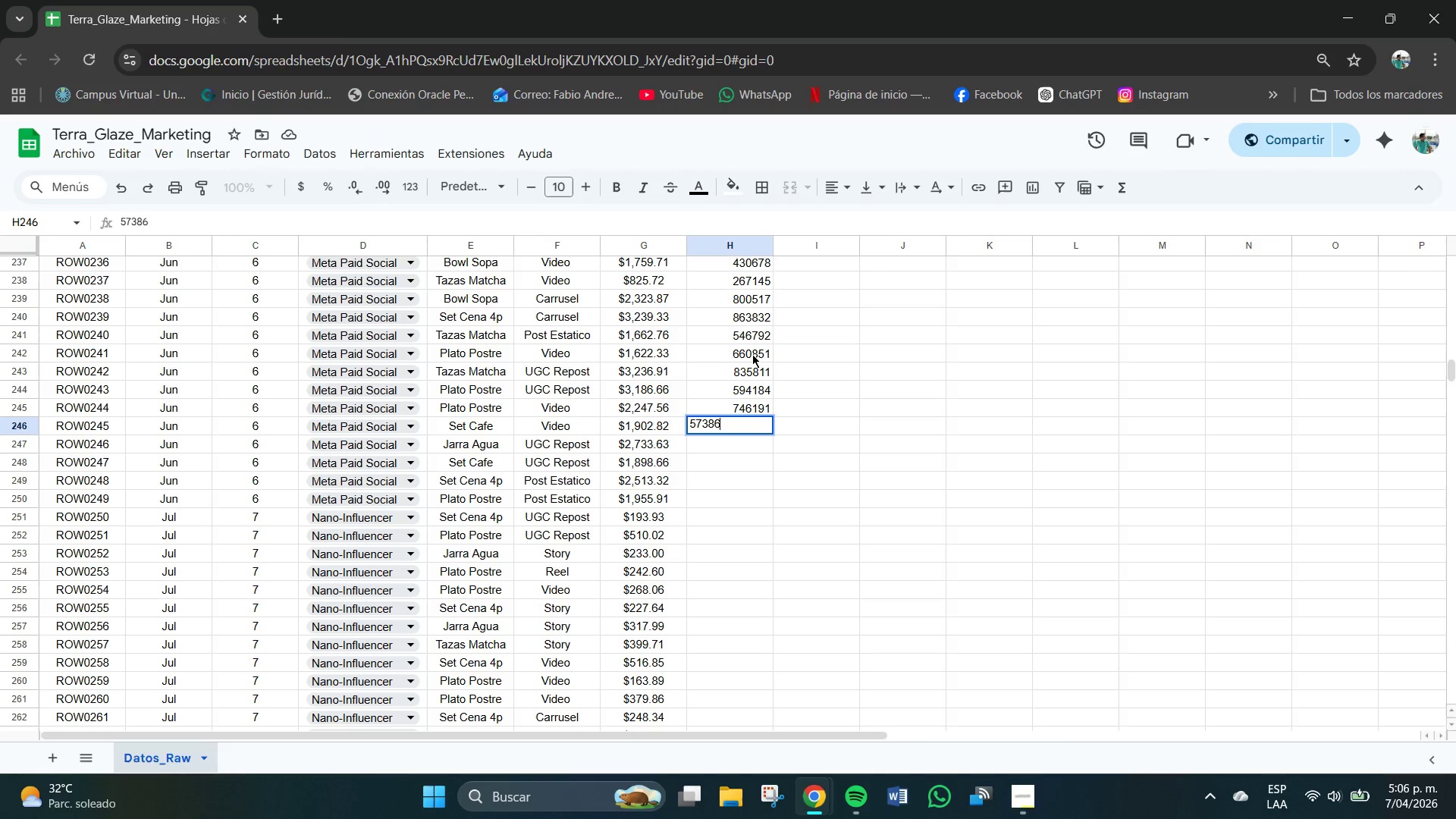 
key(Numpad6)
 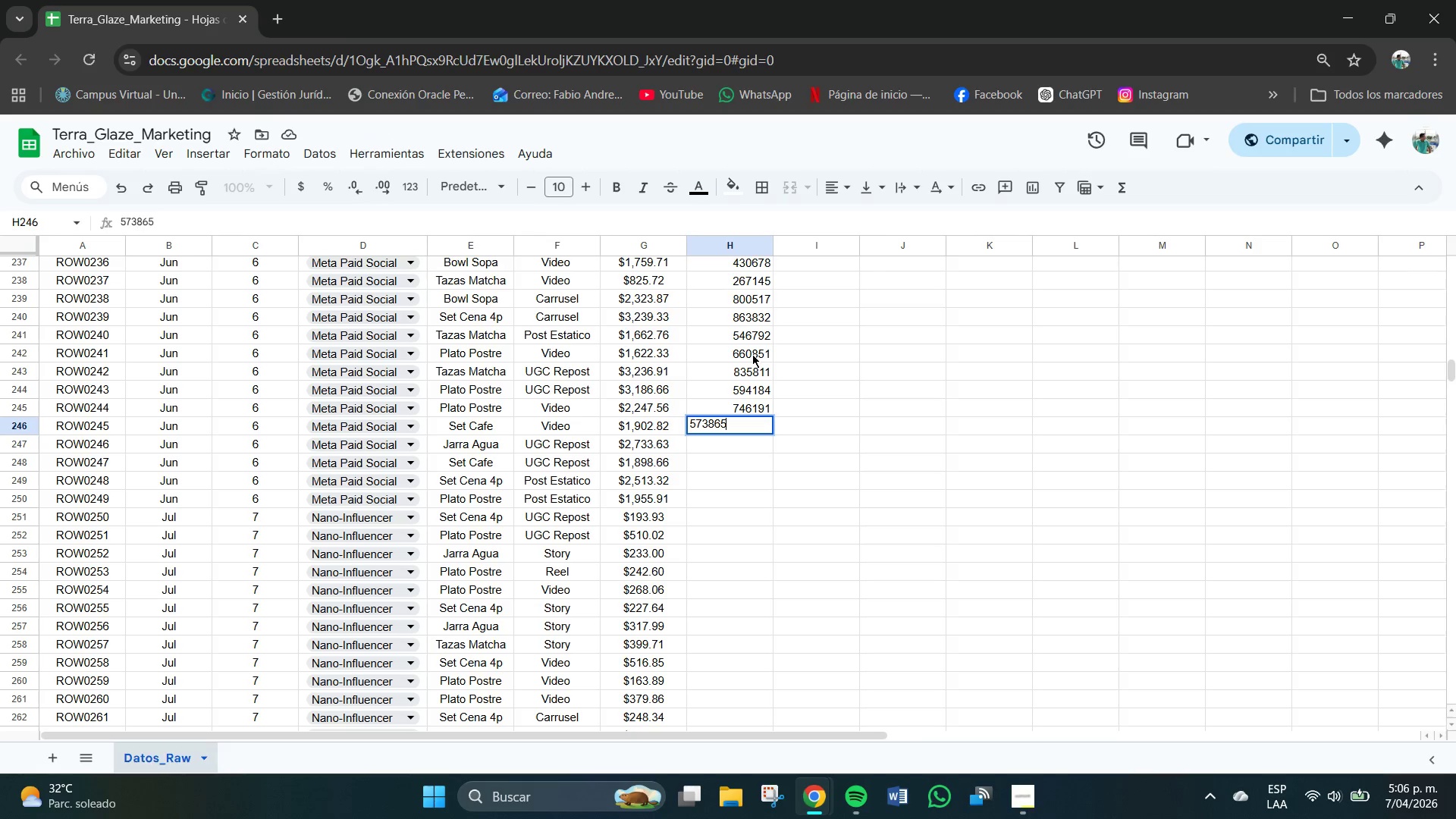 
key(Numpad5)
 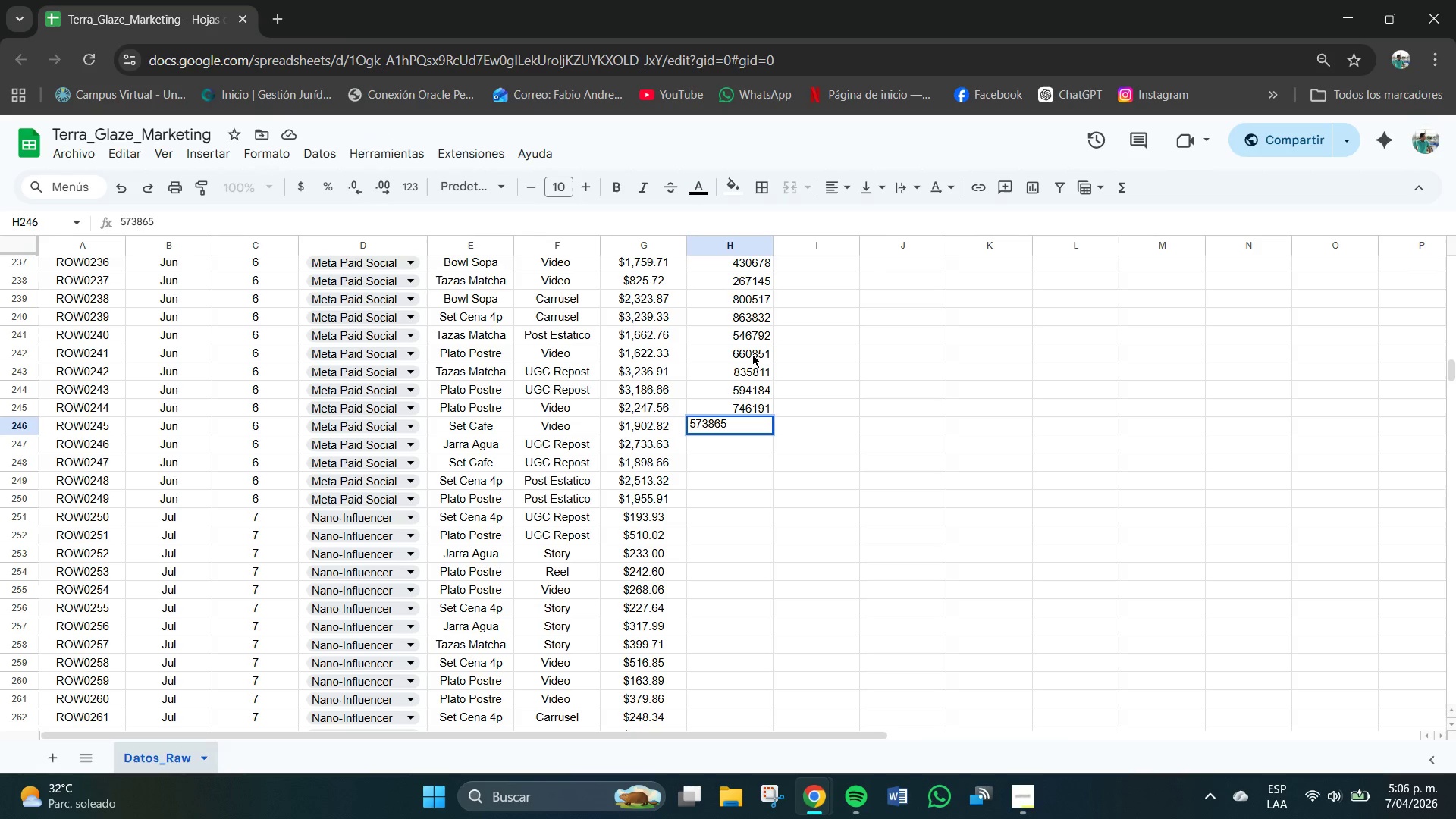 
key(NumpadEnter)
 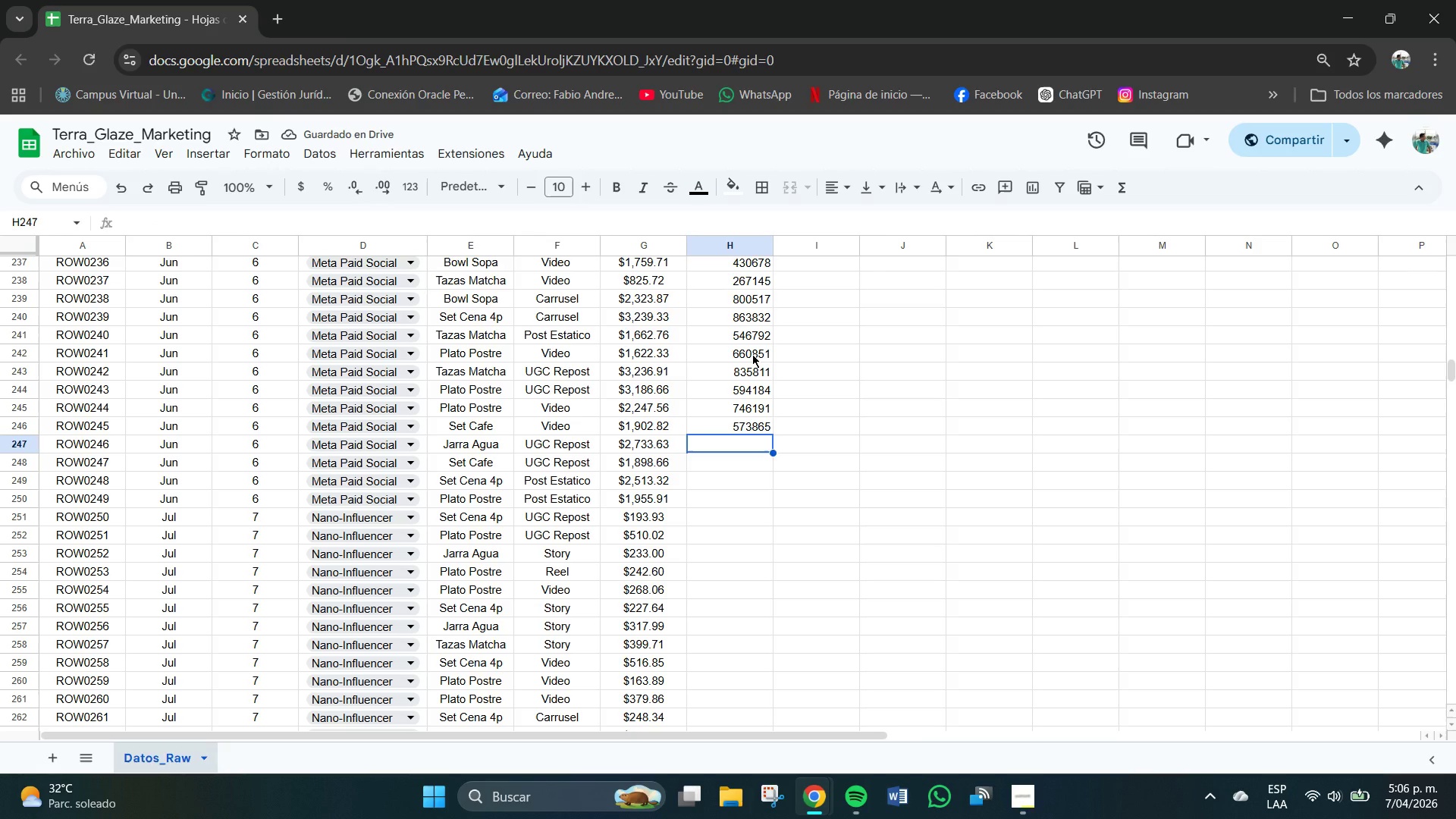 
wait(8.59)
 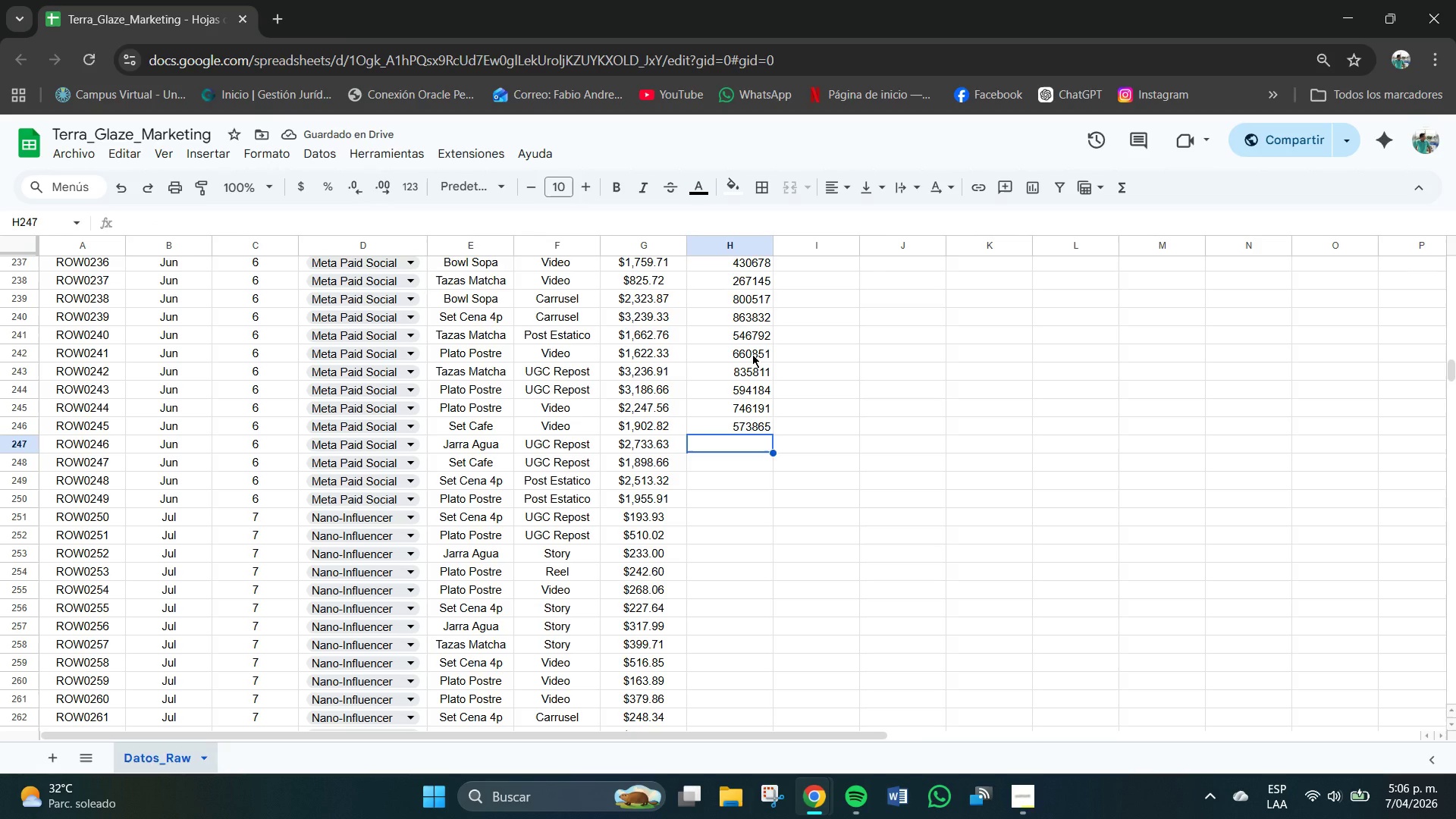 
key(Numpad5)
 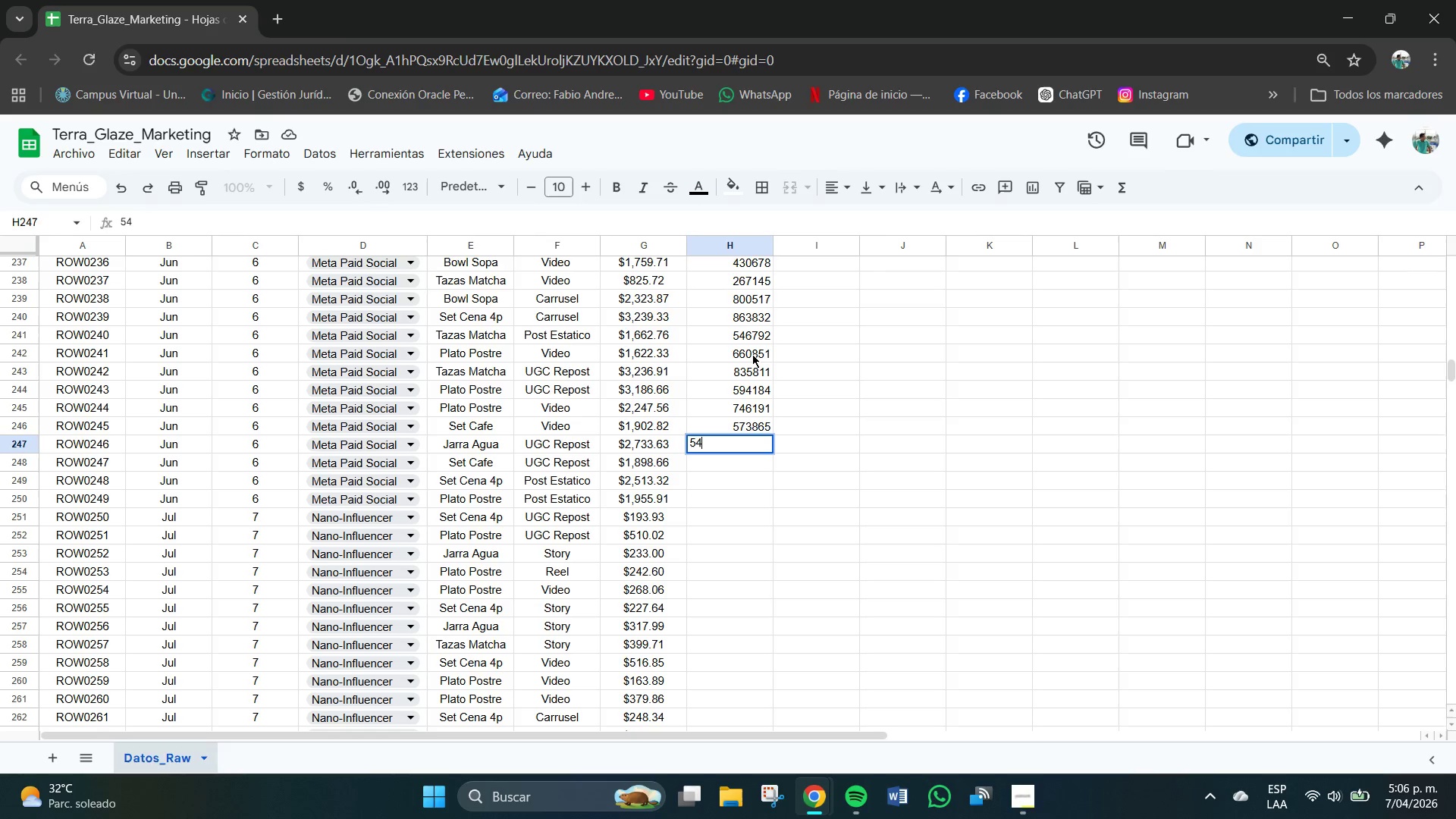 
key(Numpad4)
 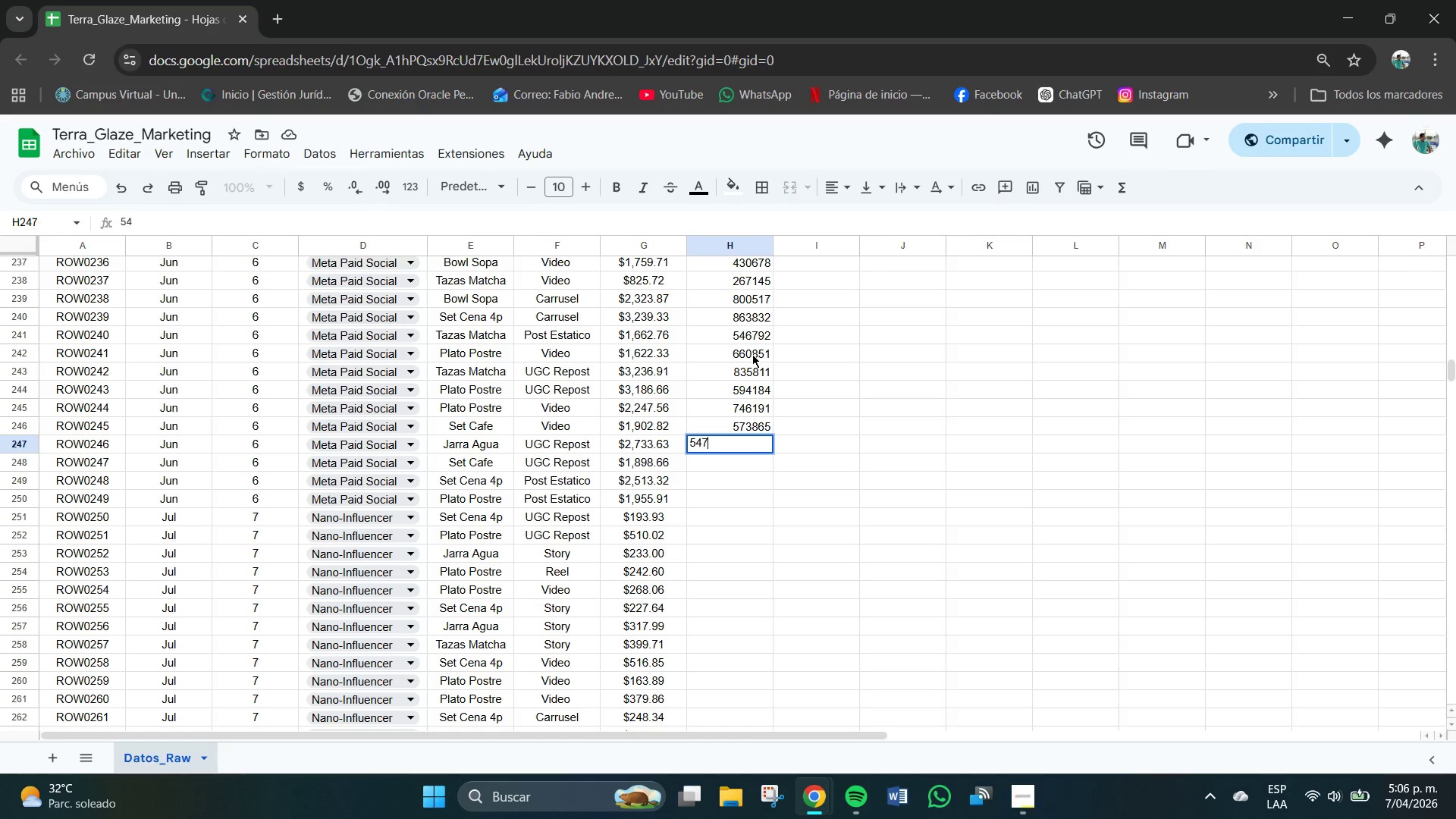 
key(Numpad7)
 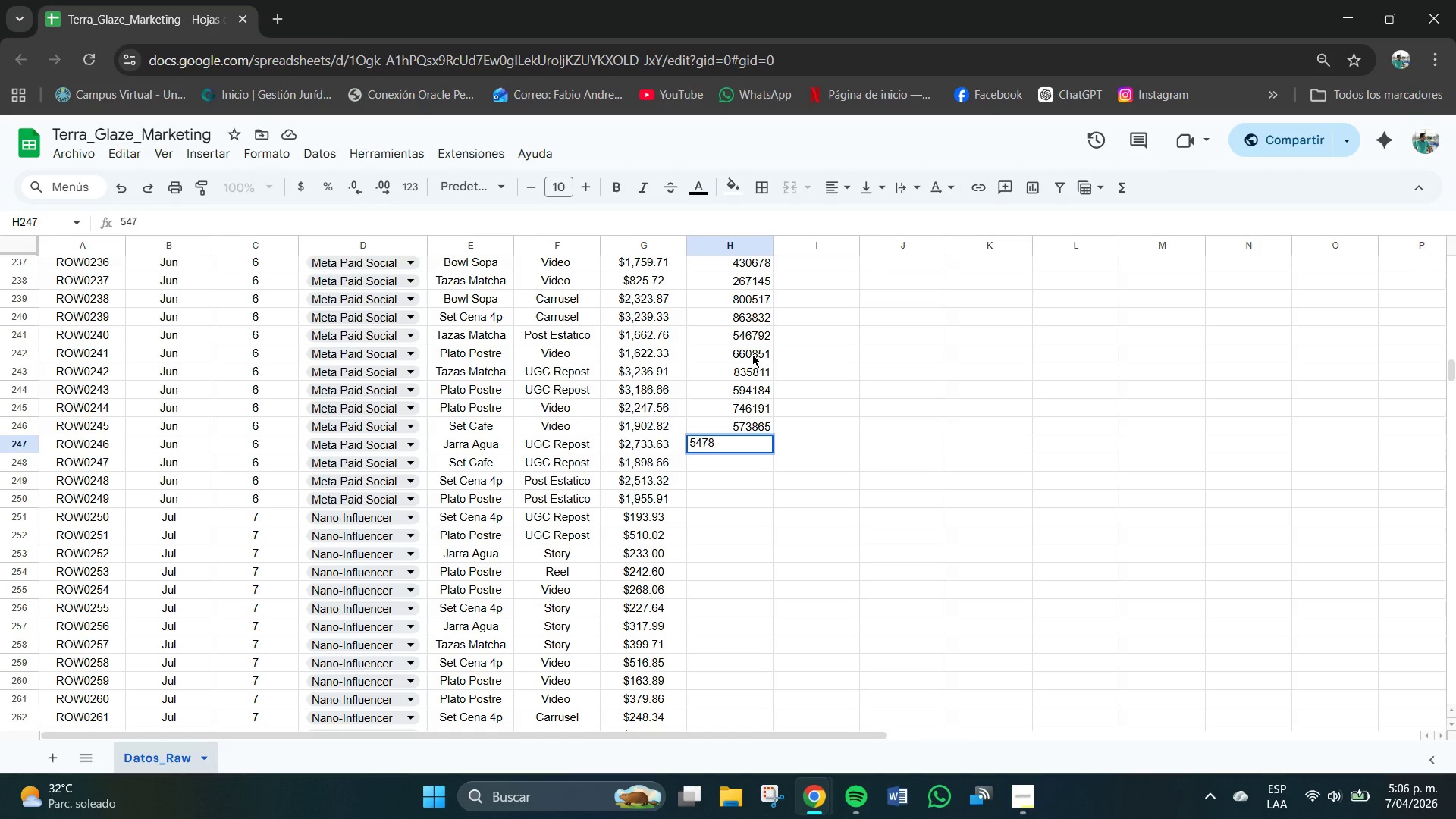 
key(Numpad8)
 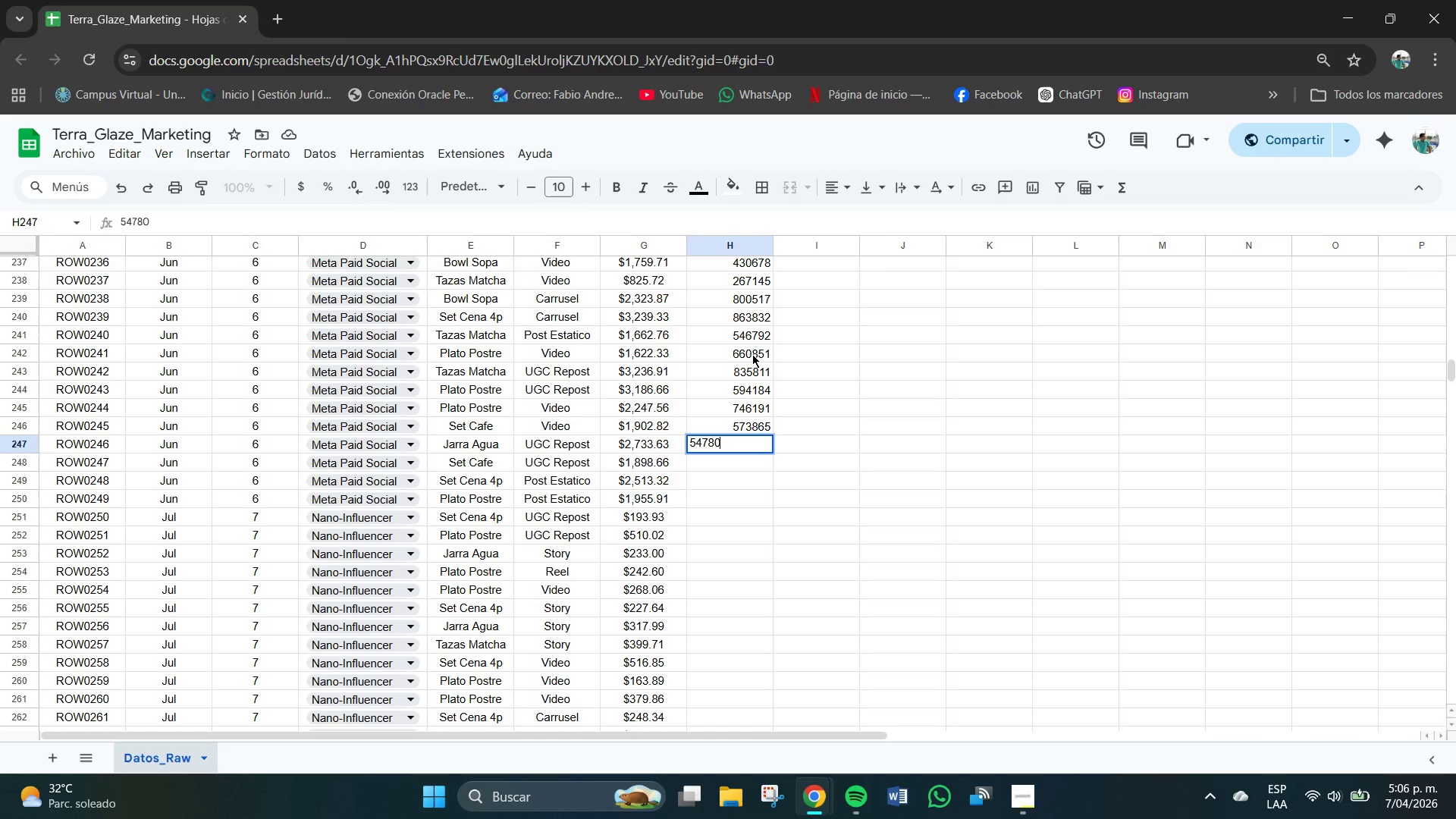 
key(Numpad0)
 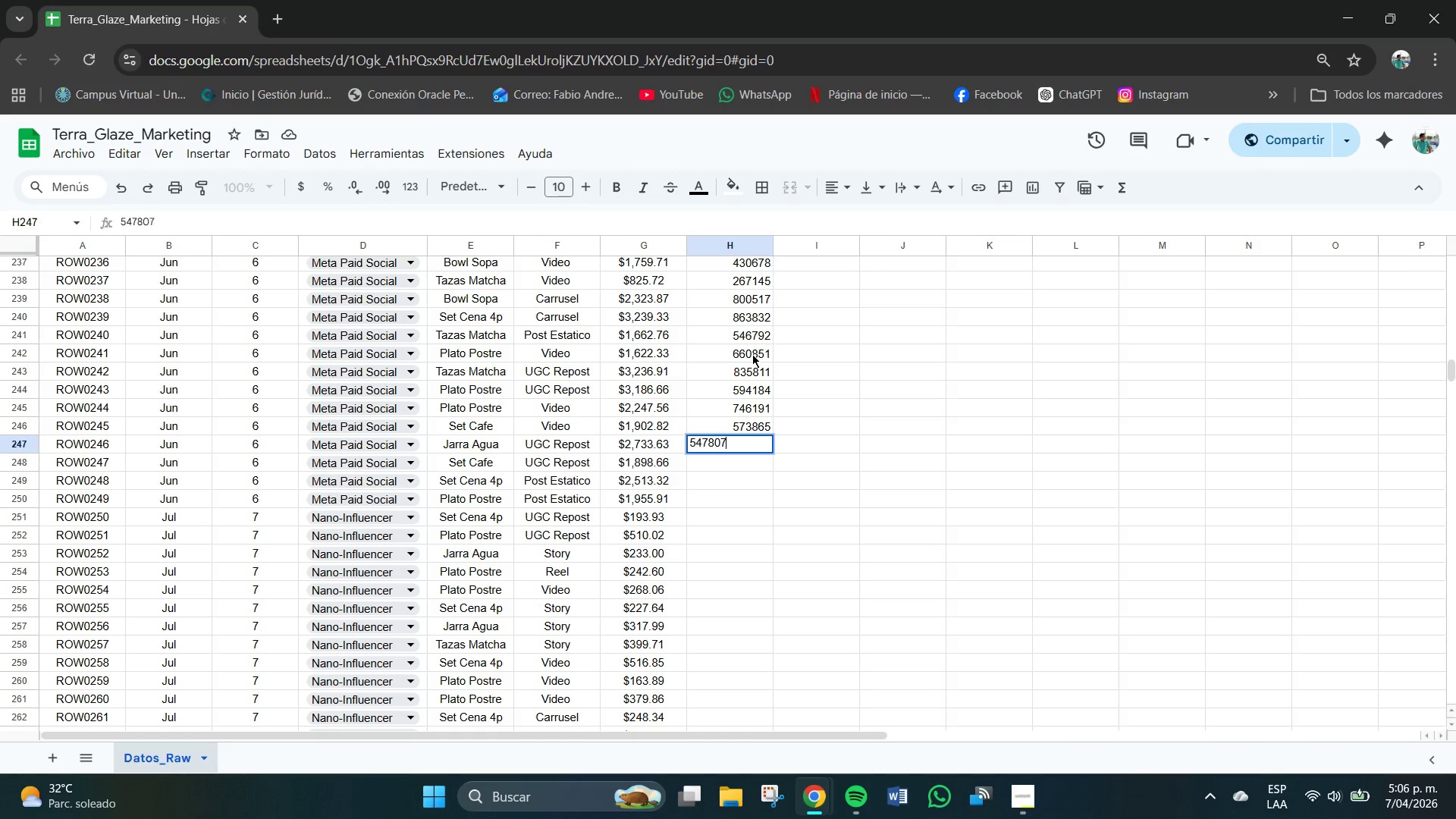 
key(Numpad7)
 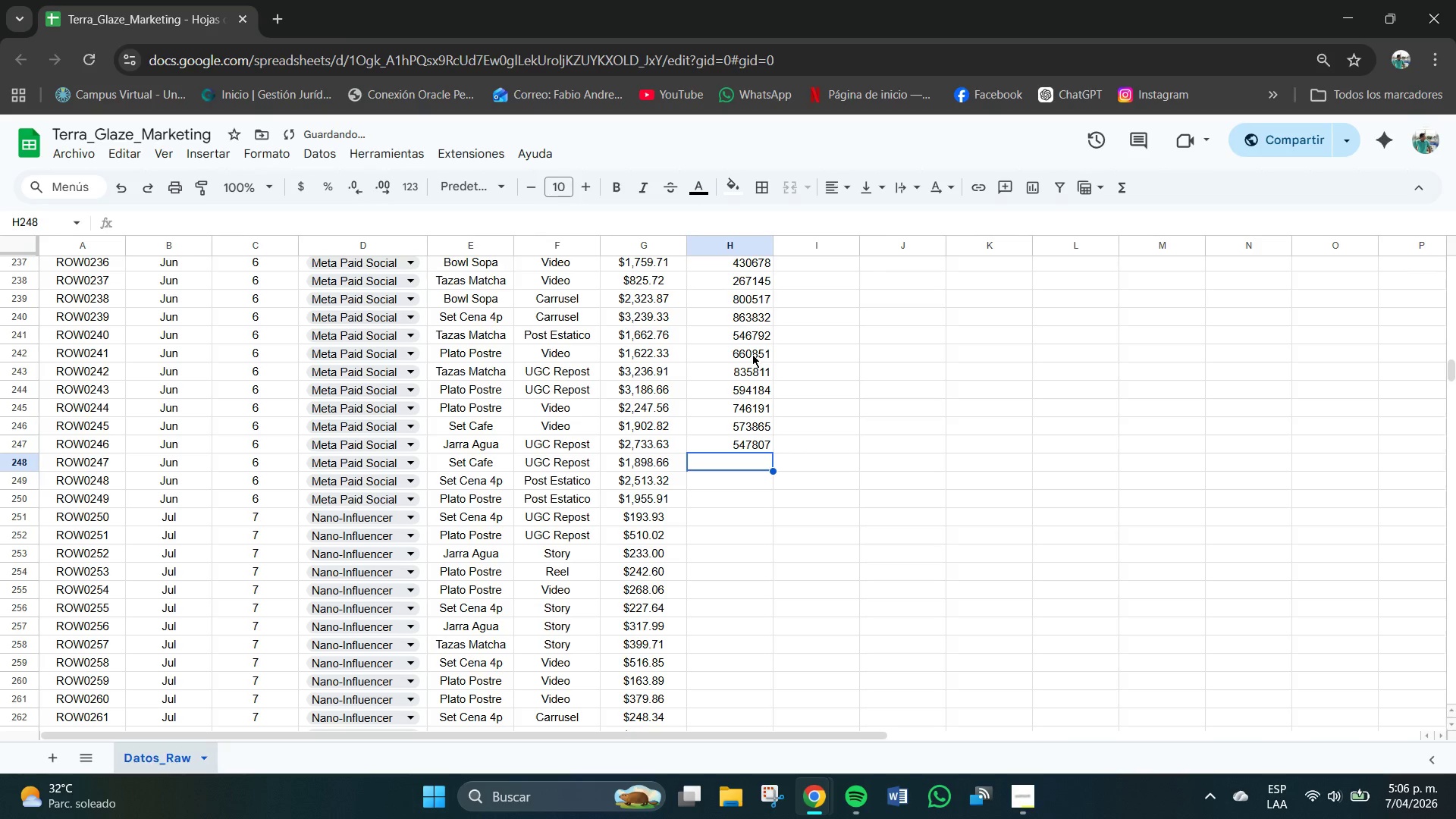 
key(NumpadEnter)
 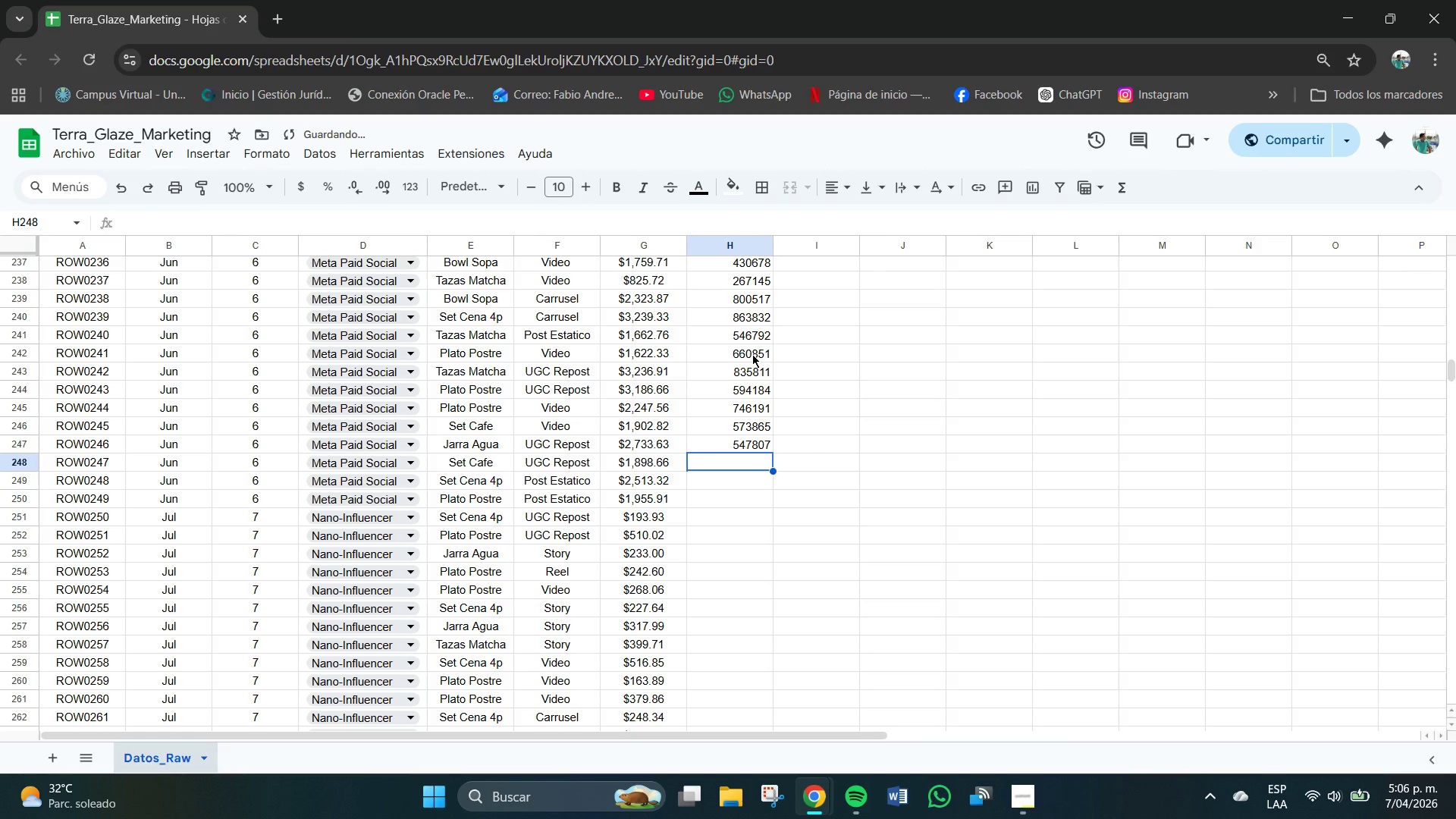 
key(Numpad6)
 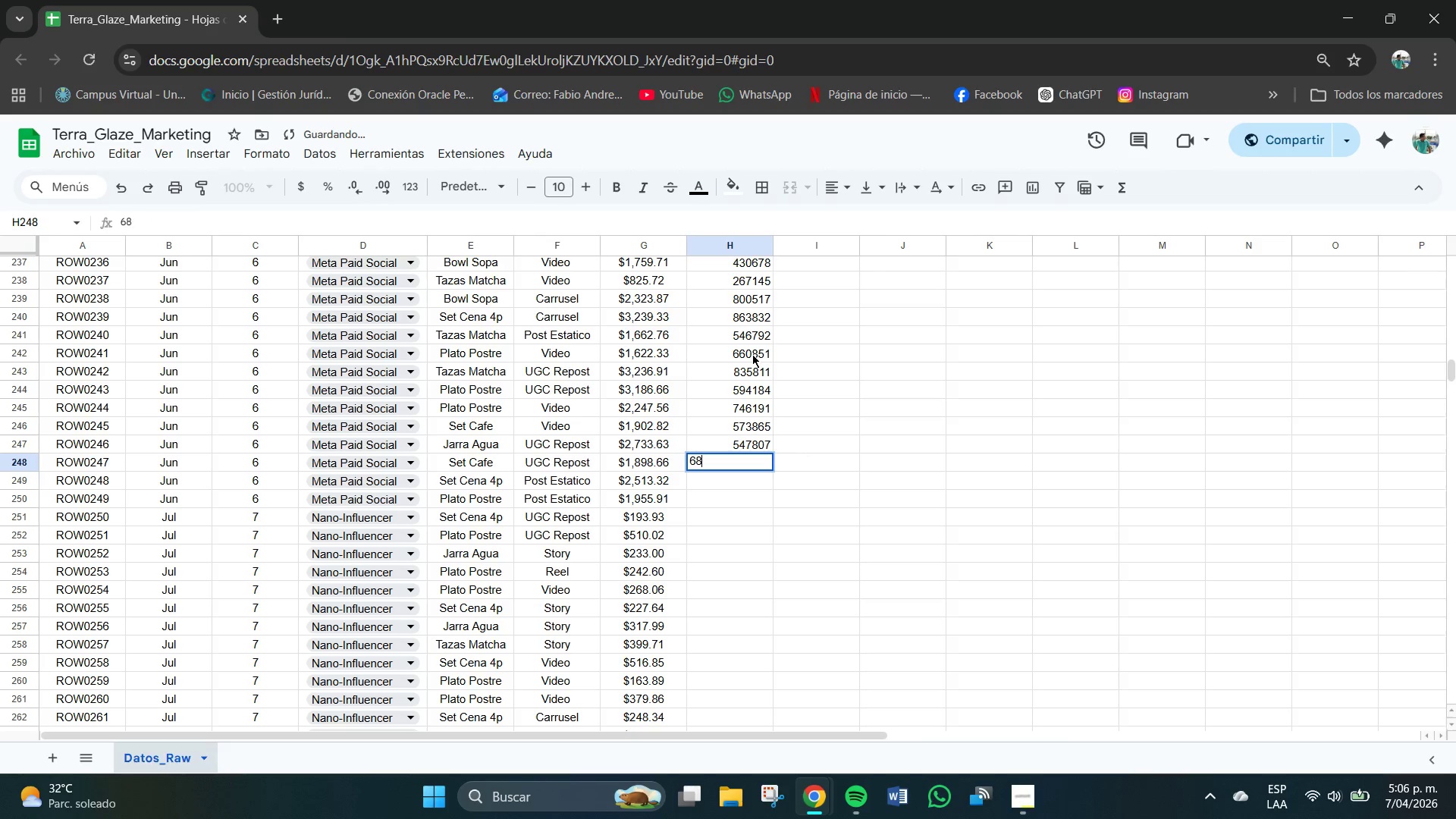 
key(Numpad8)
 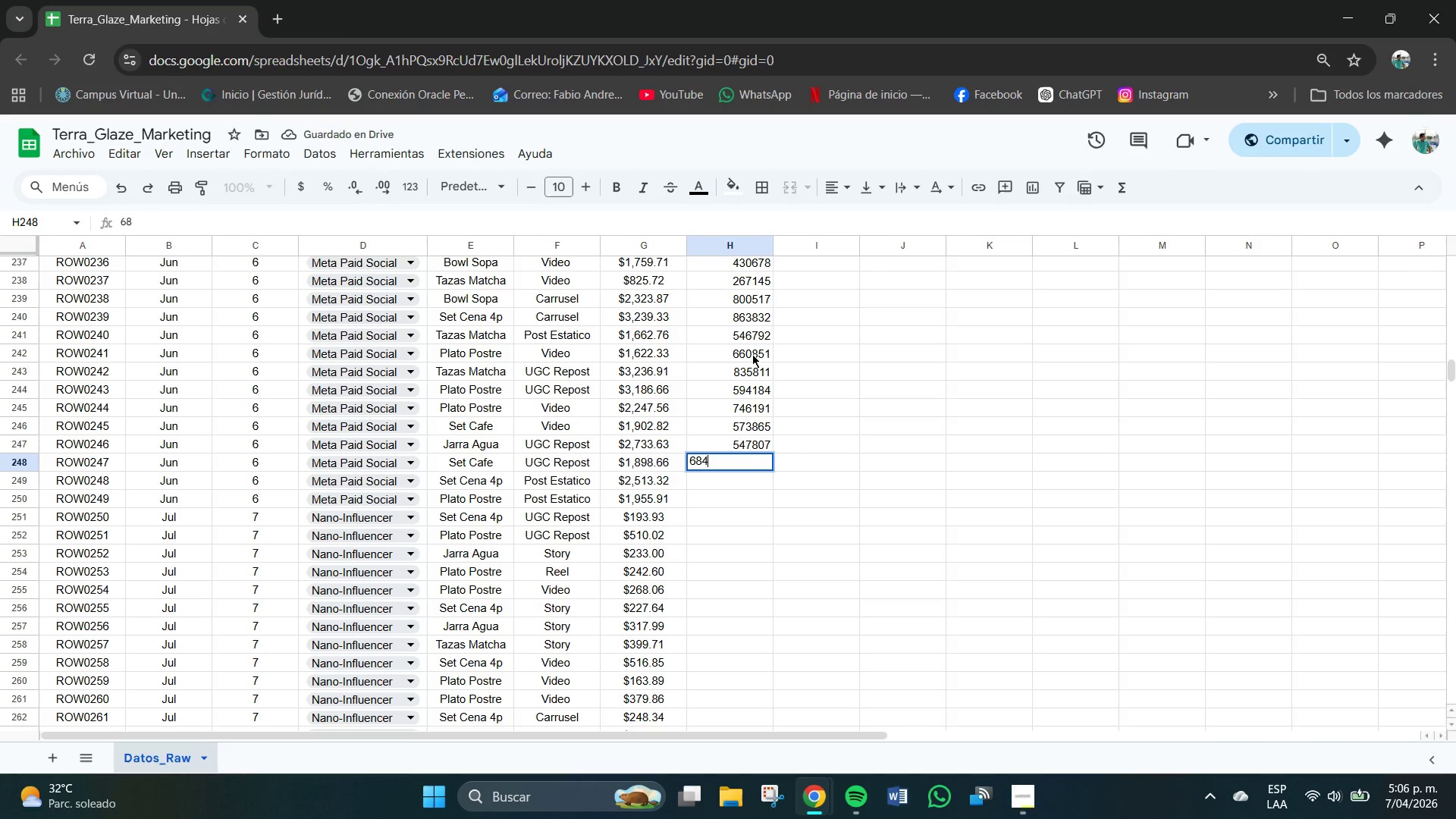 
key(Numpad4)
 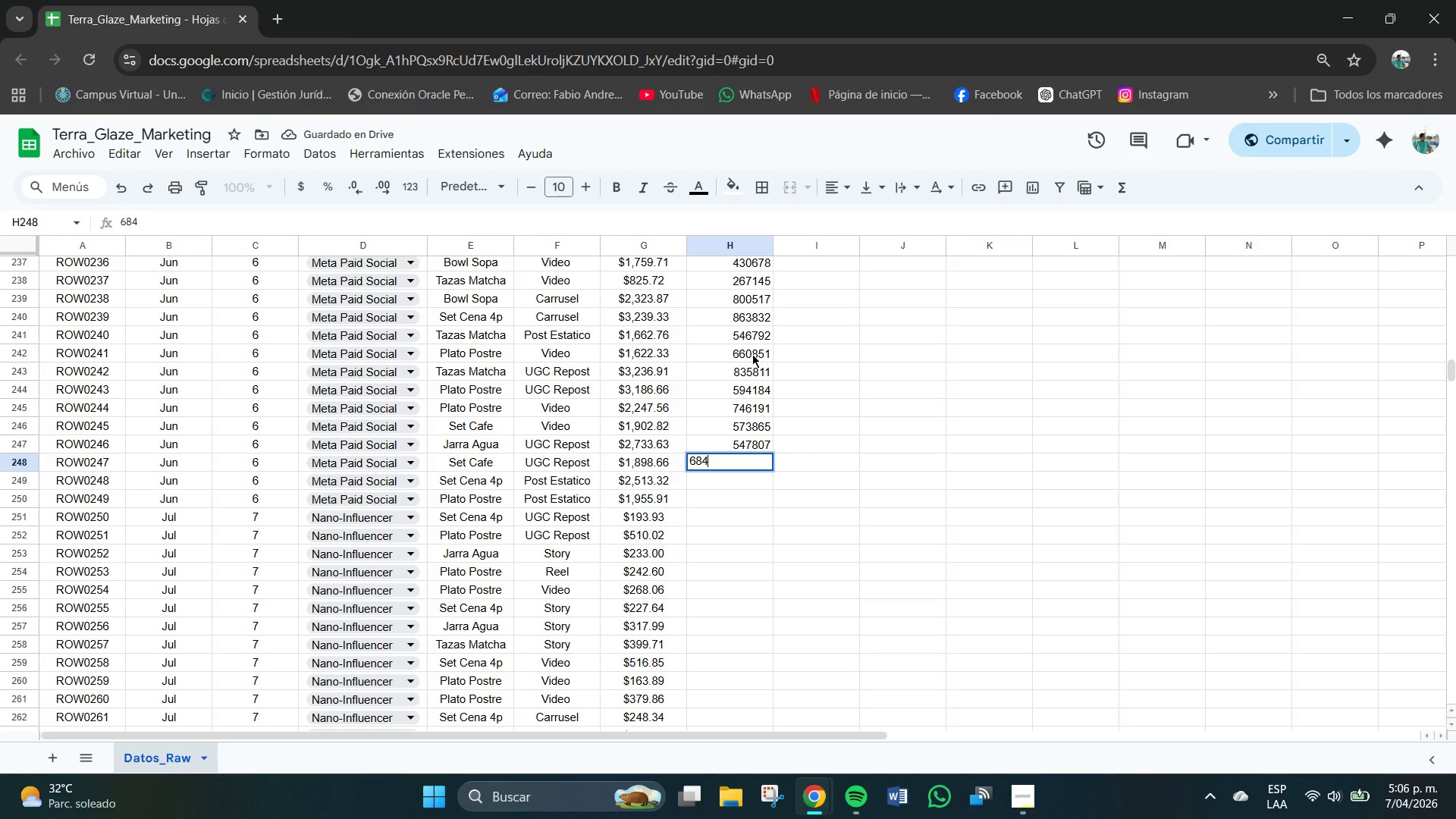 
key(Numpad7)
 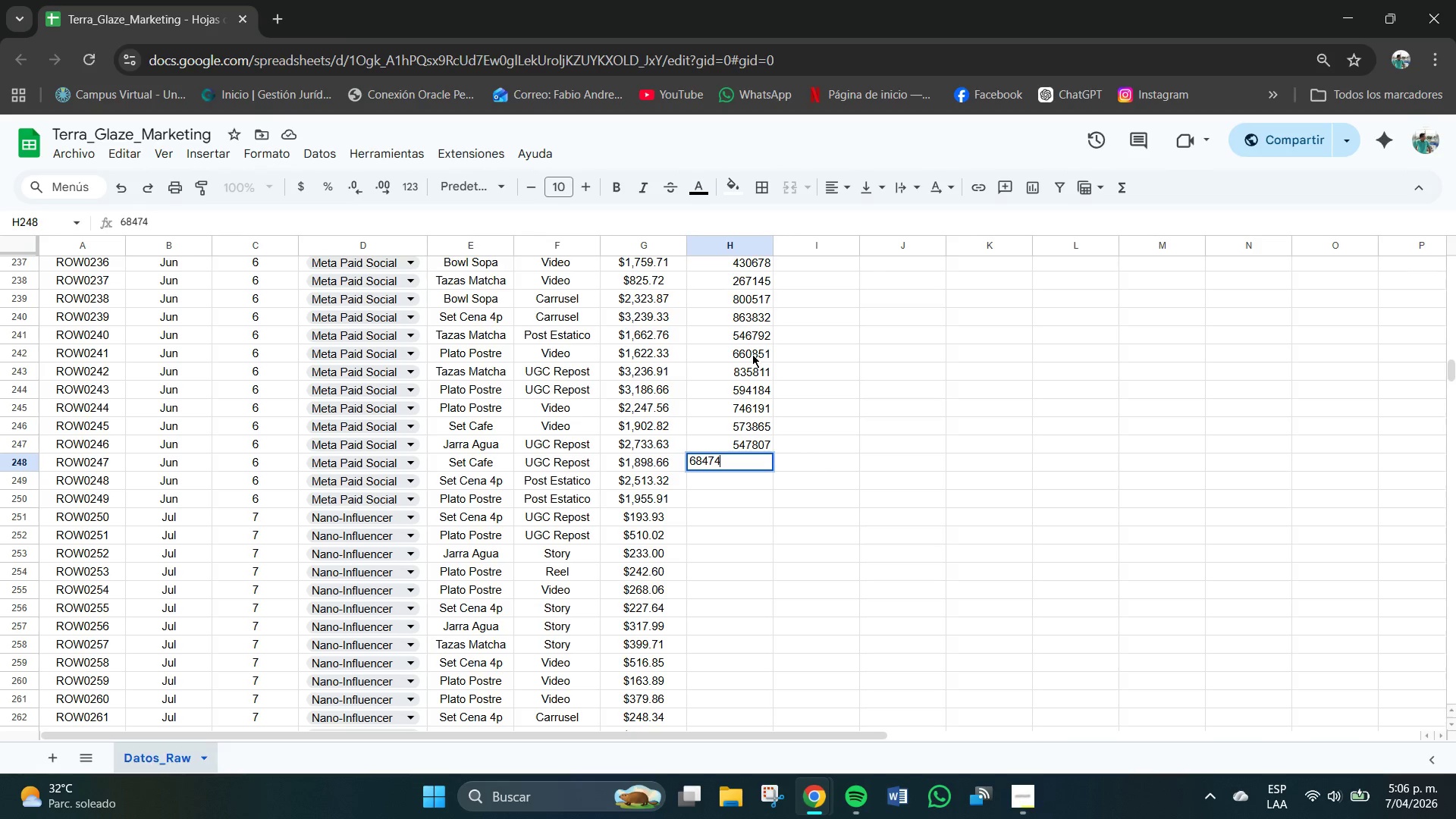 
key(Numpad4)
 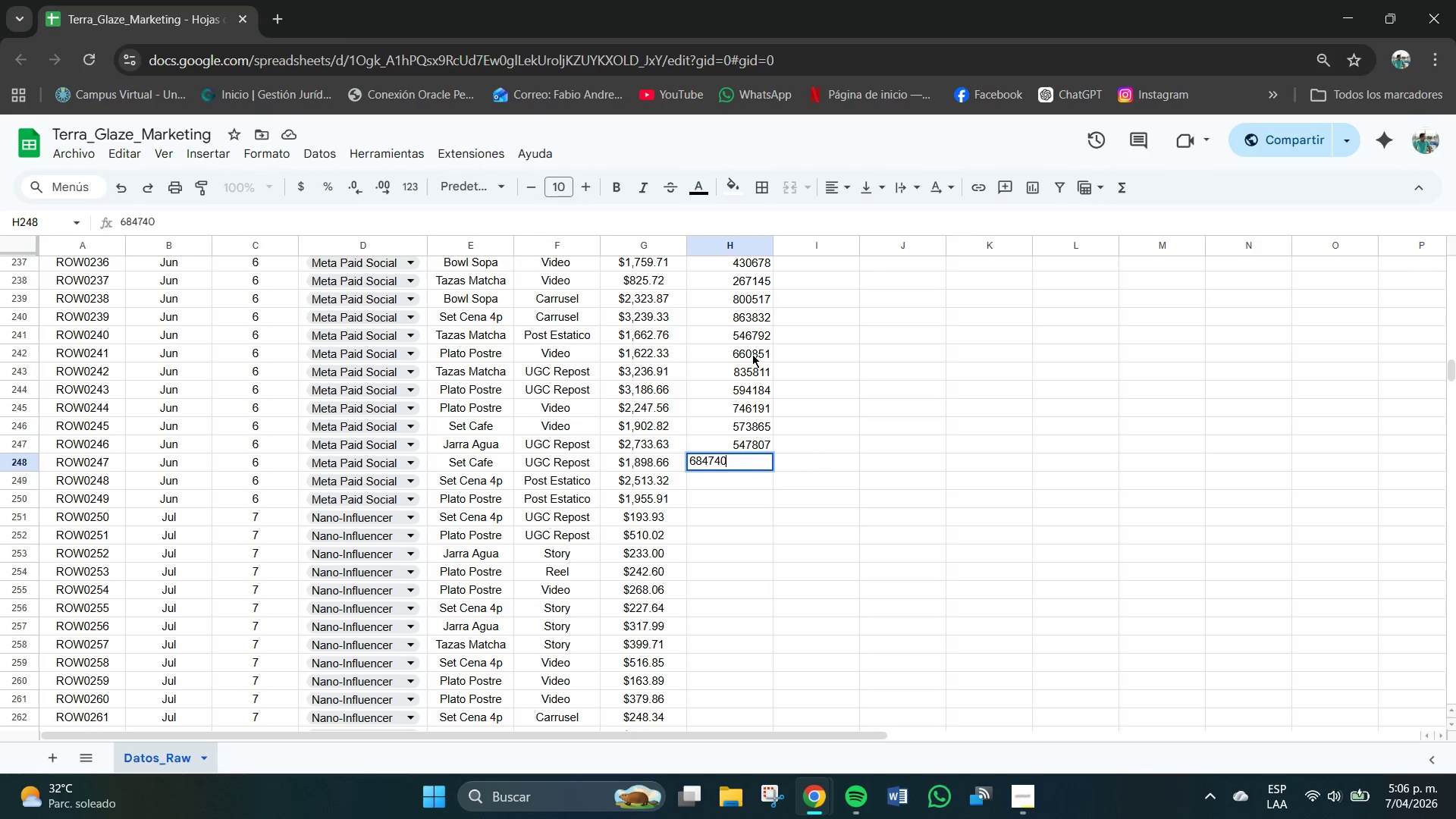 
key(Numpad0)
 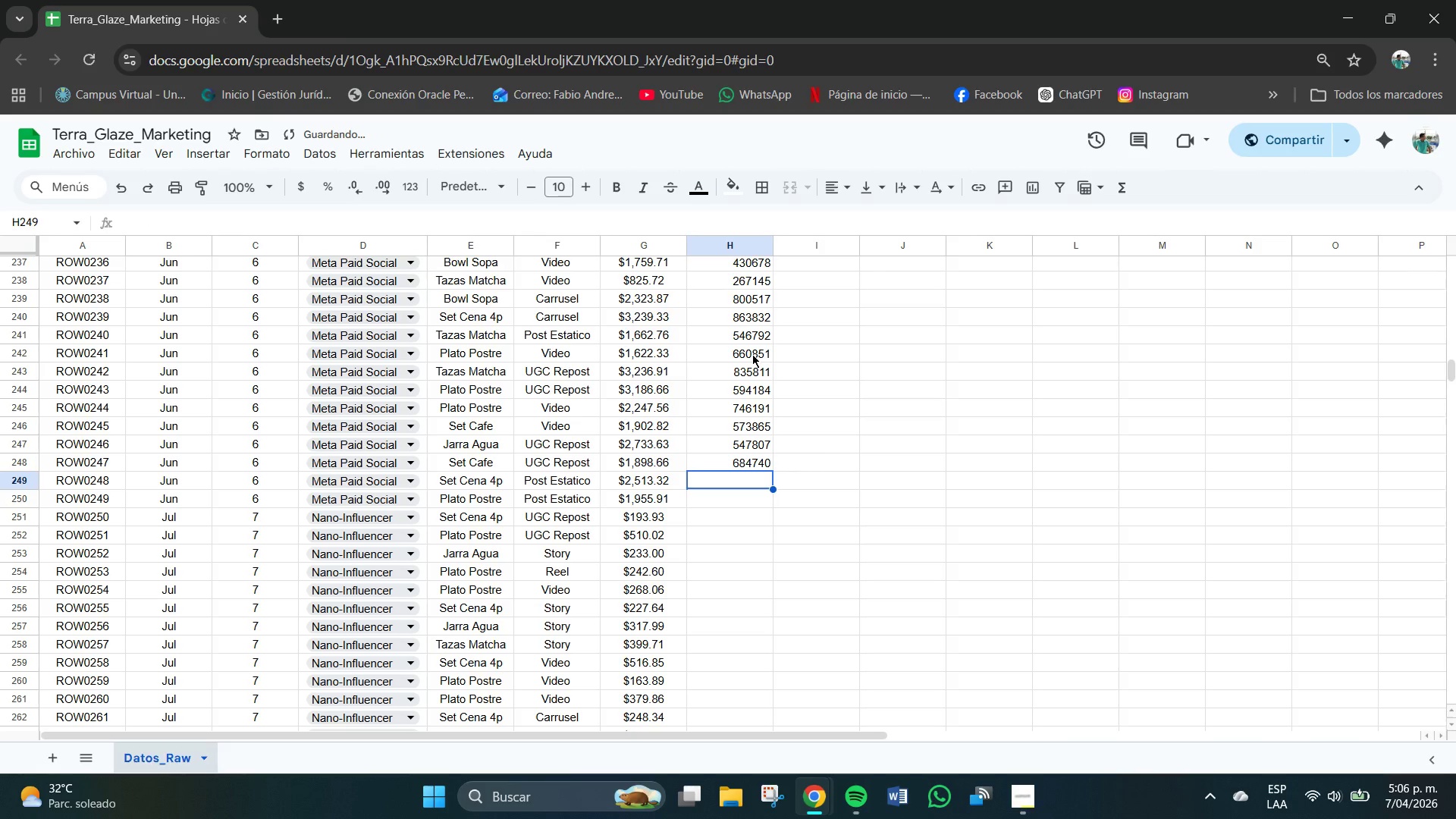 
key(NumpadEnter)
 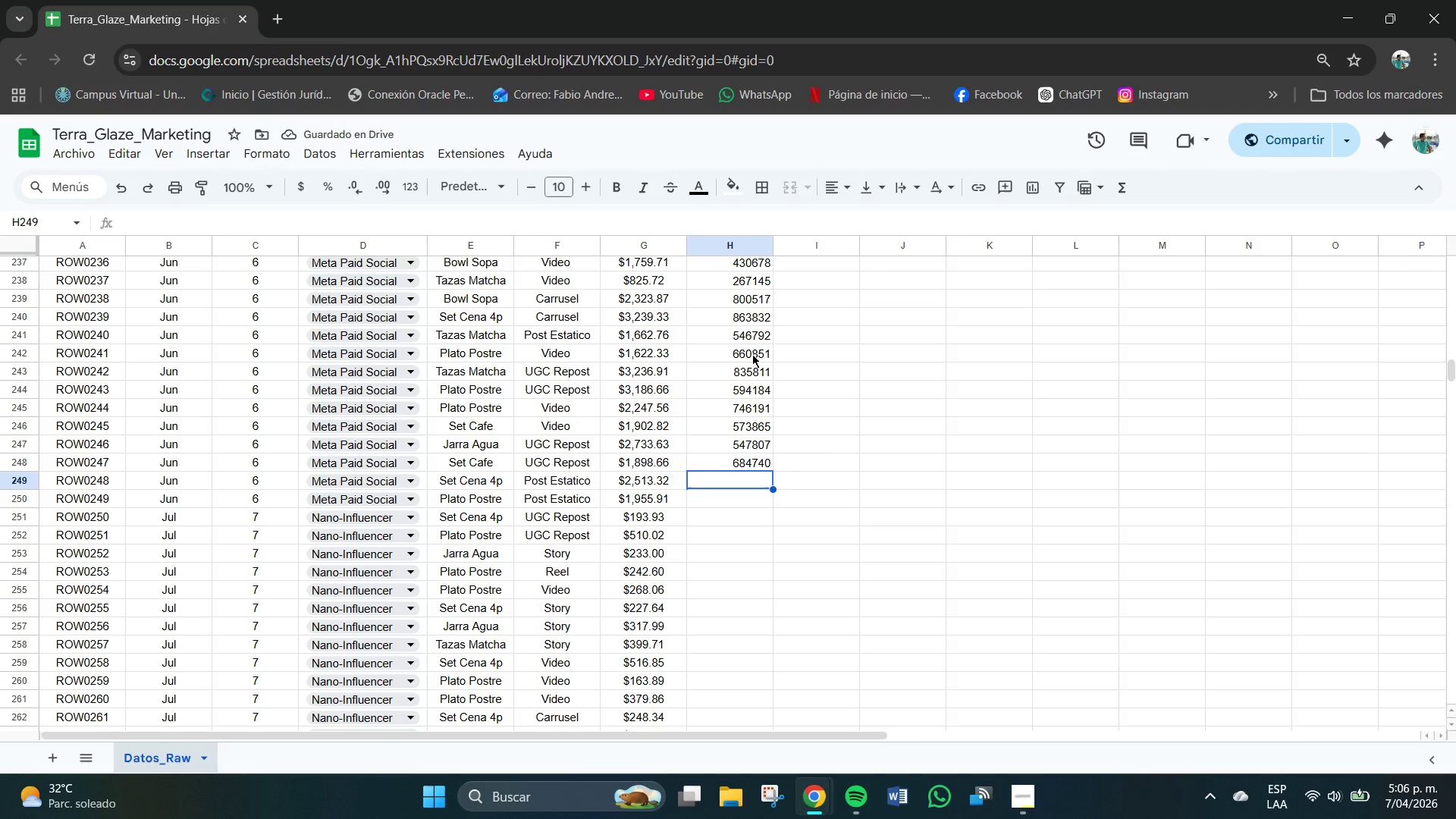 
key(Numpad7)
 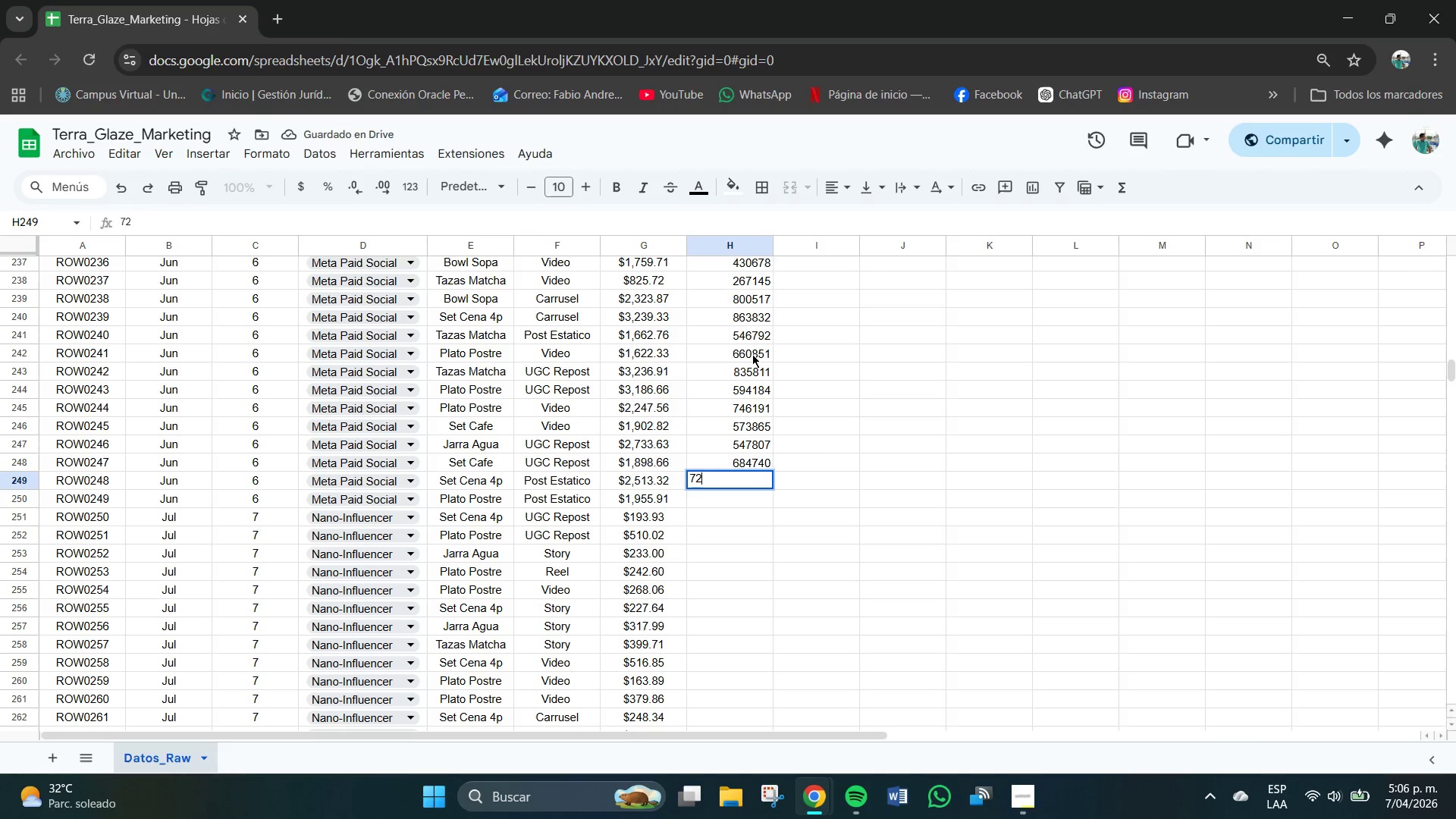 
key(Numpad2)
 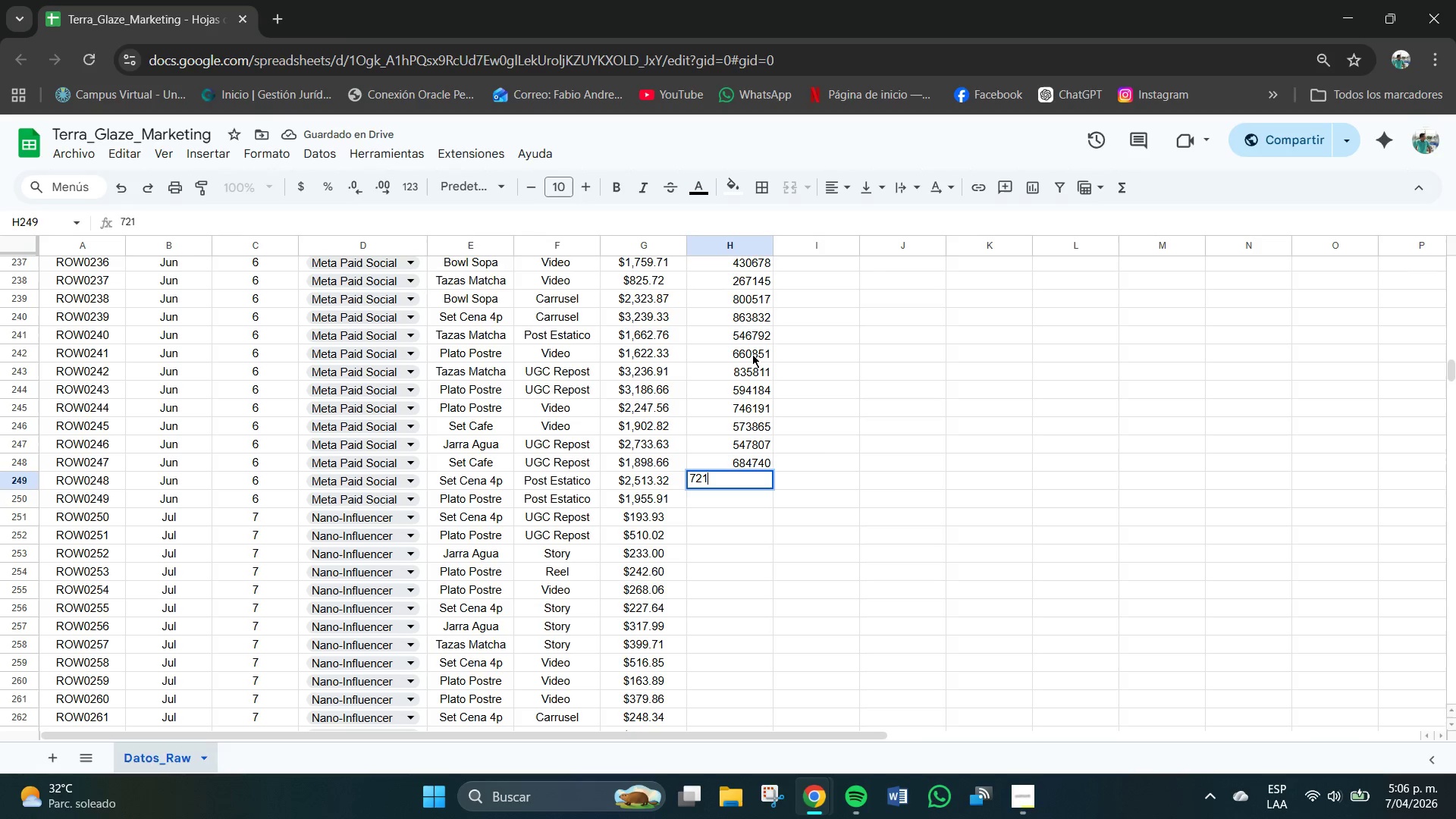 
key(Numpad1)
 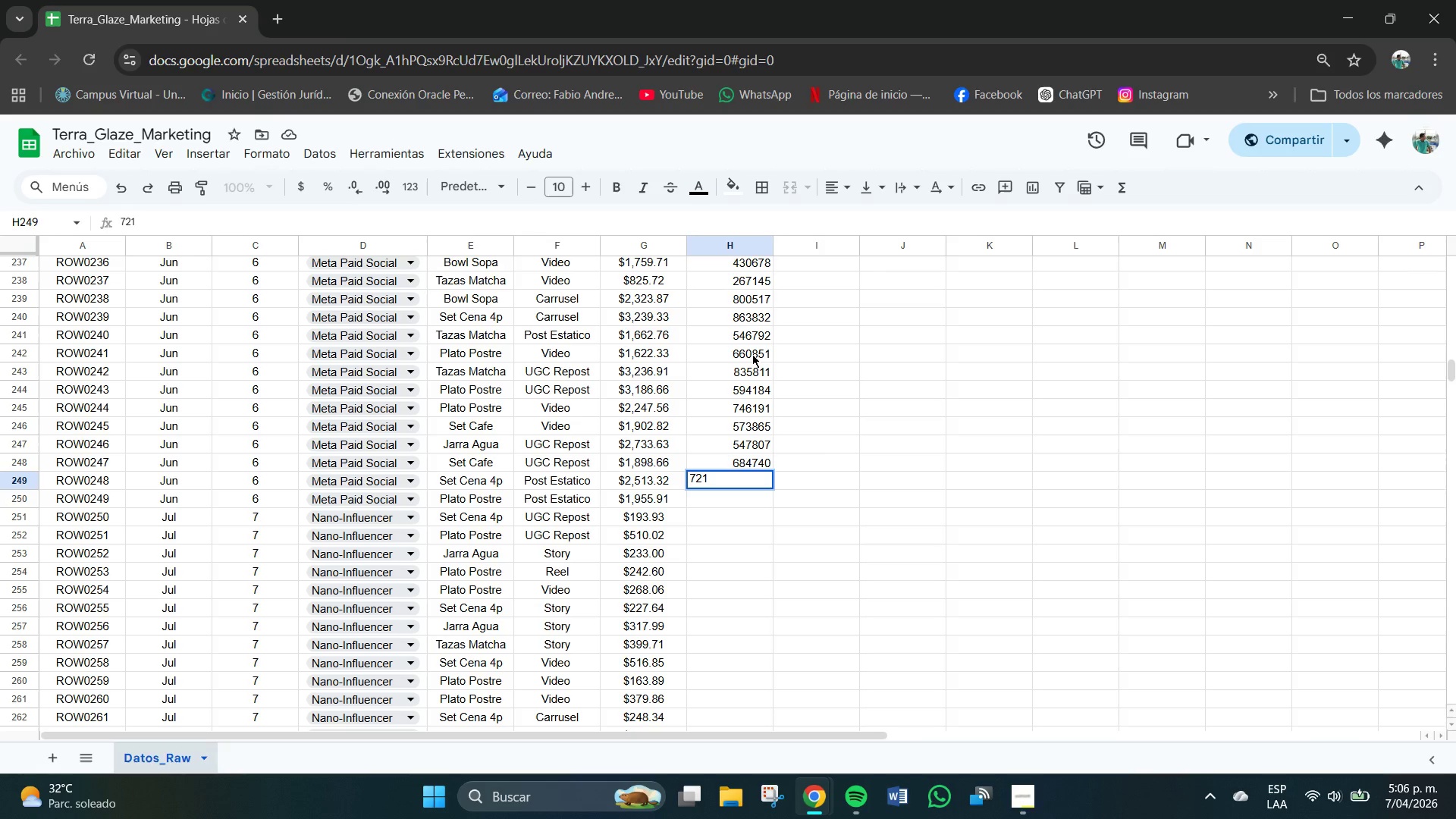 
key(Numpad2)
 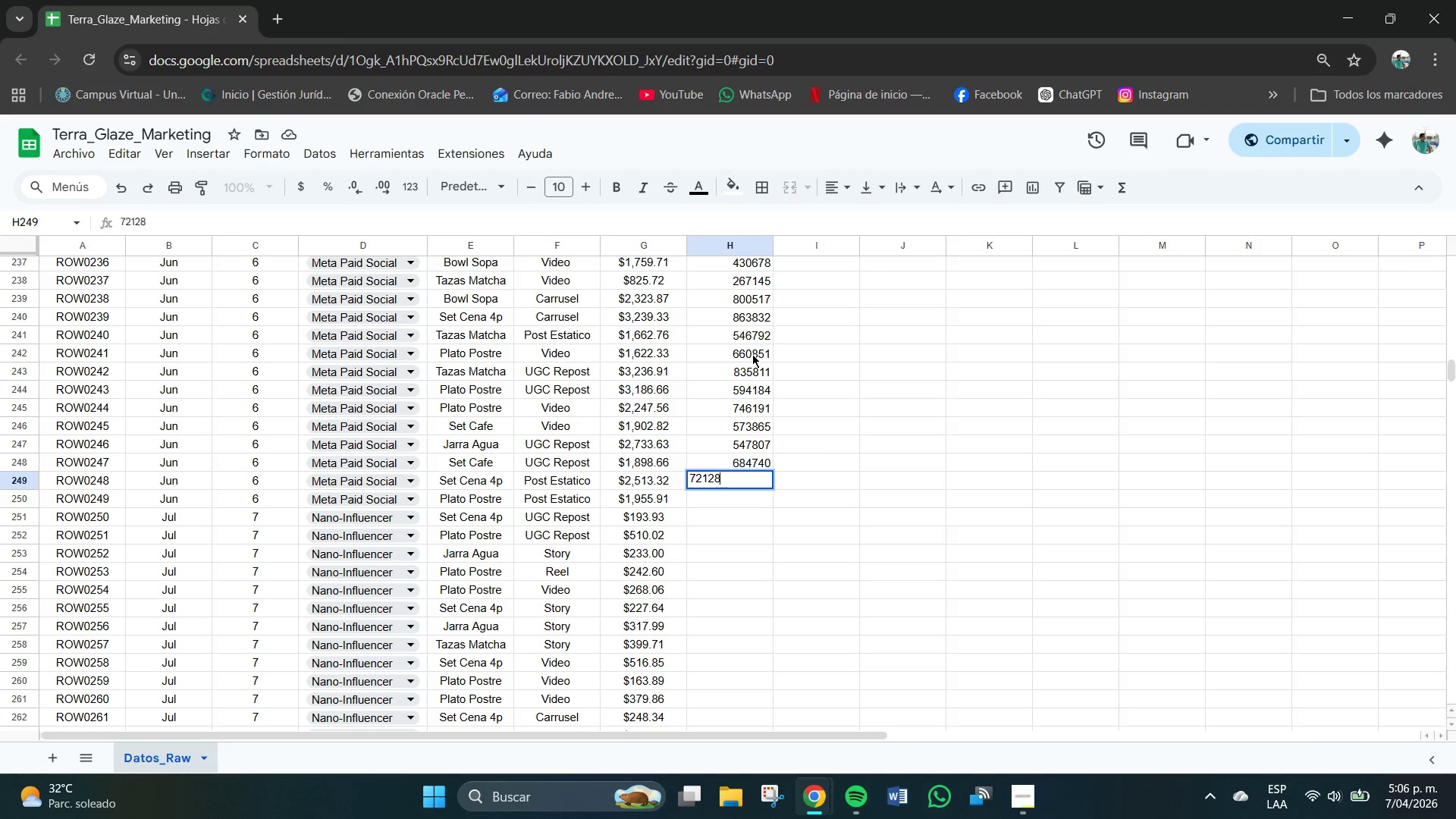 
key(Numpad8)
 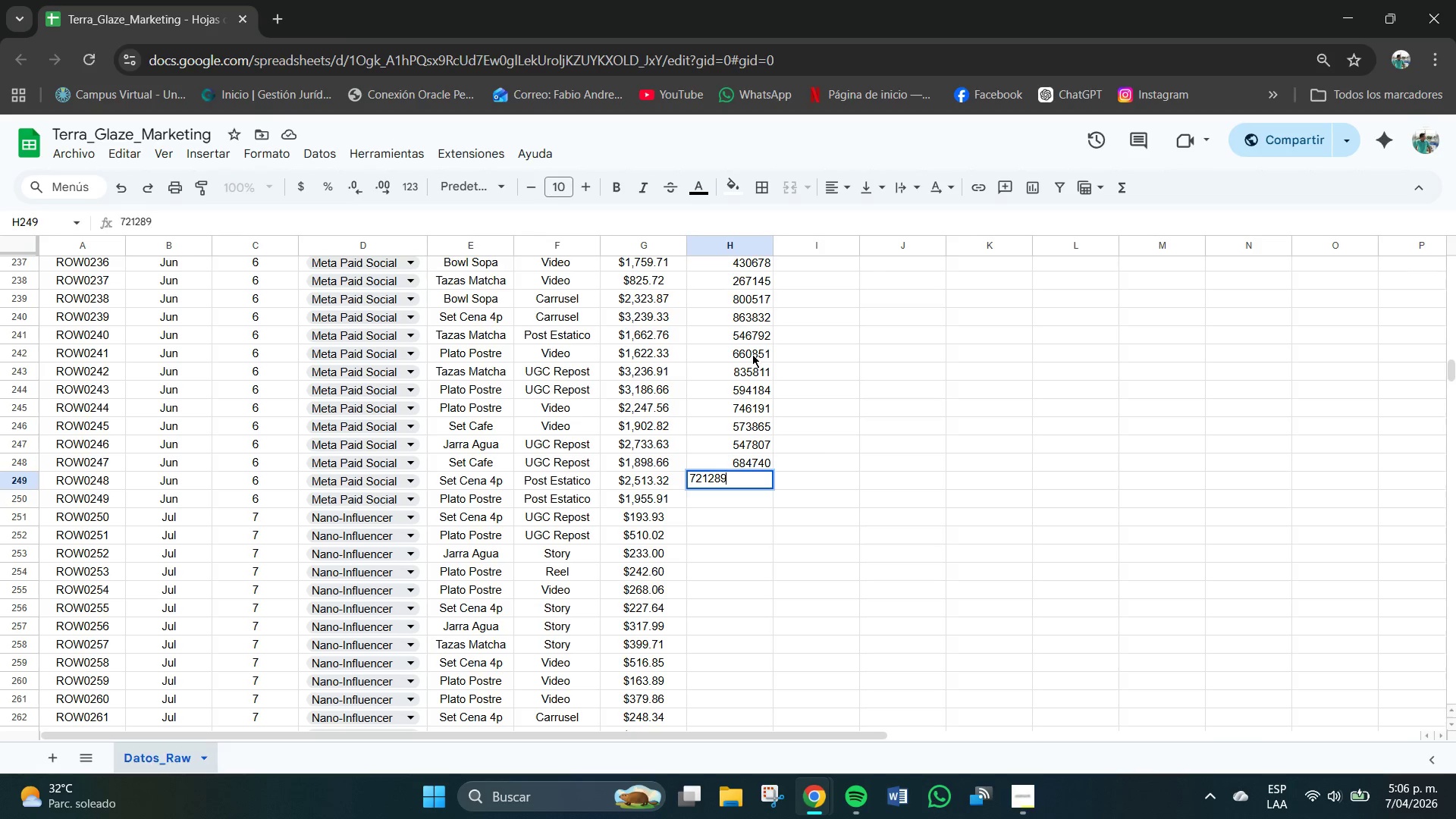 
key(Numpad9)
 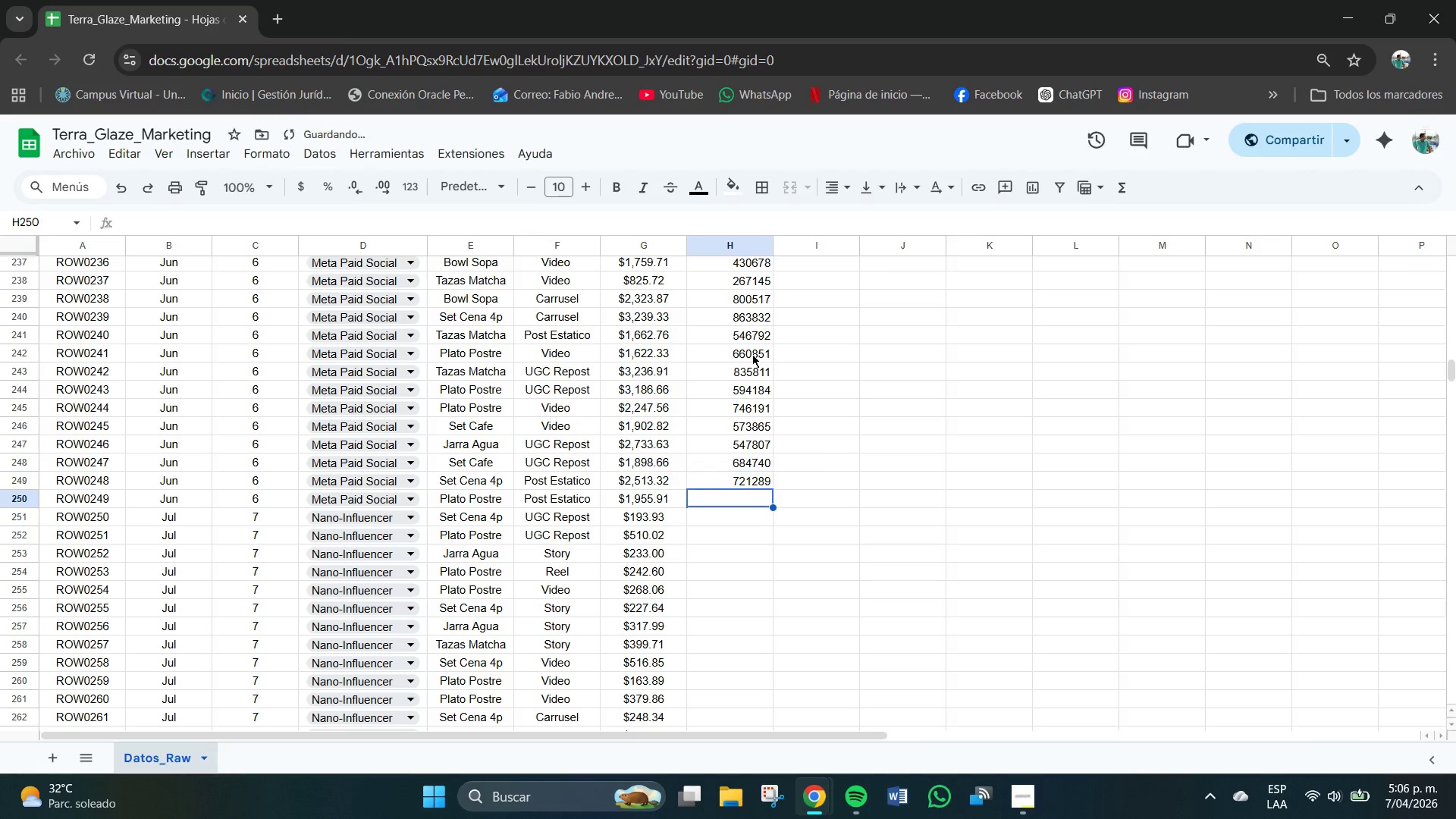 
key(NumpadEnter)
 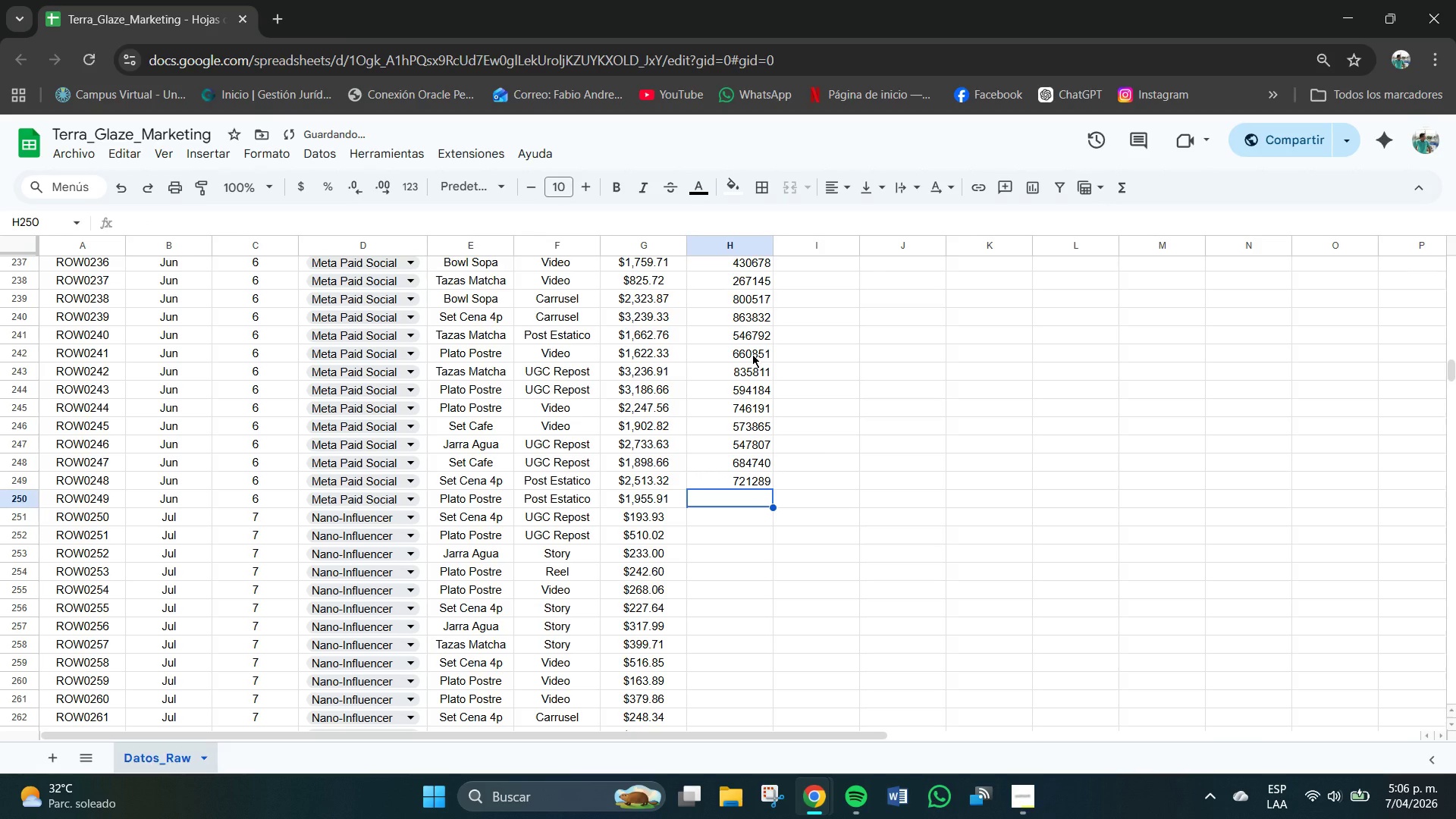 
key(Numpad8)
 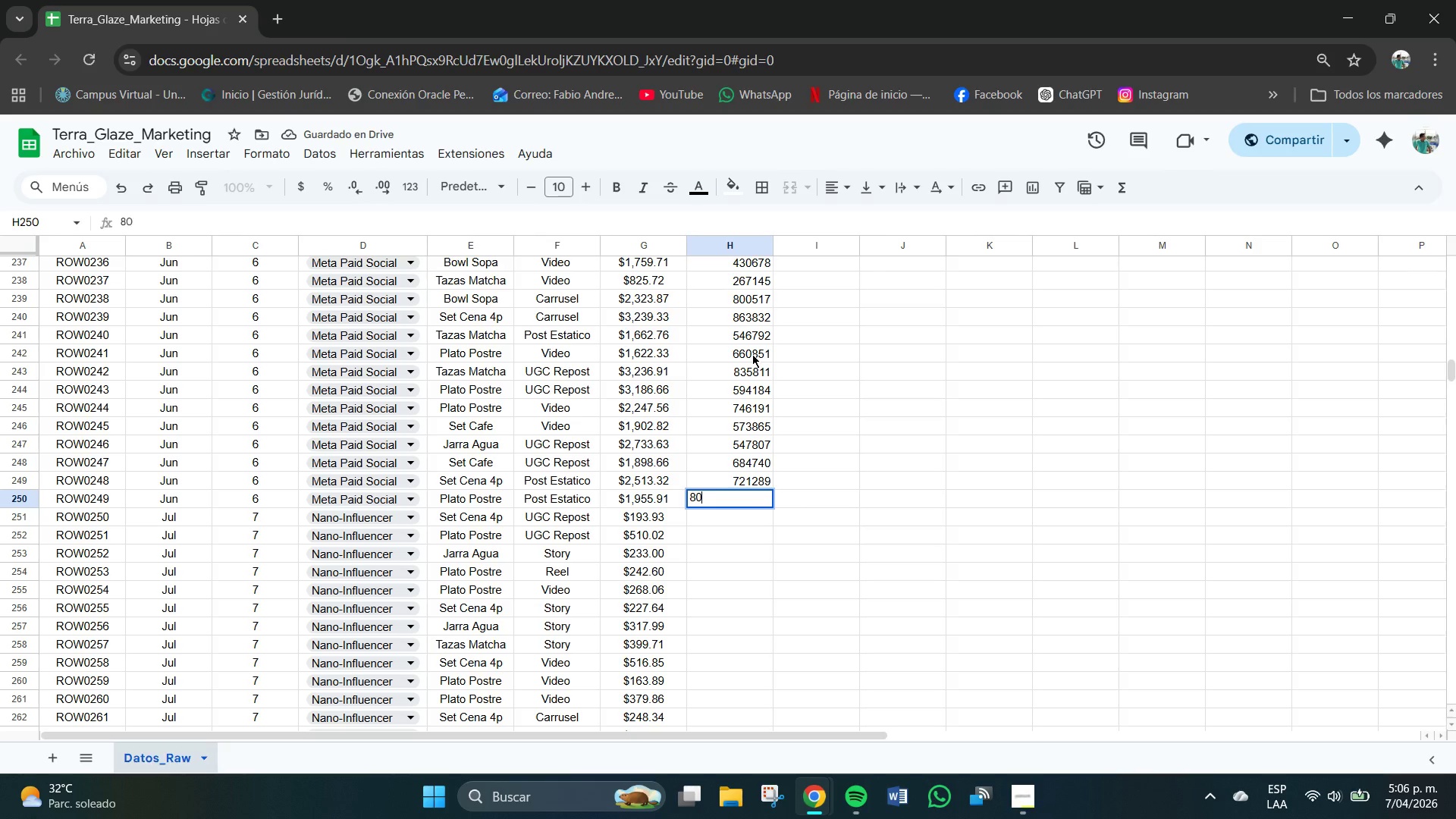 
key(Numpad0)
 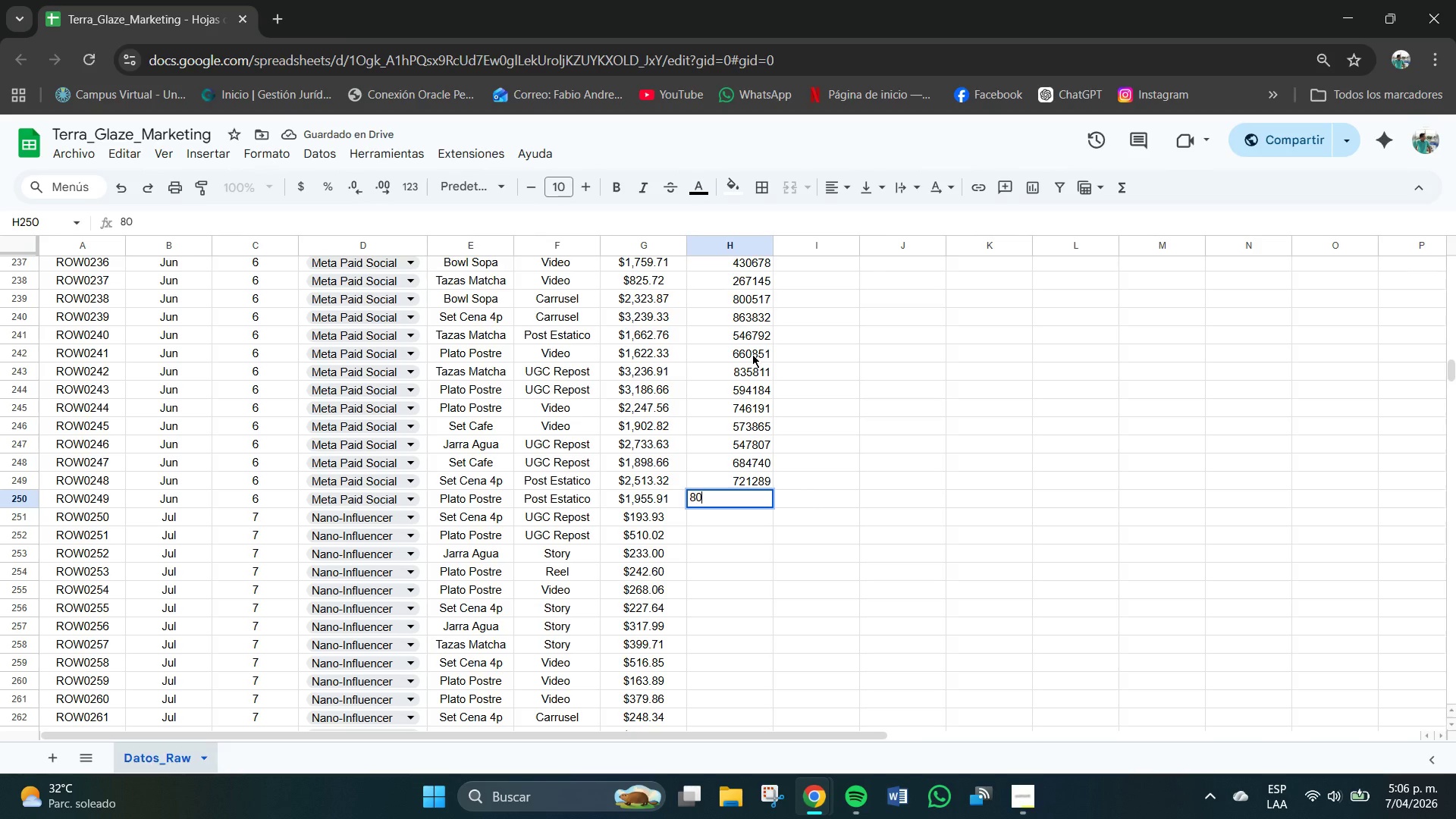 
key(Numpad3)
 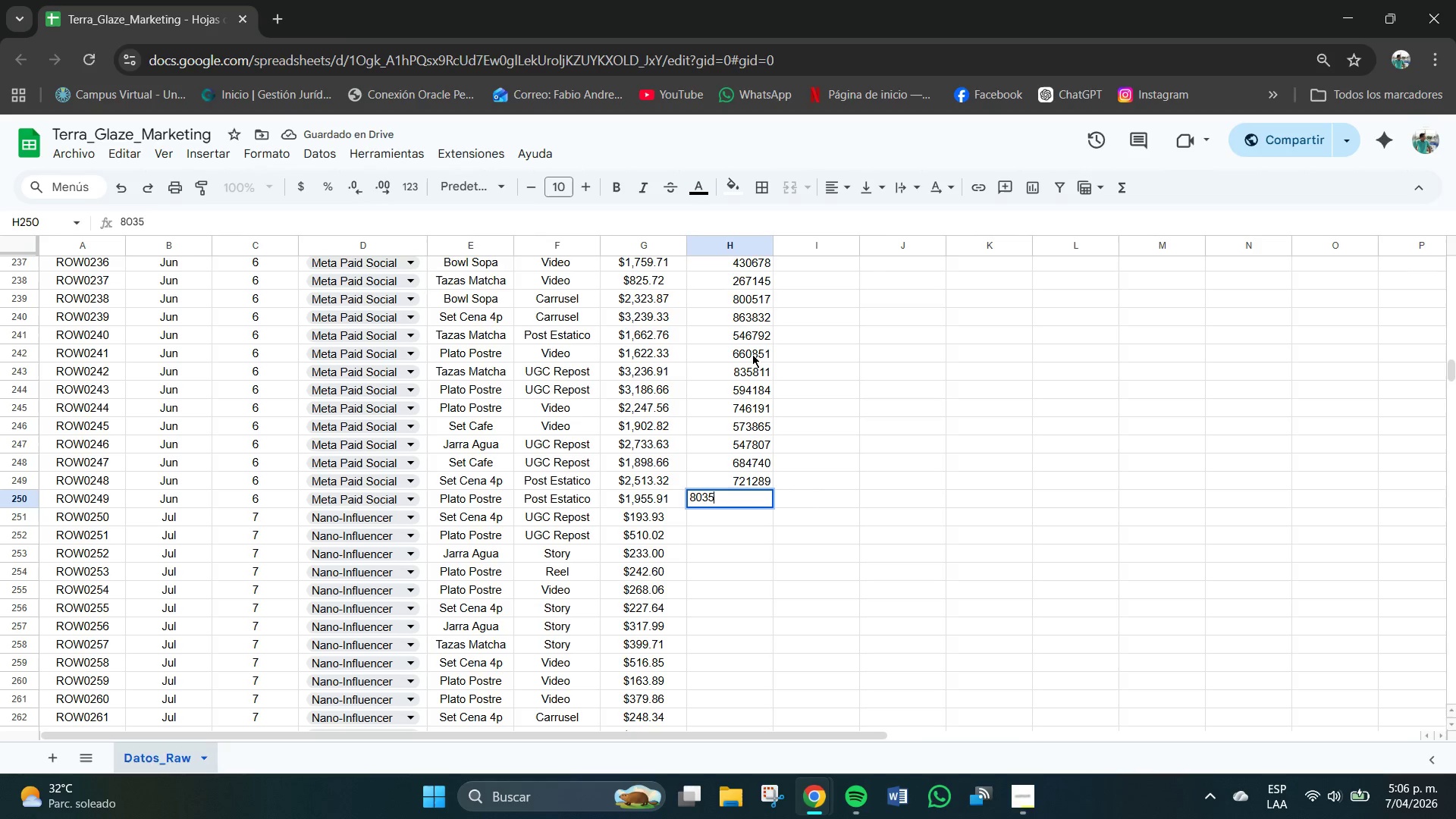 
key(Numpad5)
 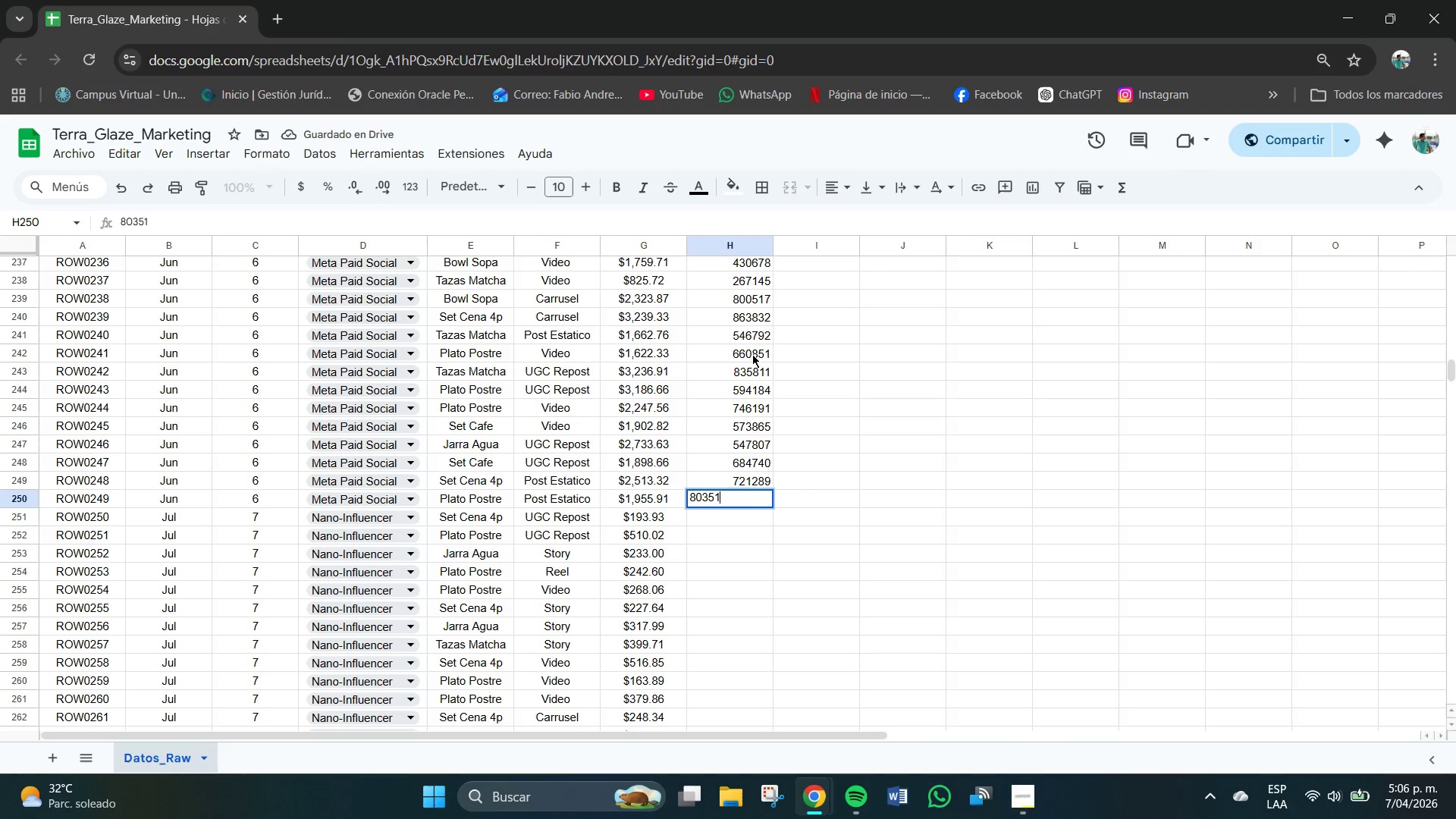 
key(Numpad1)
 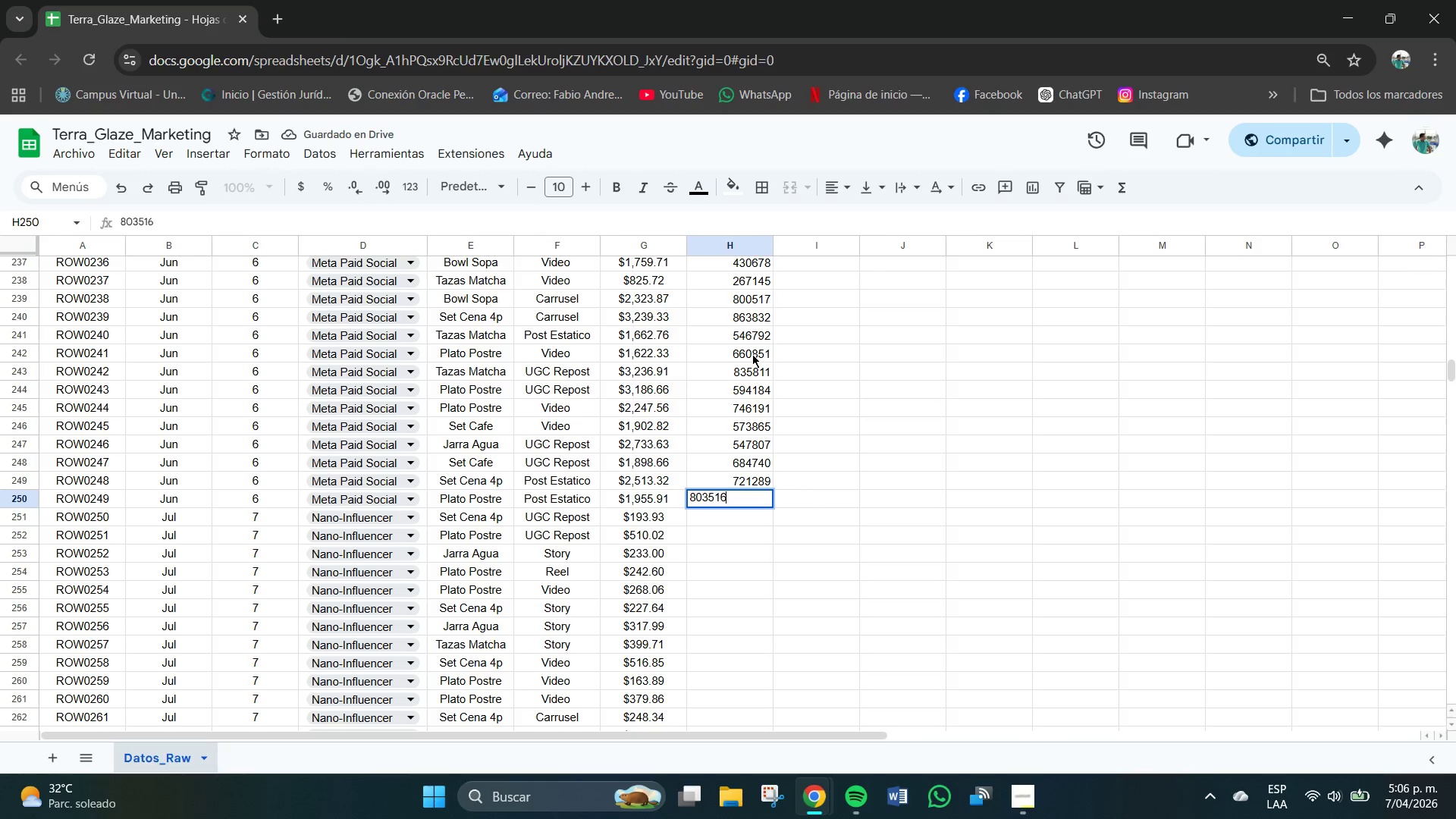 
key(Numpad6)
 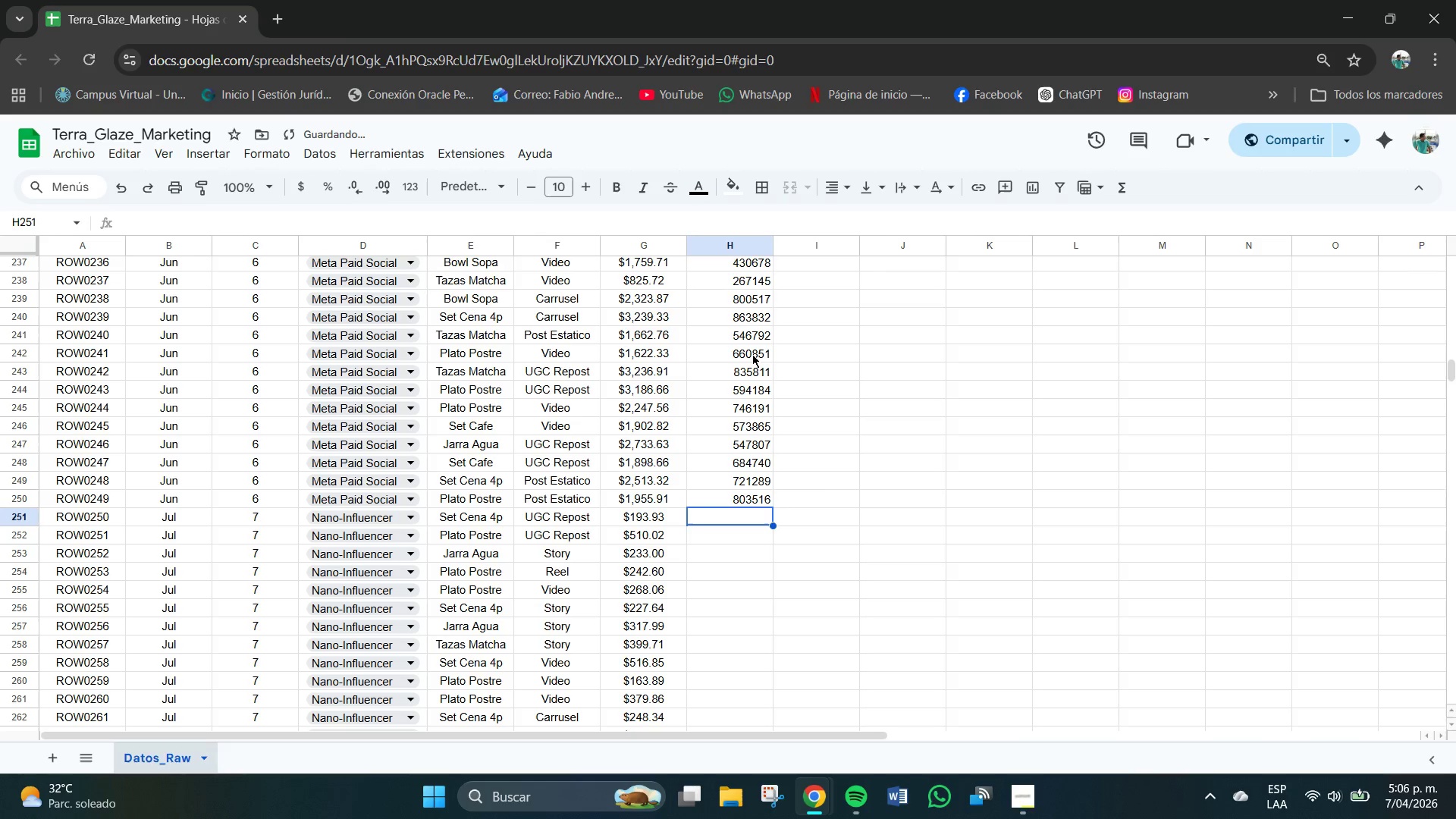 
key(NumpadEnter)
 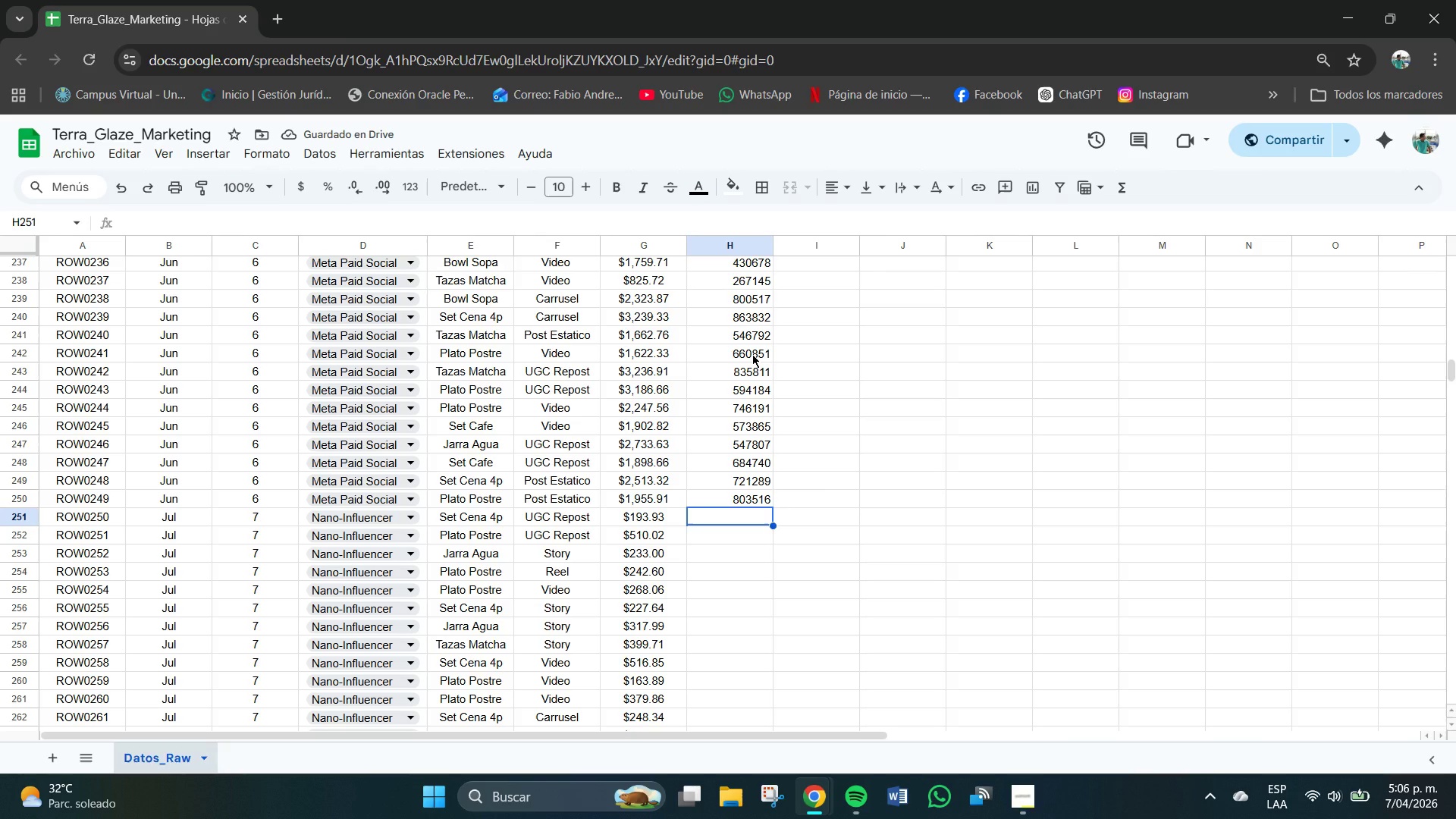 
wait(8.45)
 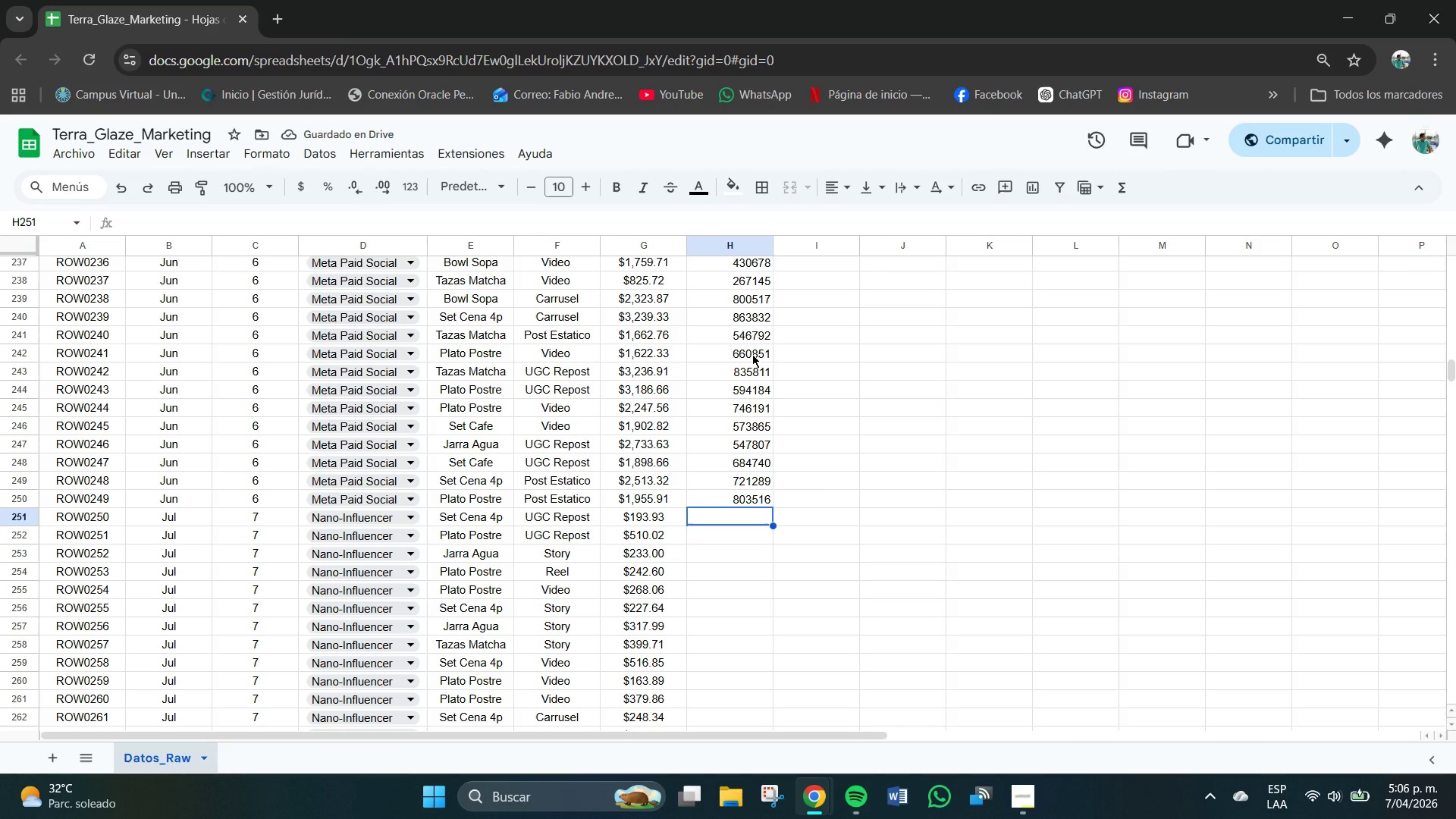 
key(Numpad6)
 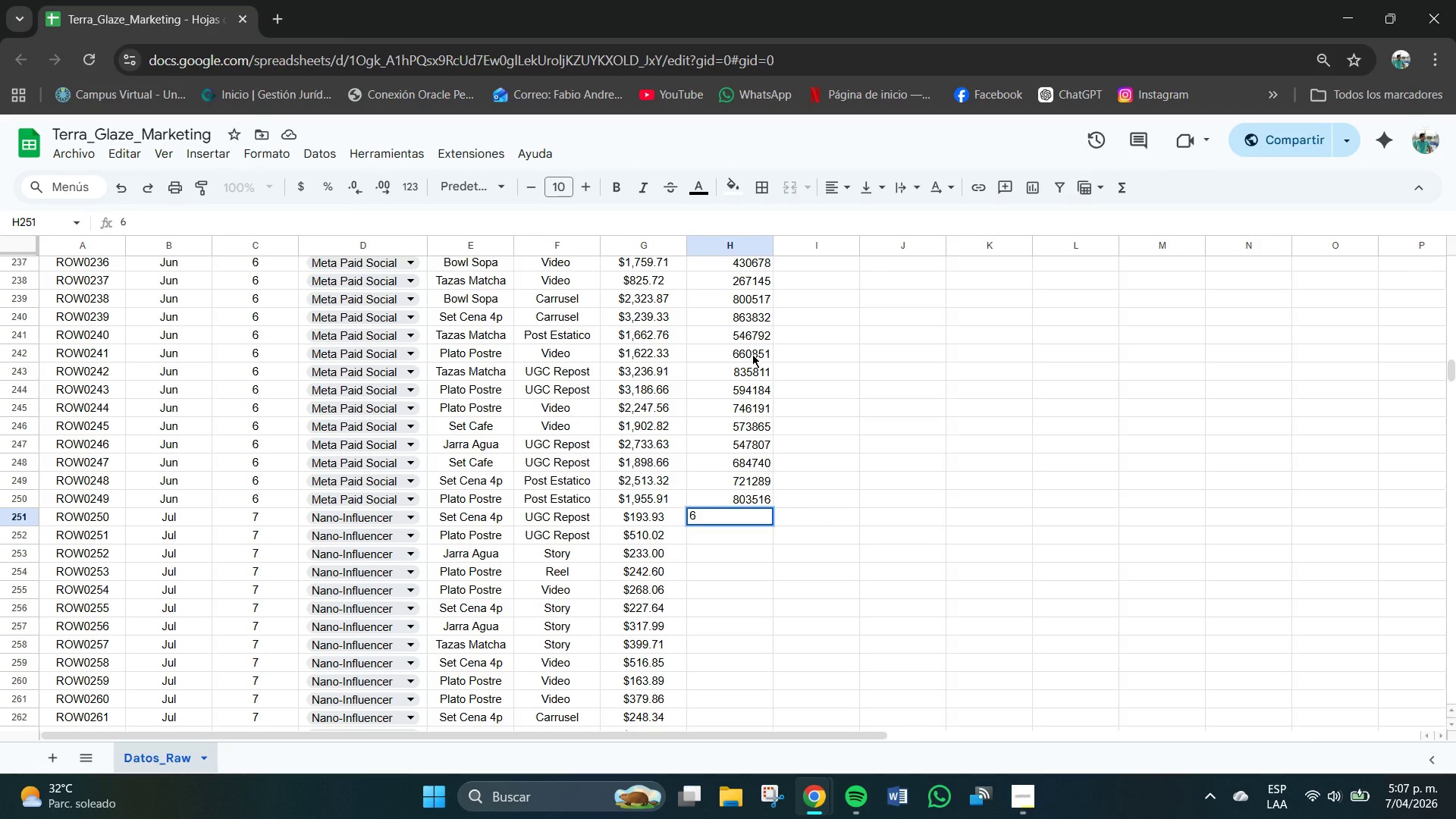 
key(Numpad8)
 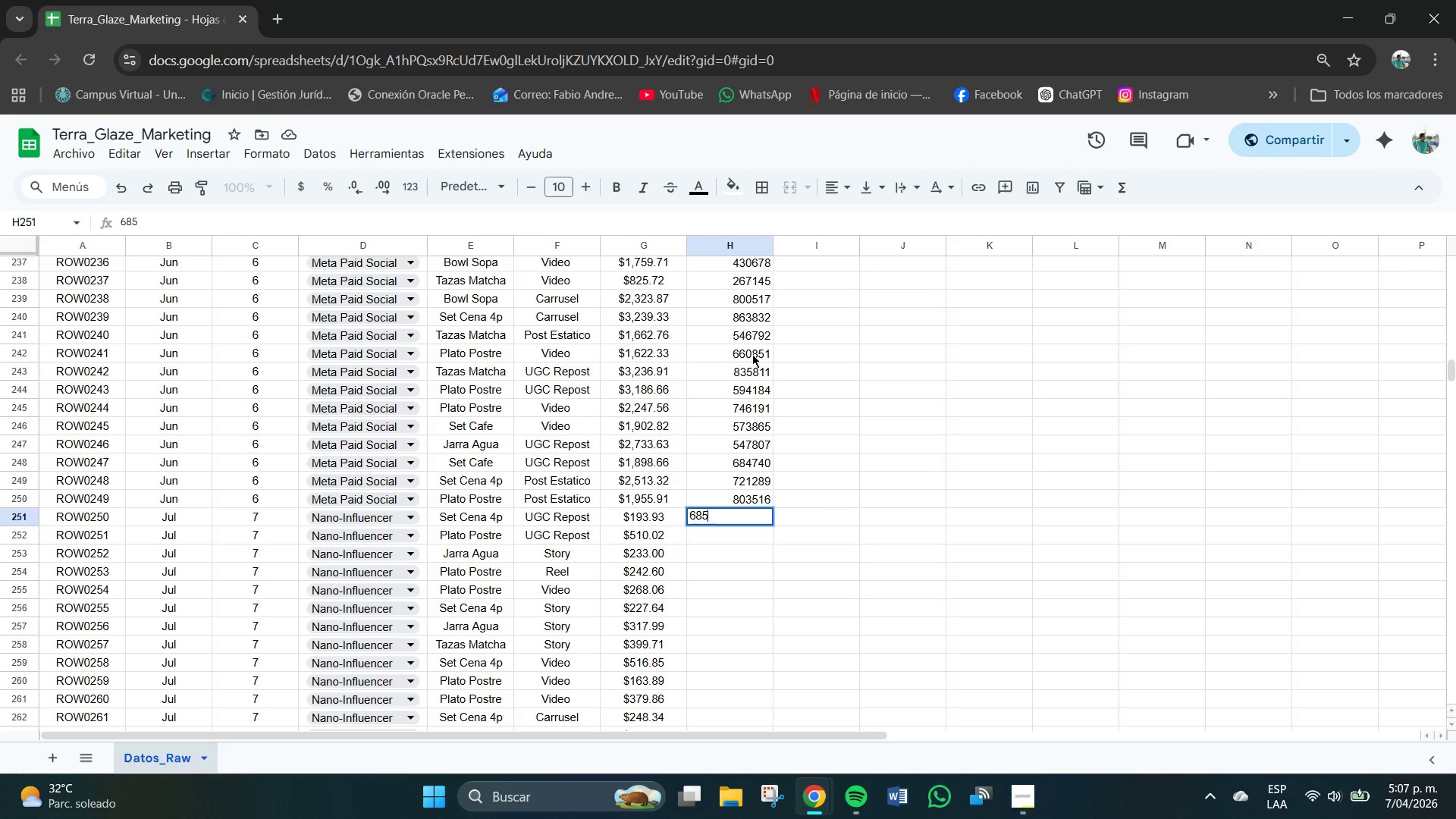 
key(Numpad5)
 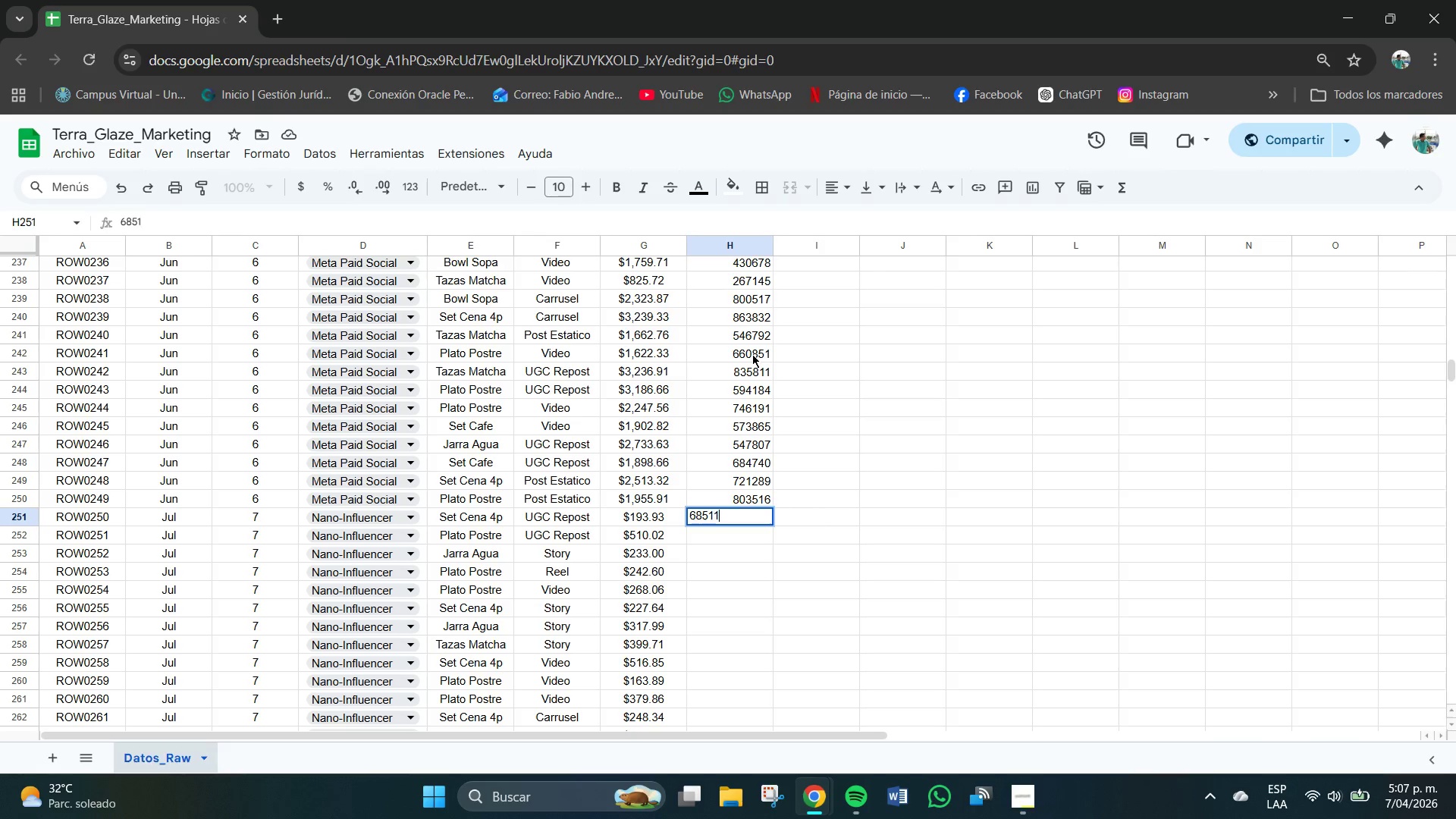 
key(Numpad1)
 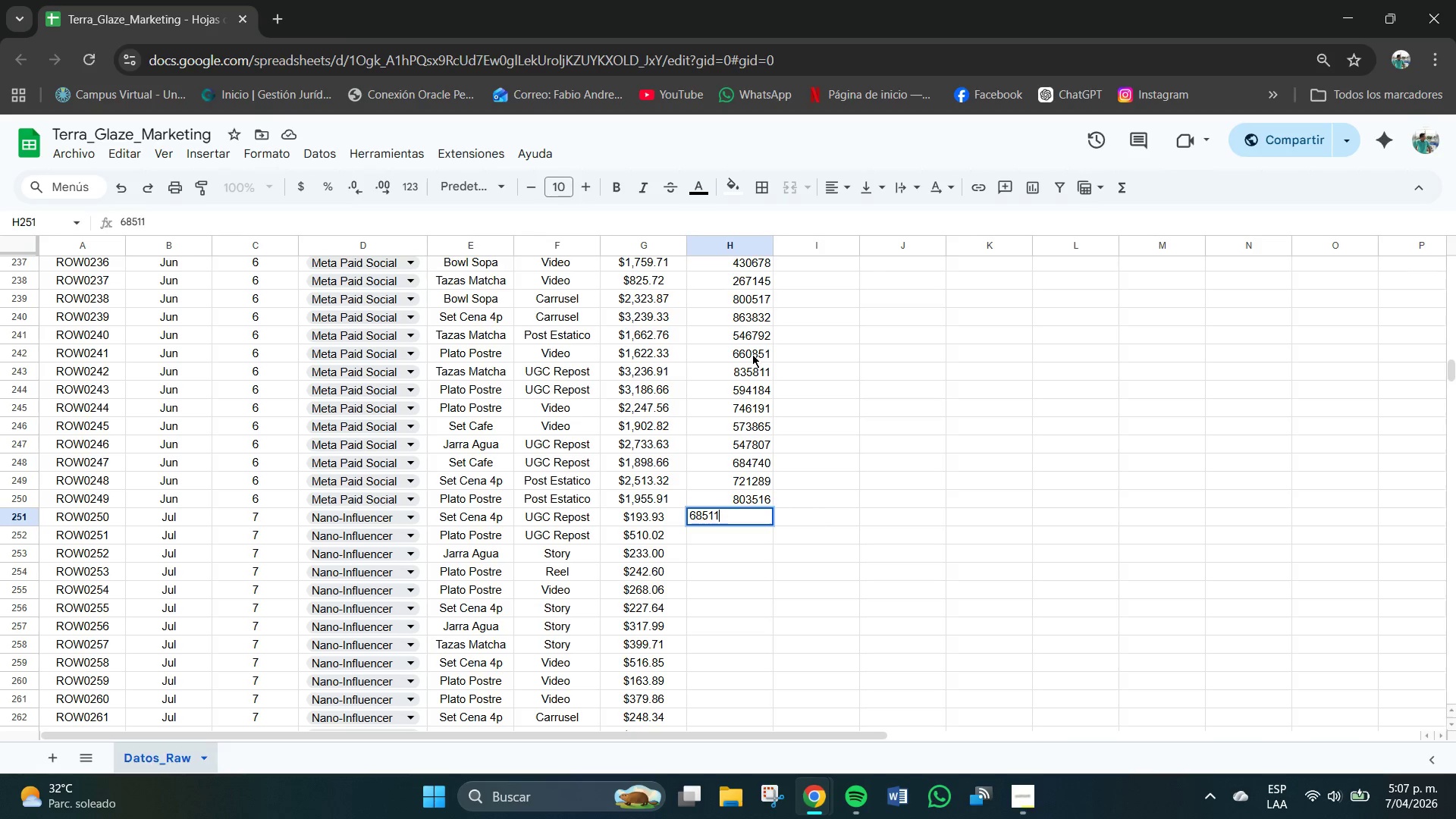 
key(Numpad1)
 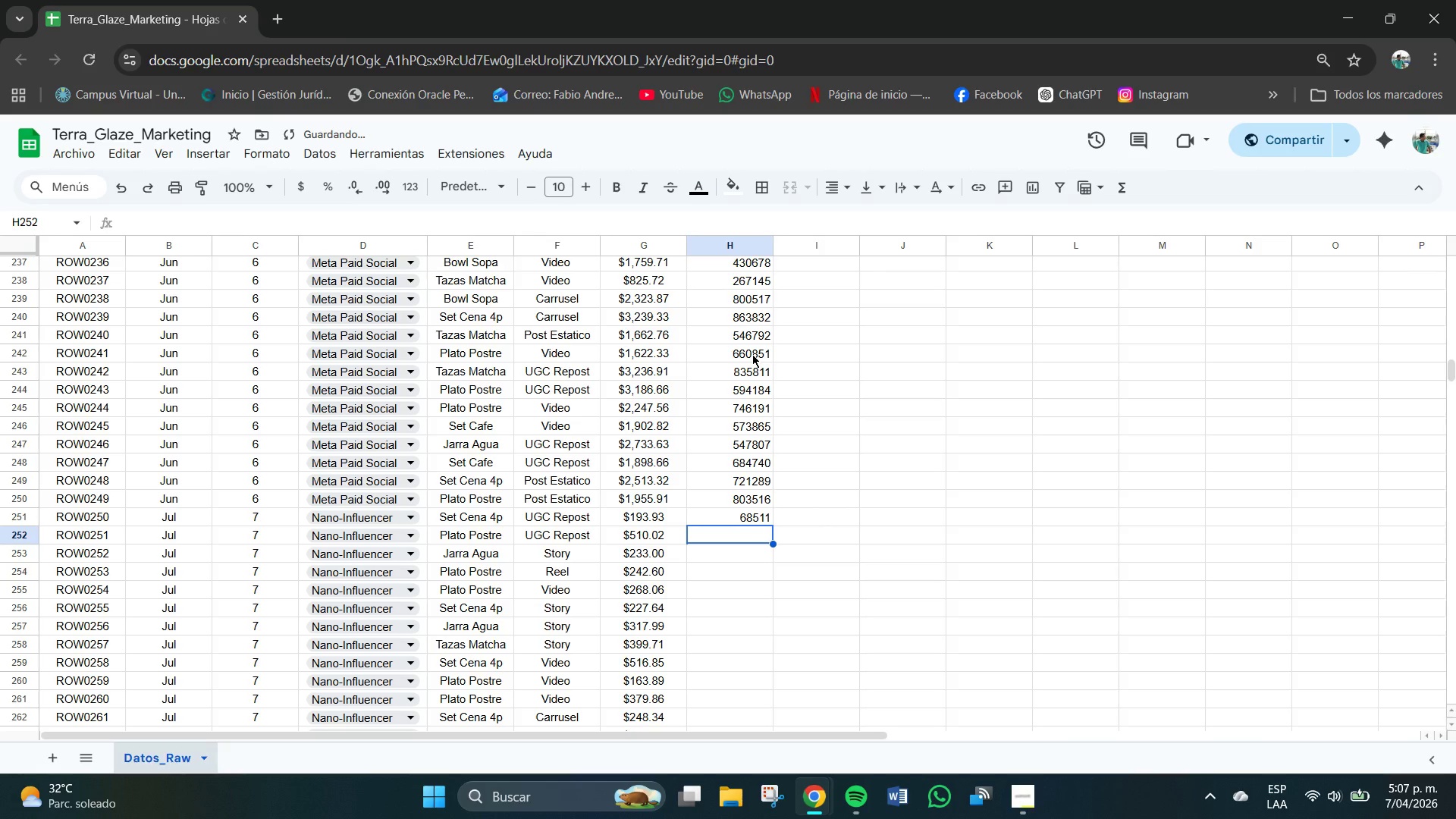 
key(NumpadEnter)
 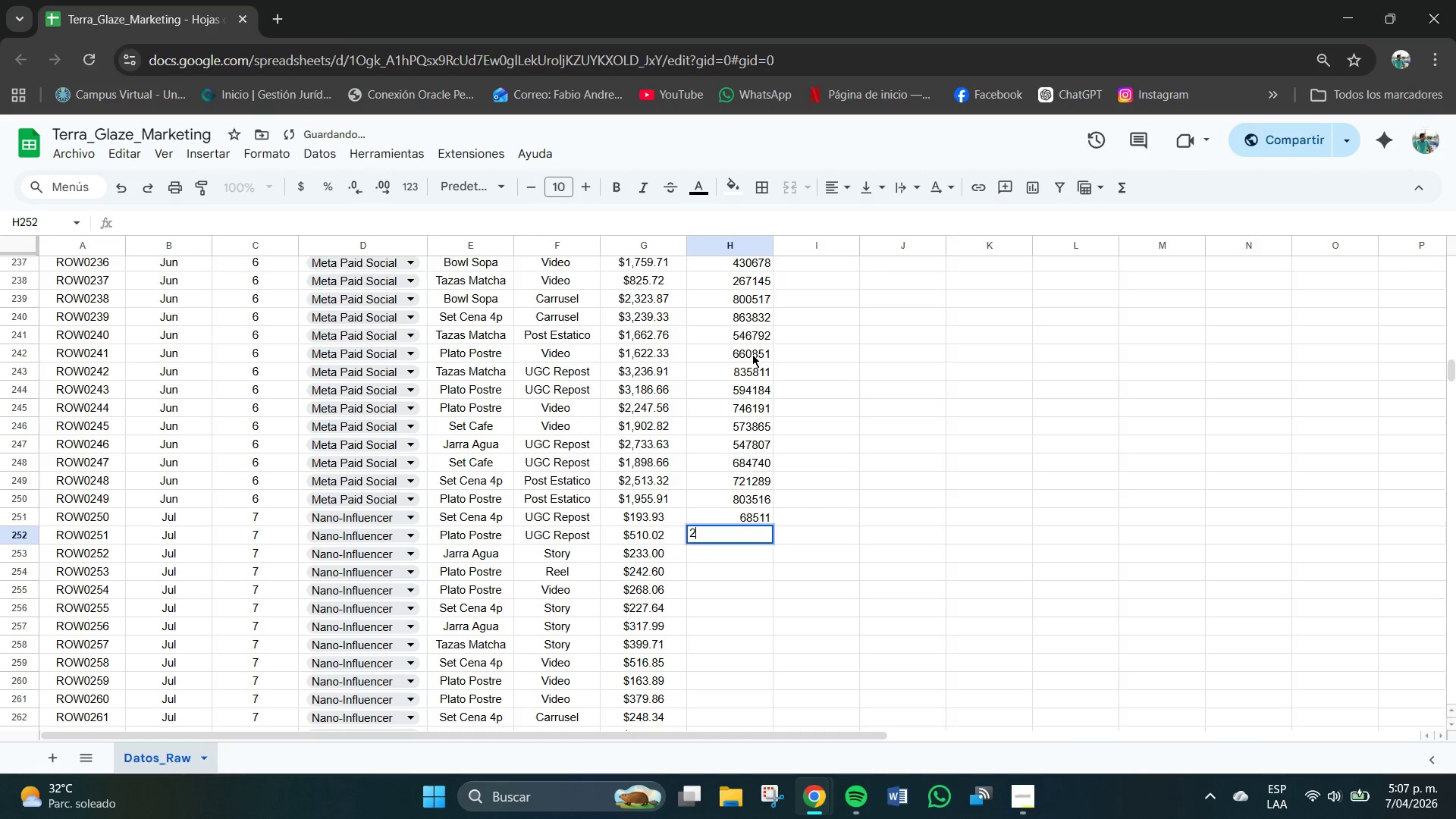 
key(Numpad2)
 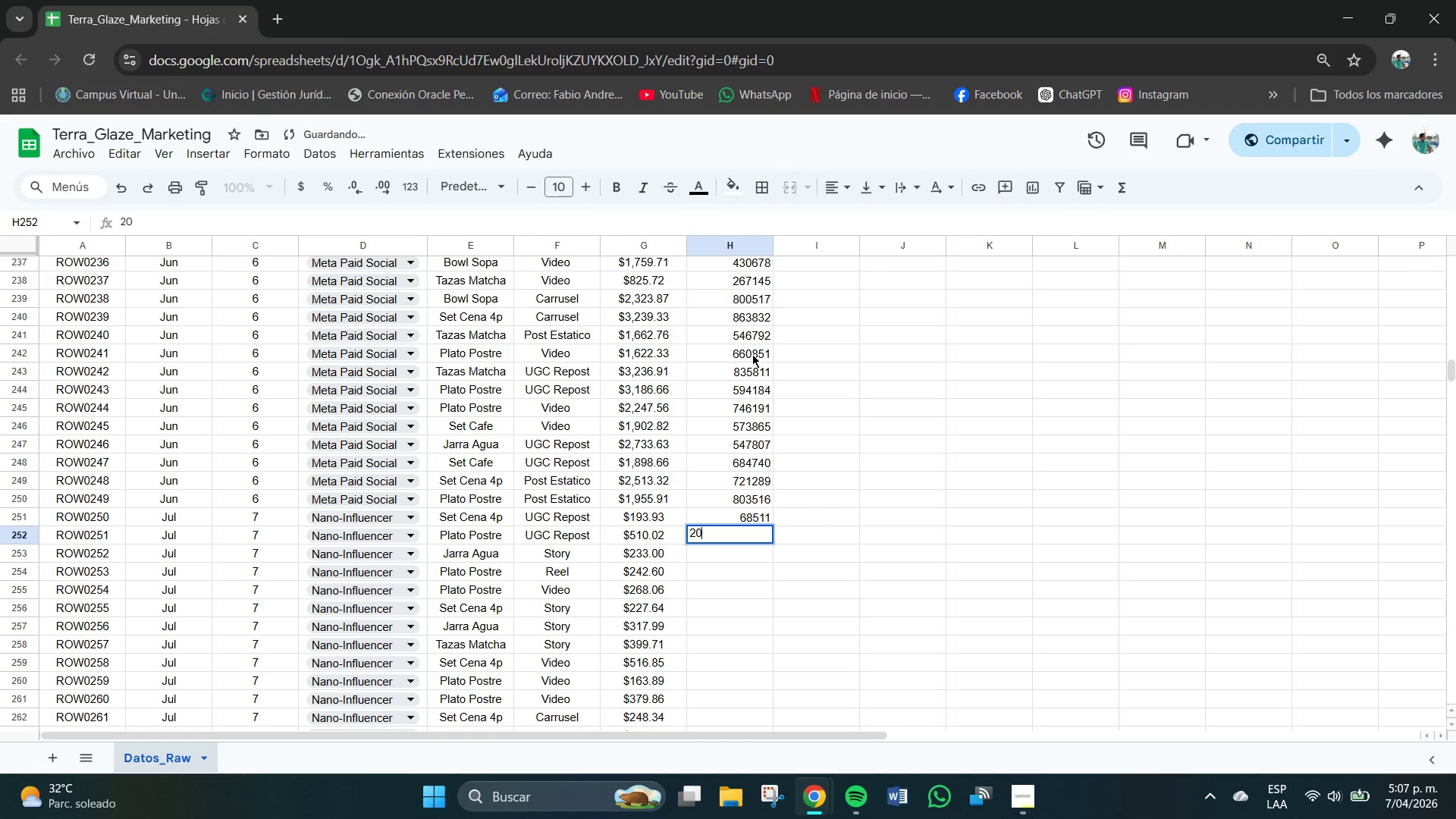 
key(Numpad0)
 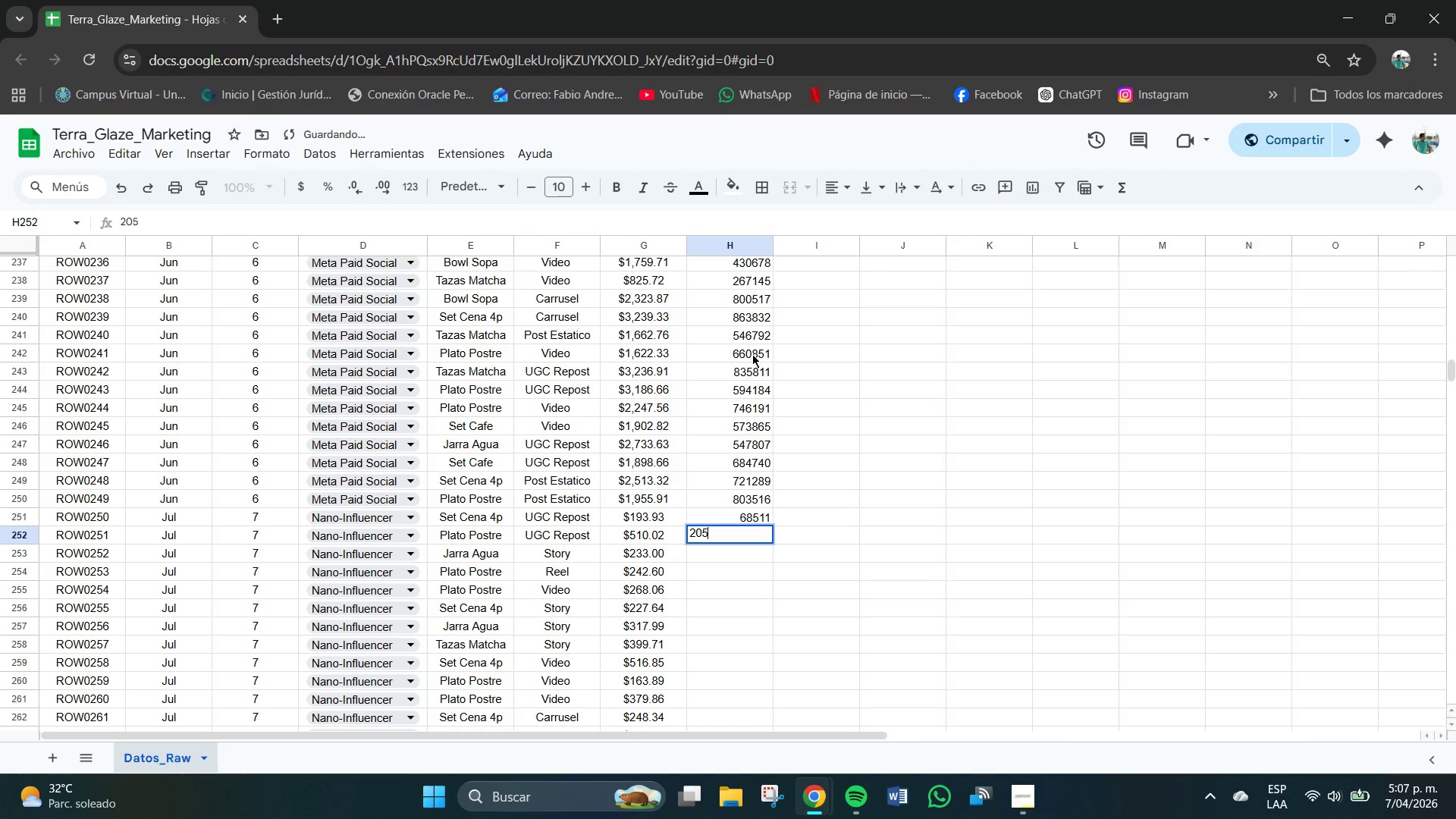 
key(Numpad5)
 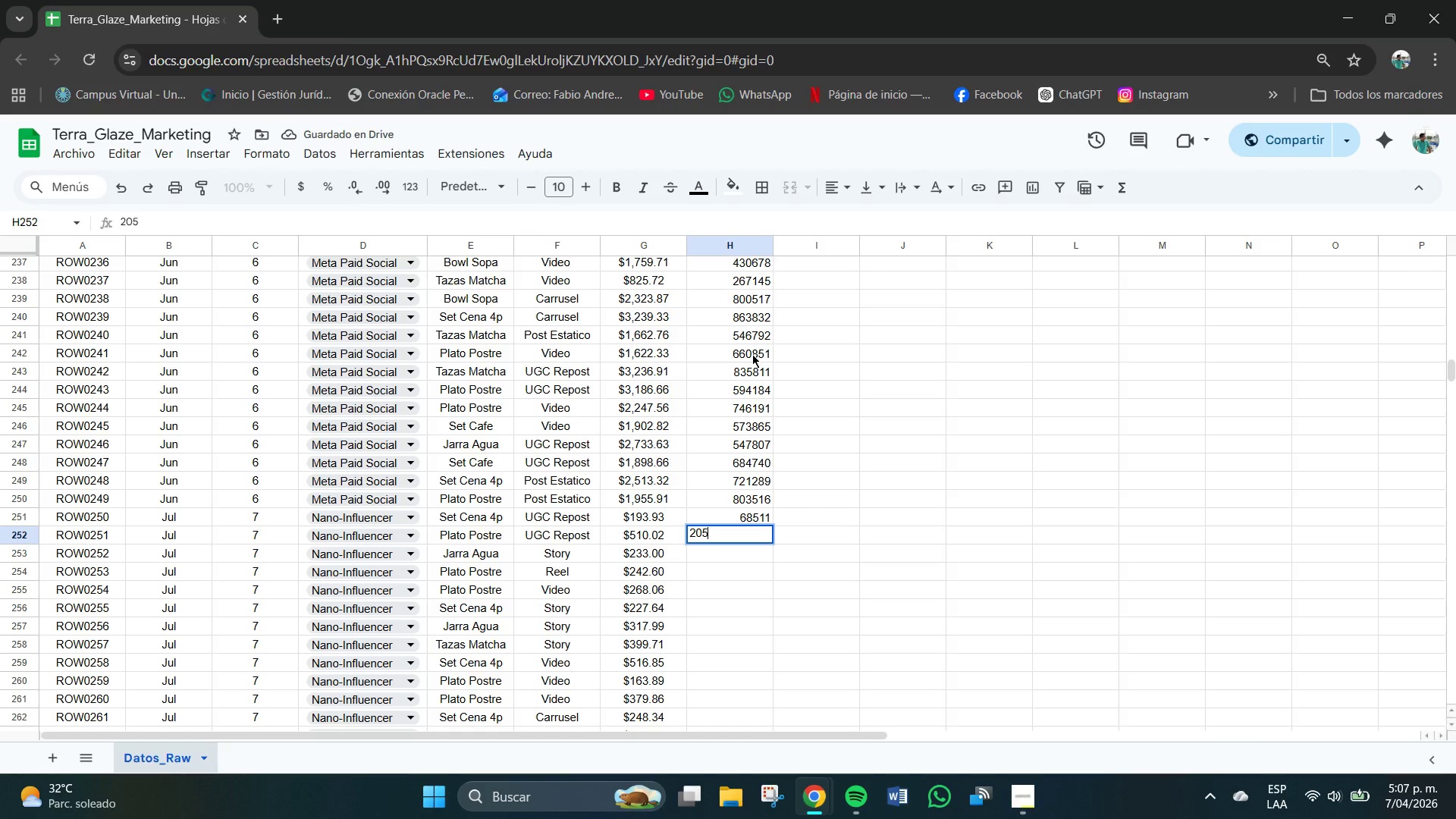 
key(Numpad6)
 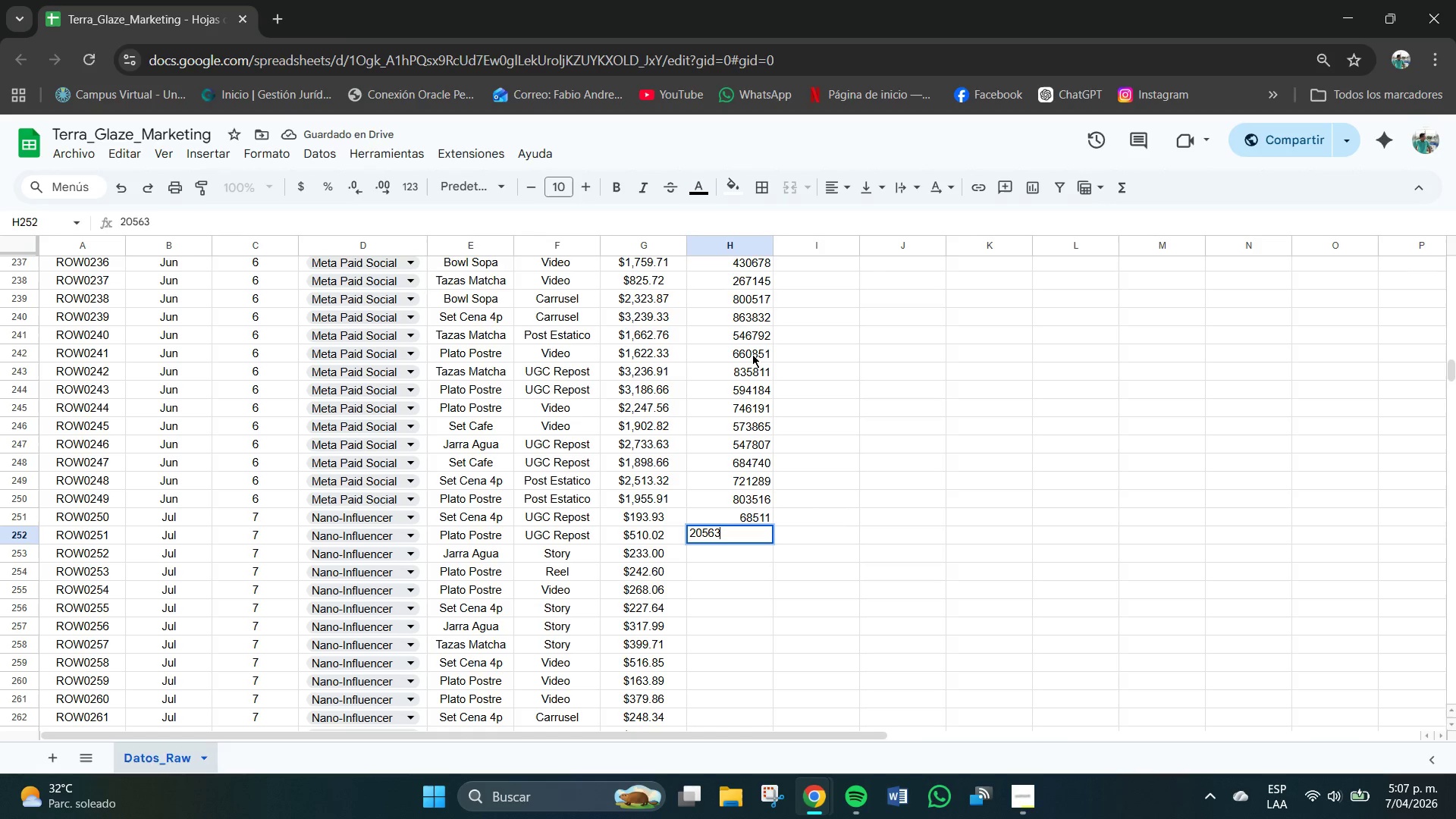 
key(Numpad3)
 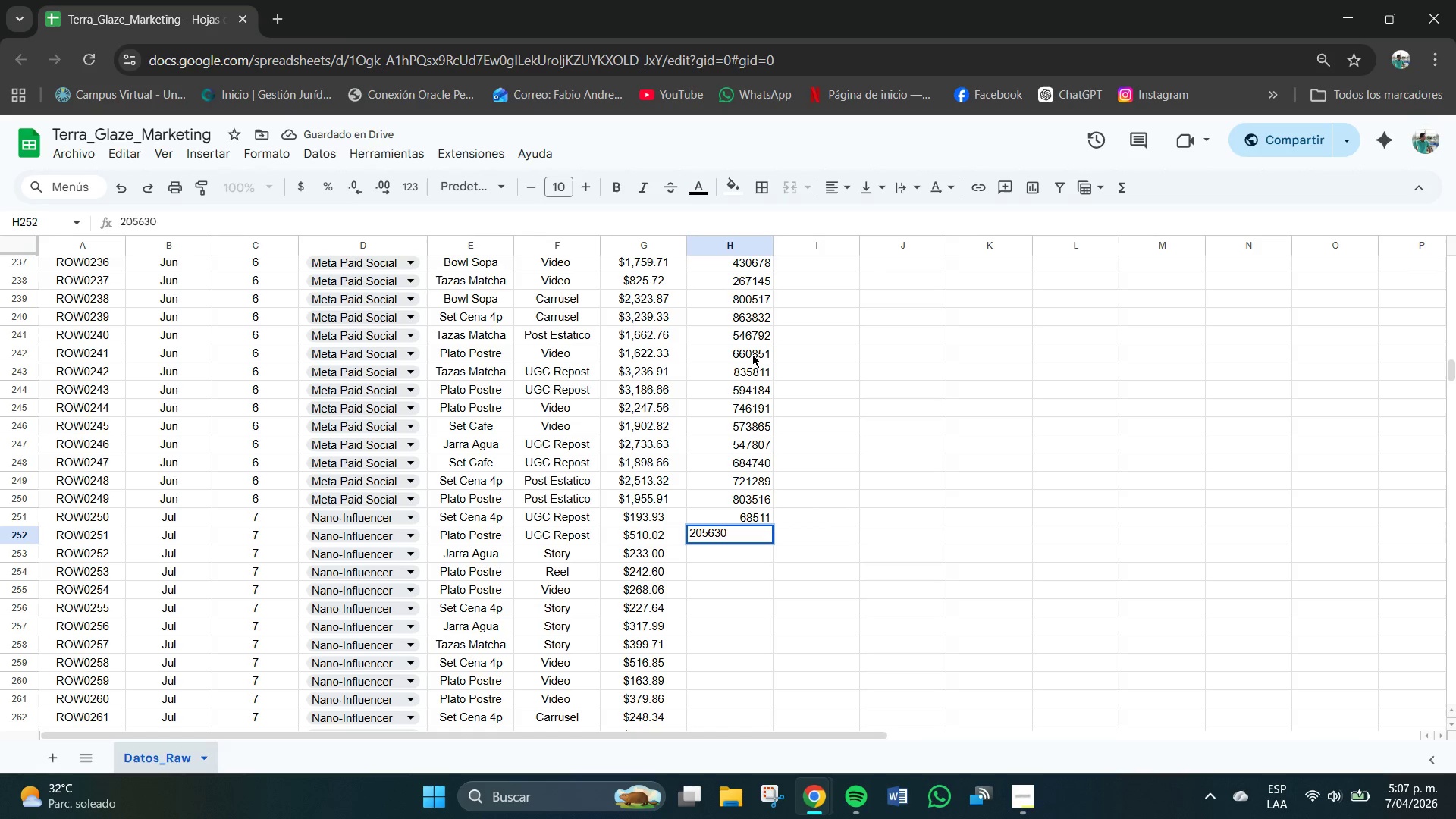 
key(Numpad0)
 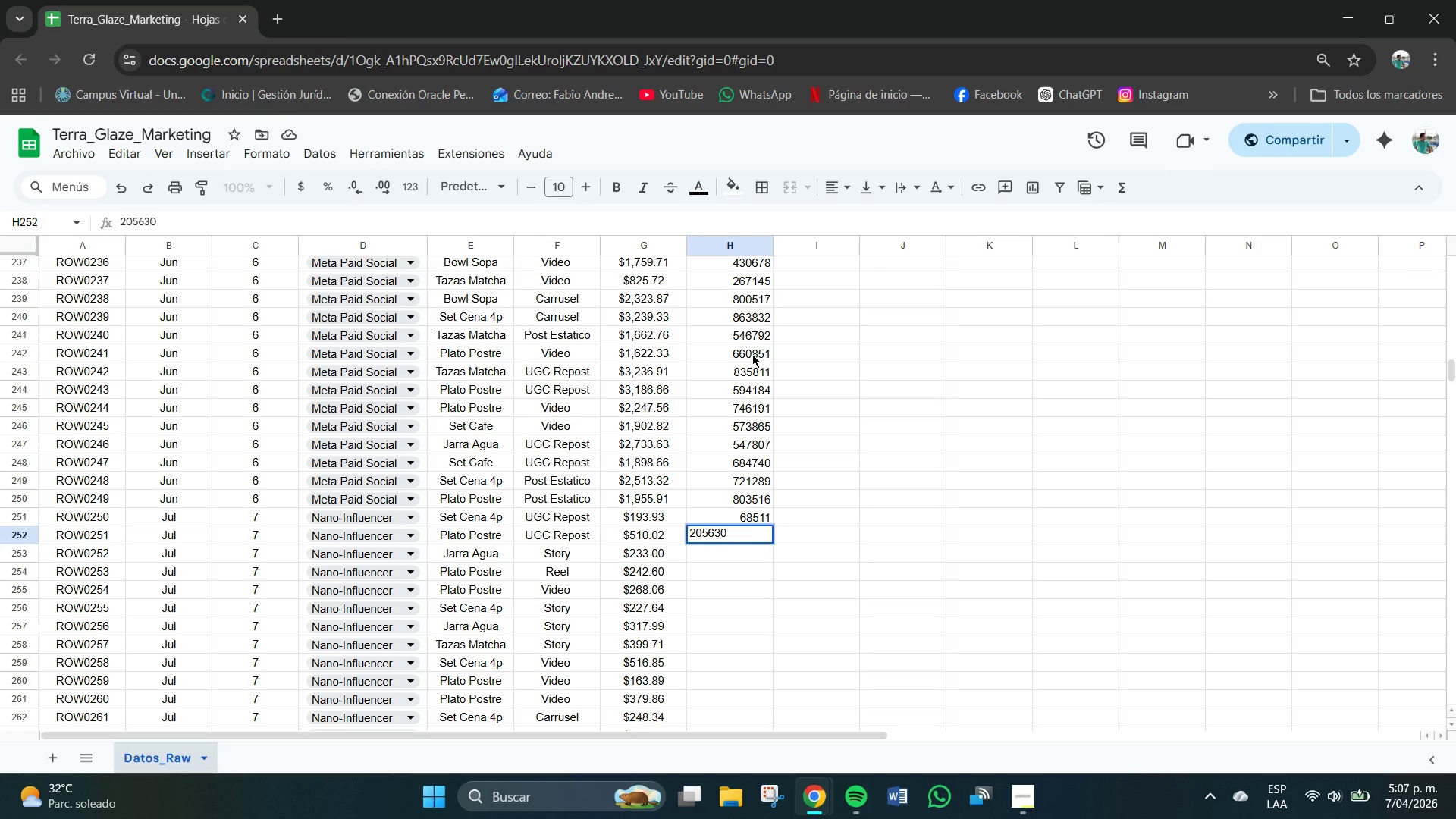 
key(NumpadEnter)
 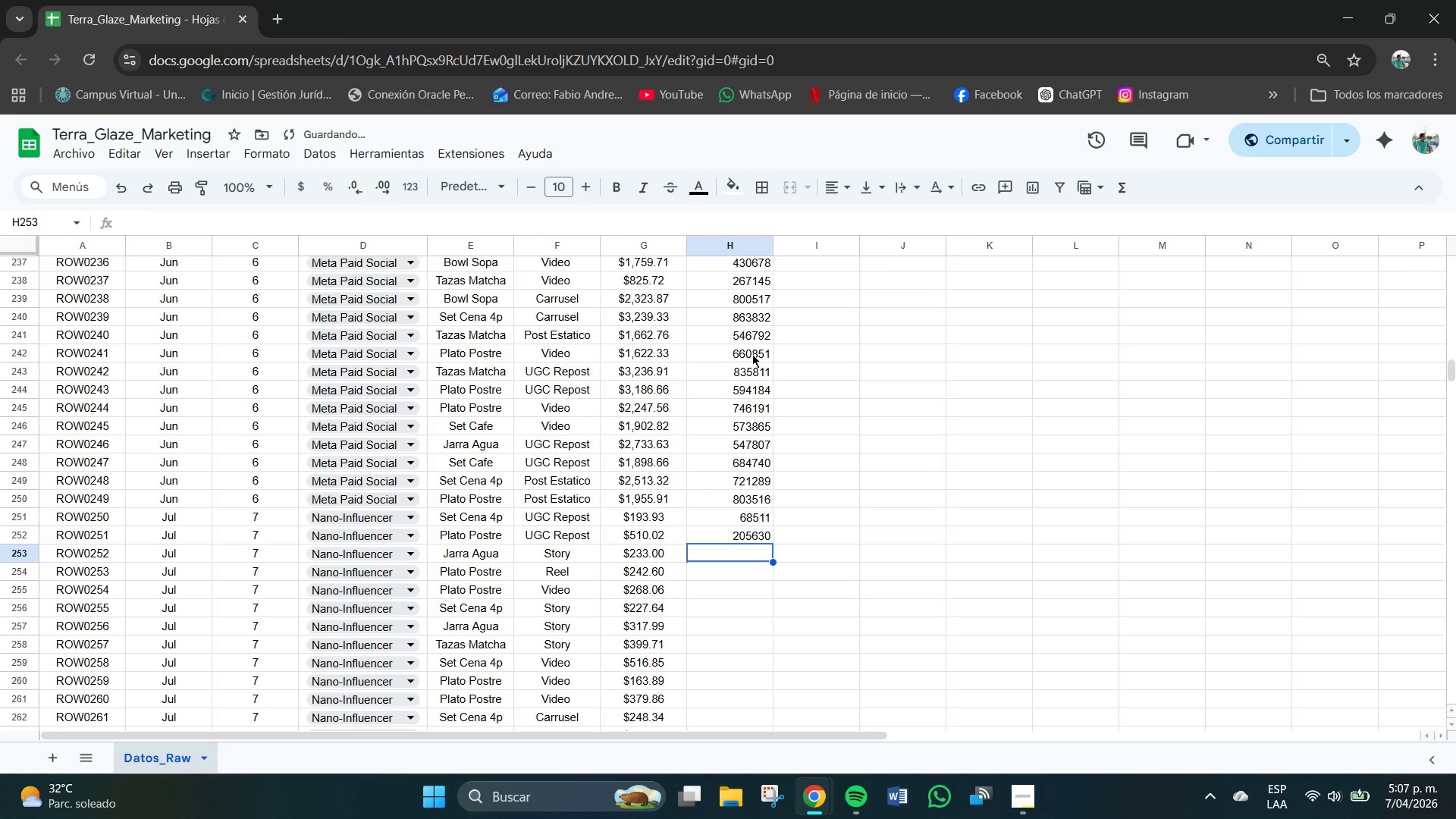 
key(Numpad7)
 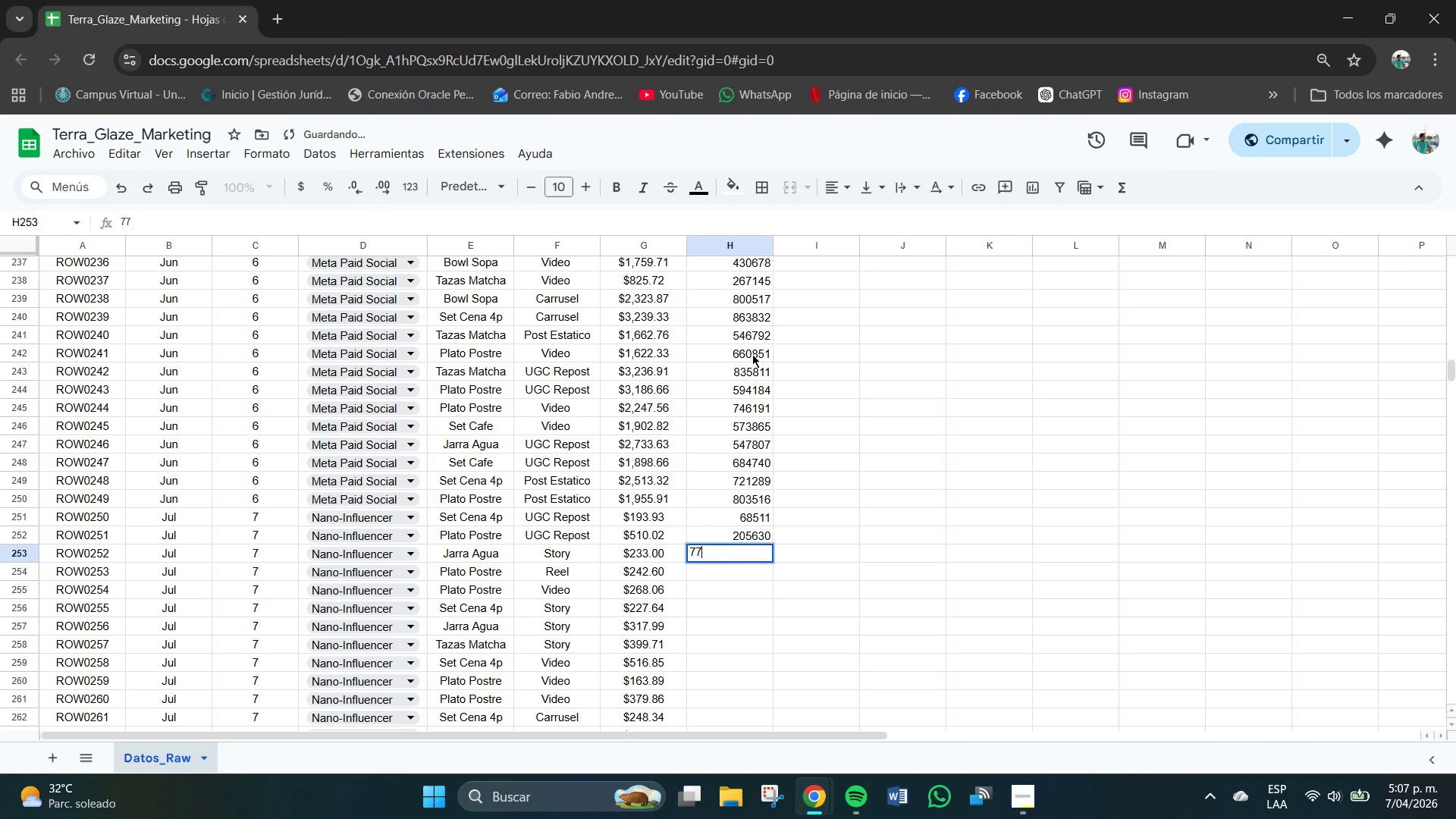 
key(Numpad7)
 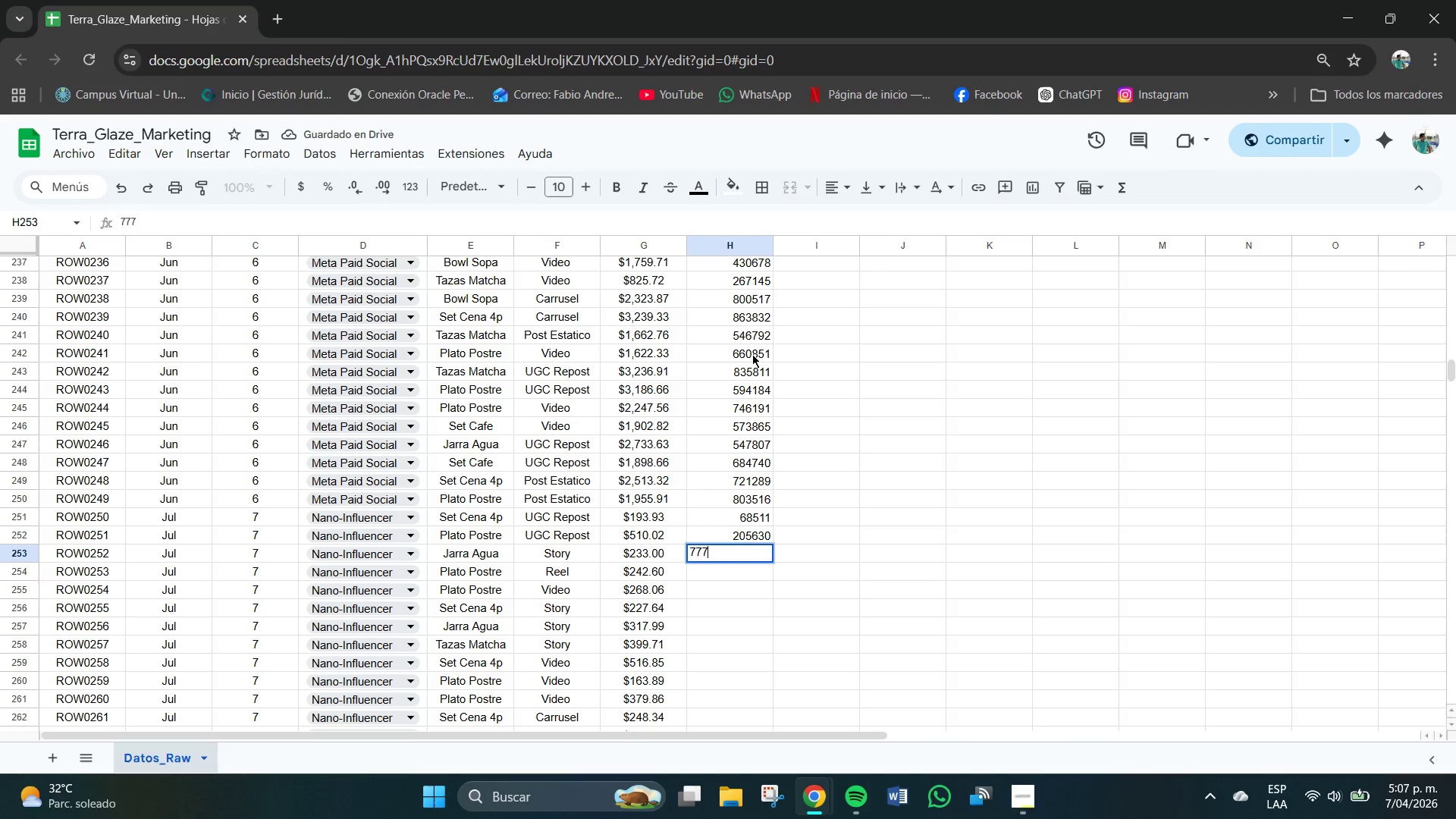 
key(Numpad7)
 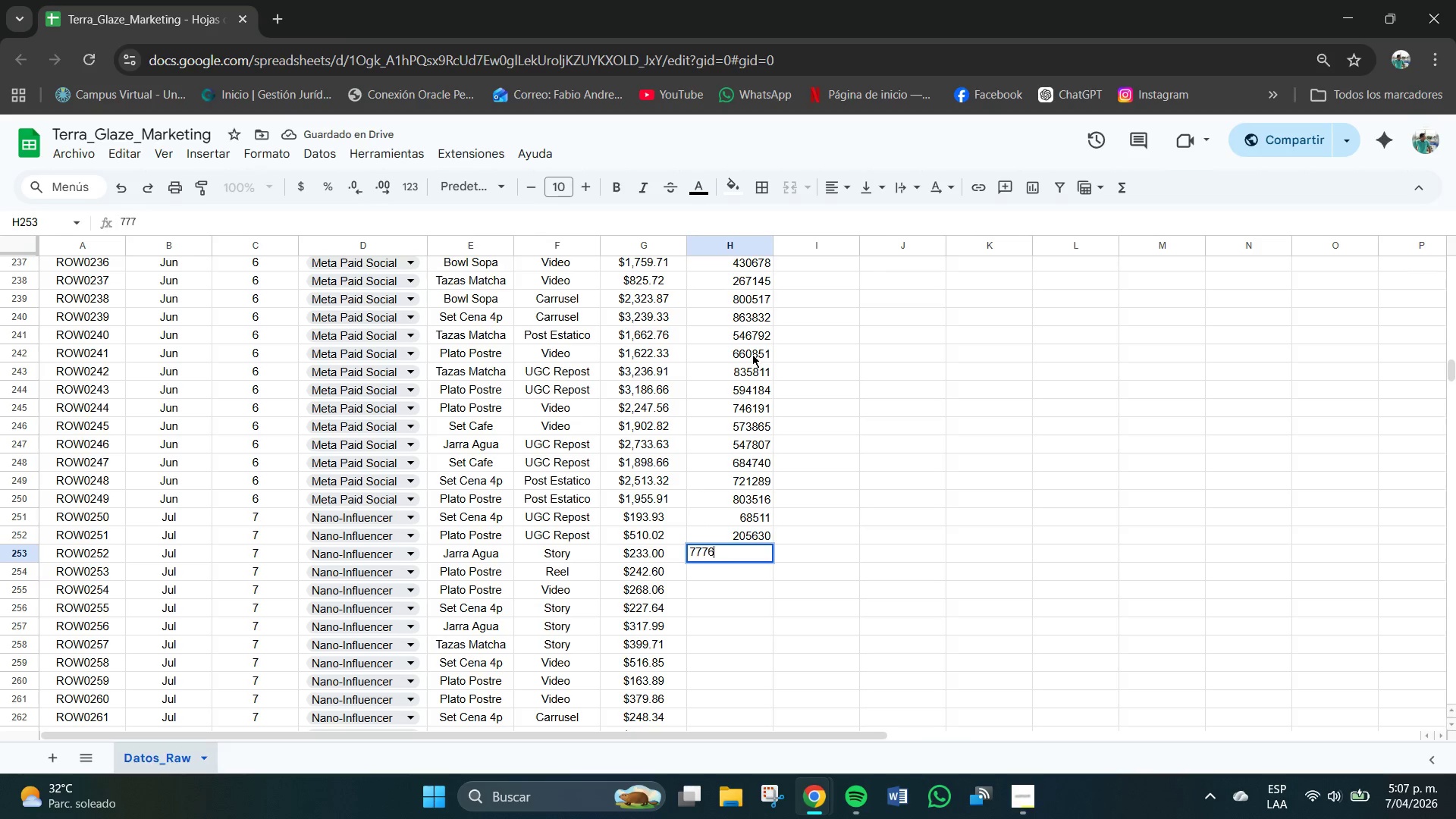 
key(Numpad6)
 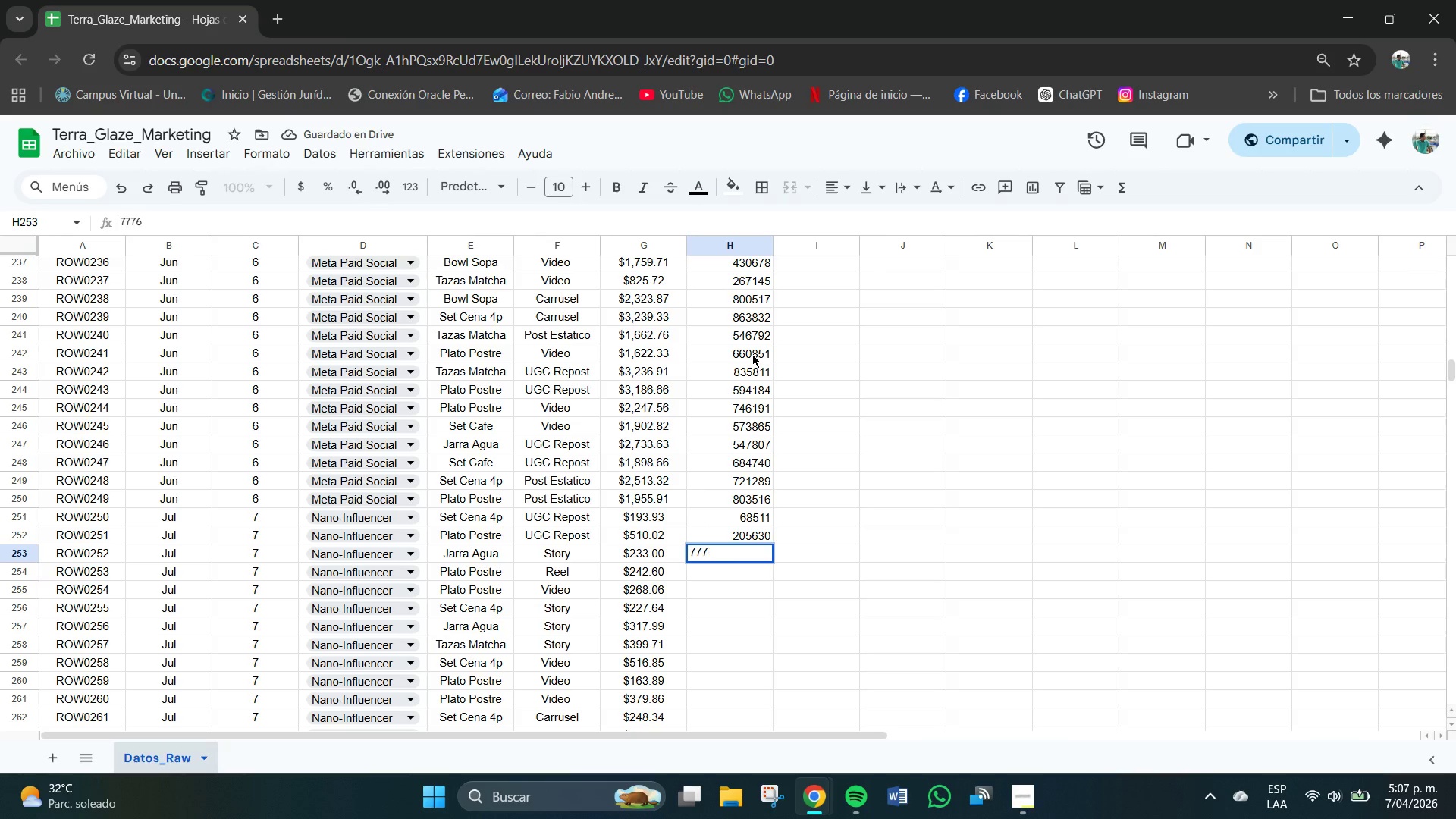 
key(Backspace)
 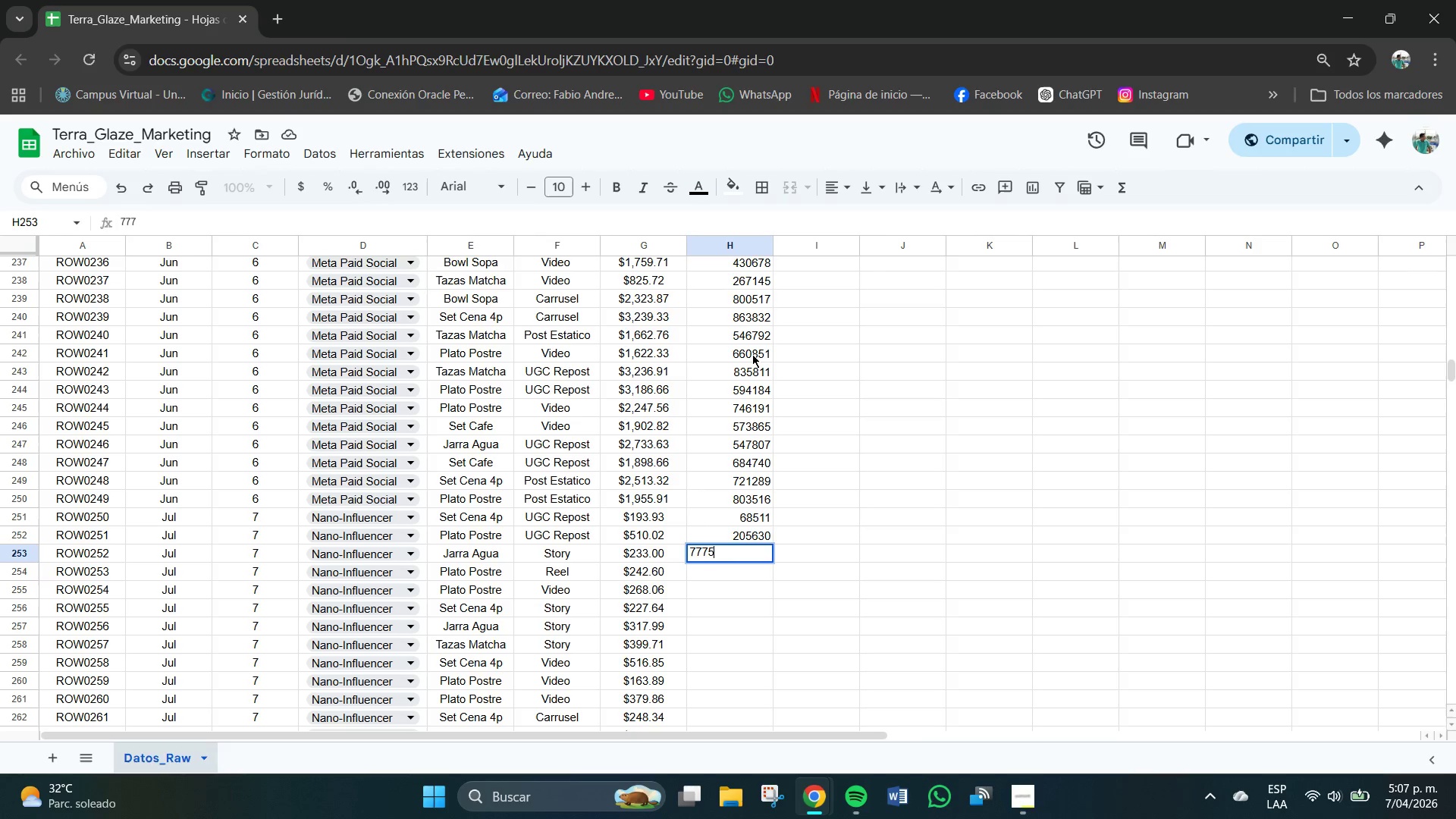 
key(Numpad5)
 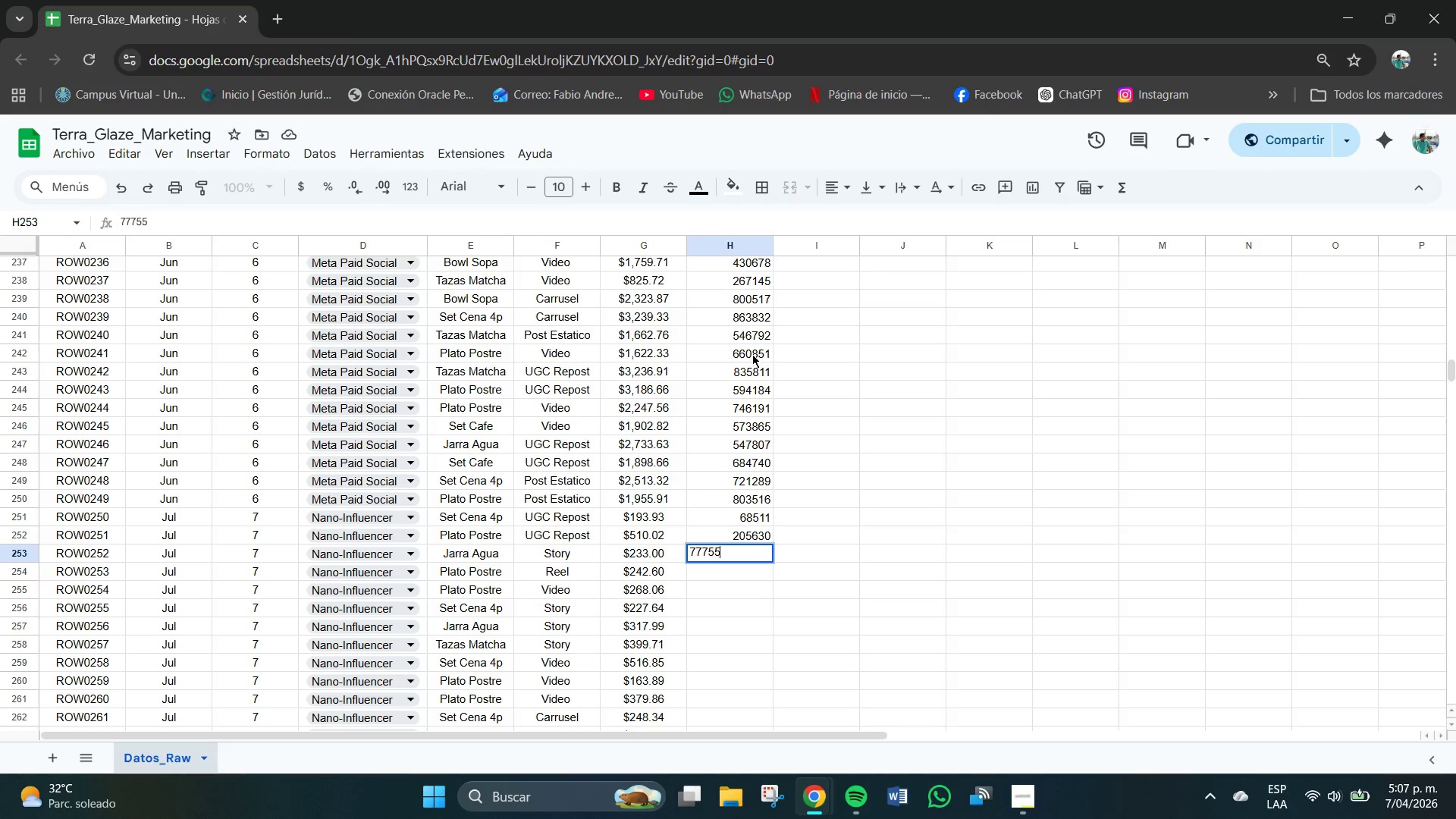 
key(Numpad5)
 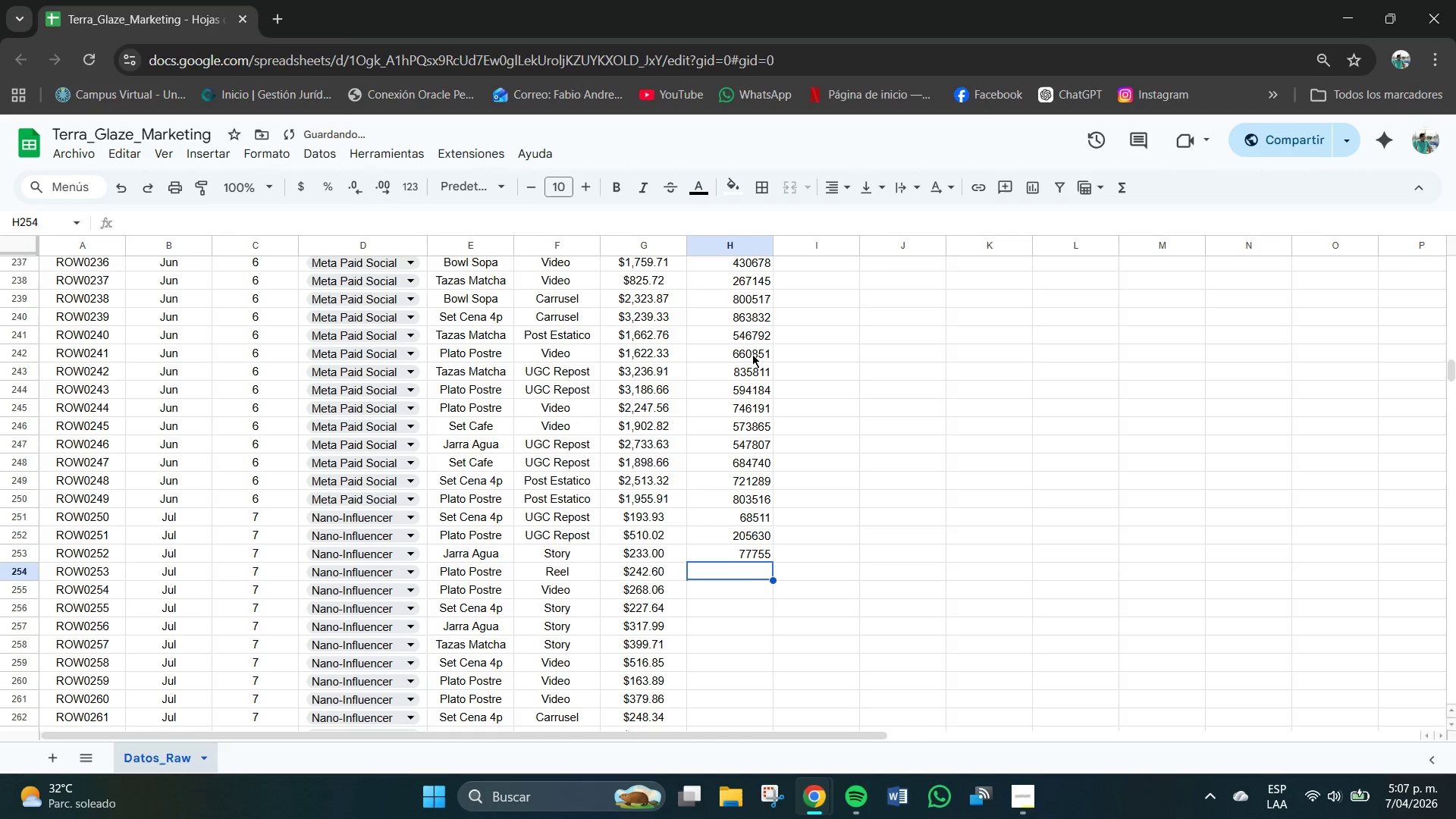 
key(NumpadEnter)
 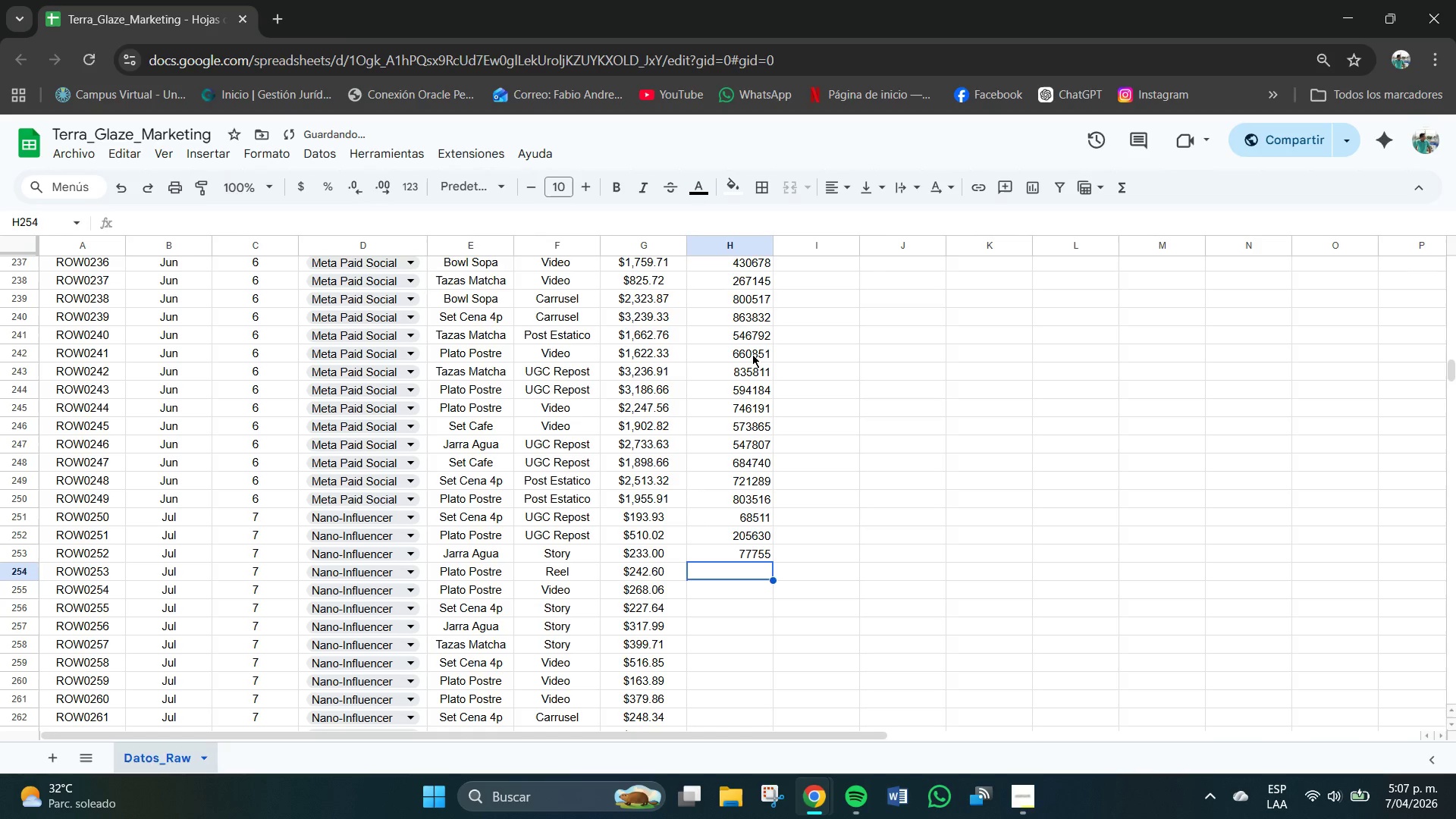 
key(Numpad8)
 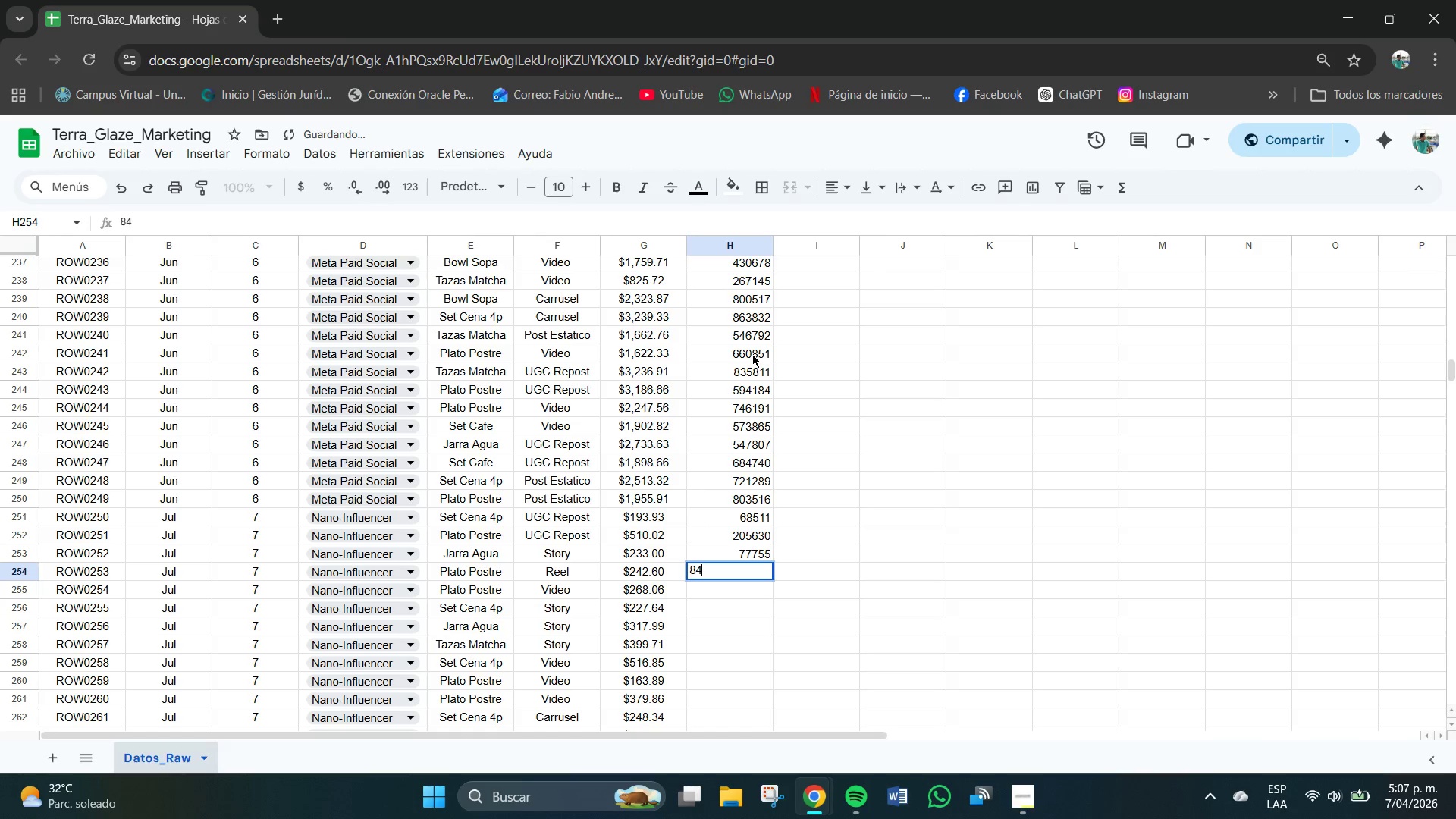 
key(Numpad4)
 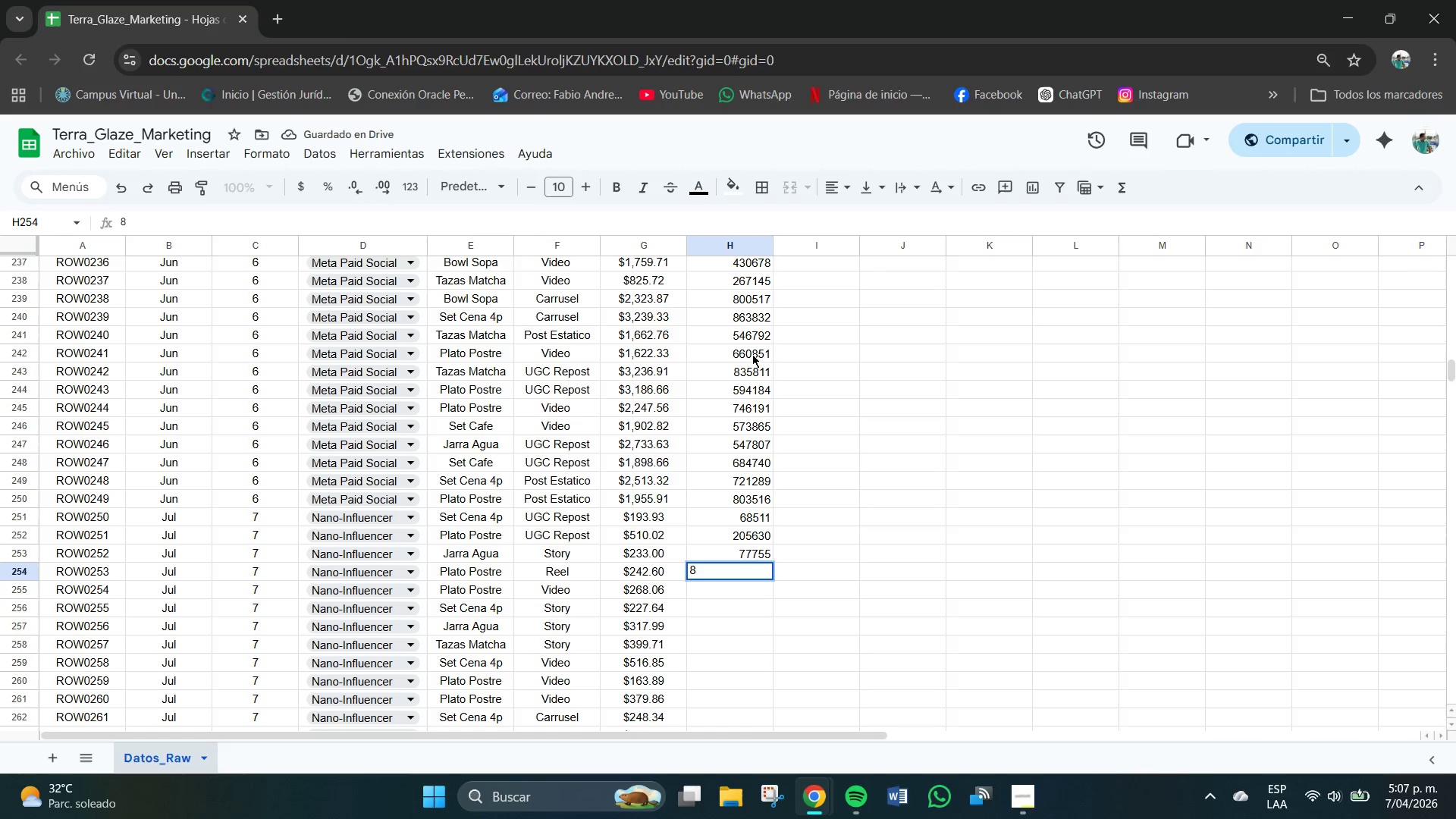 
key(Backspace)
 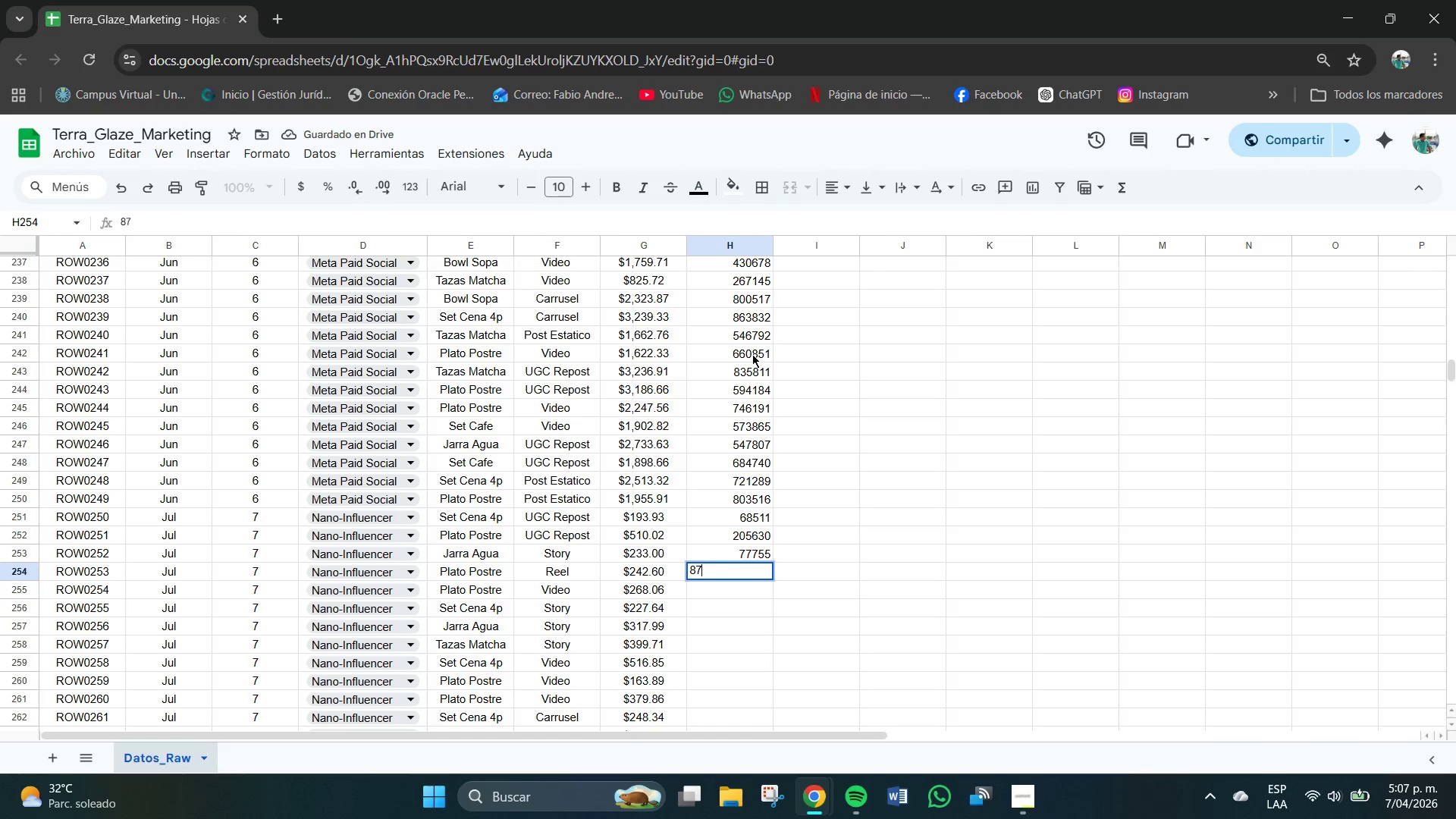 
key(Numpad7)
 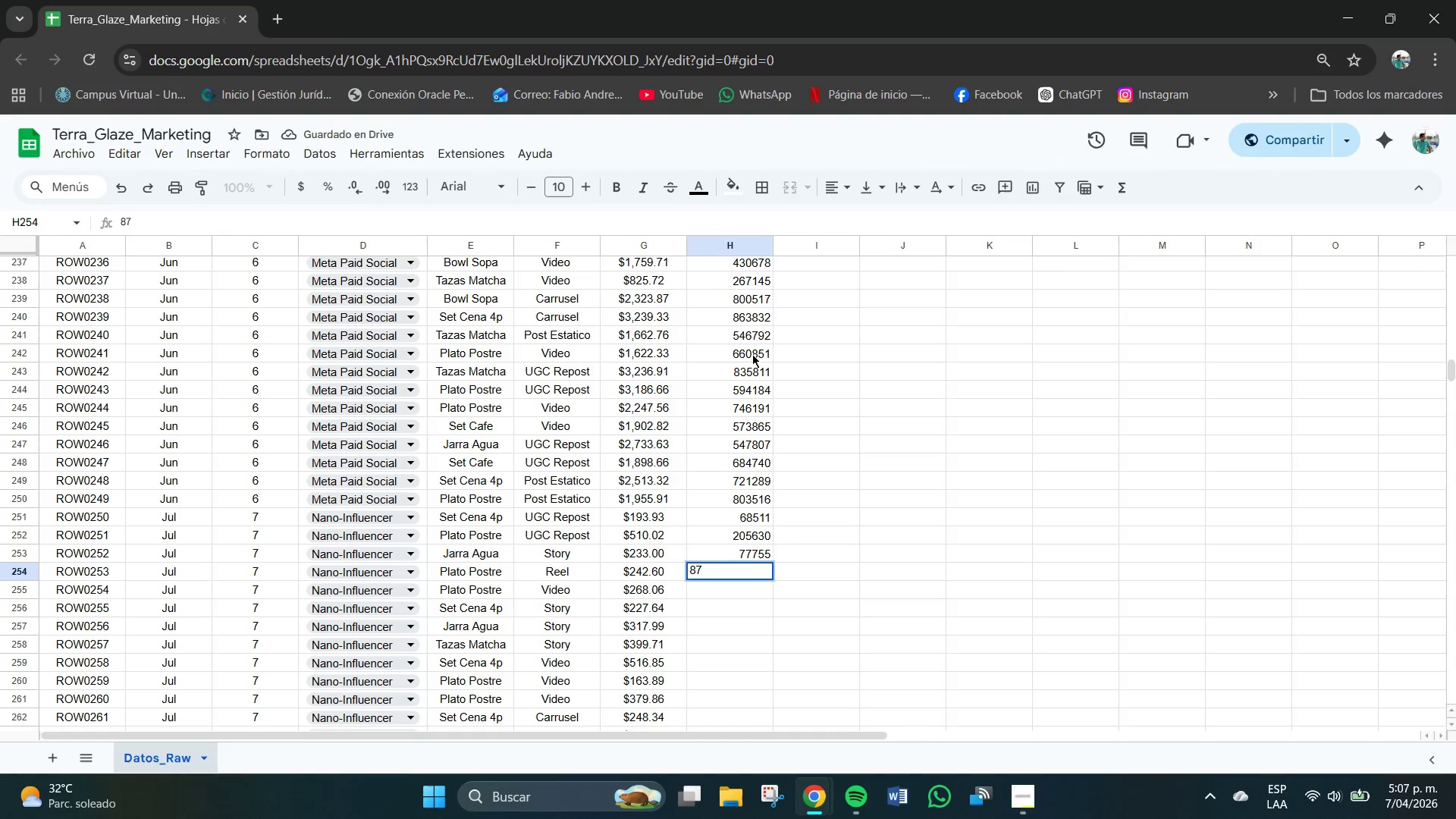 
key(Numpad4)
 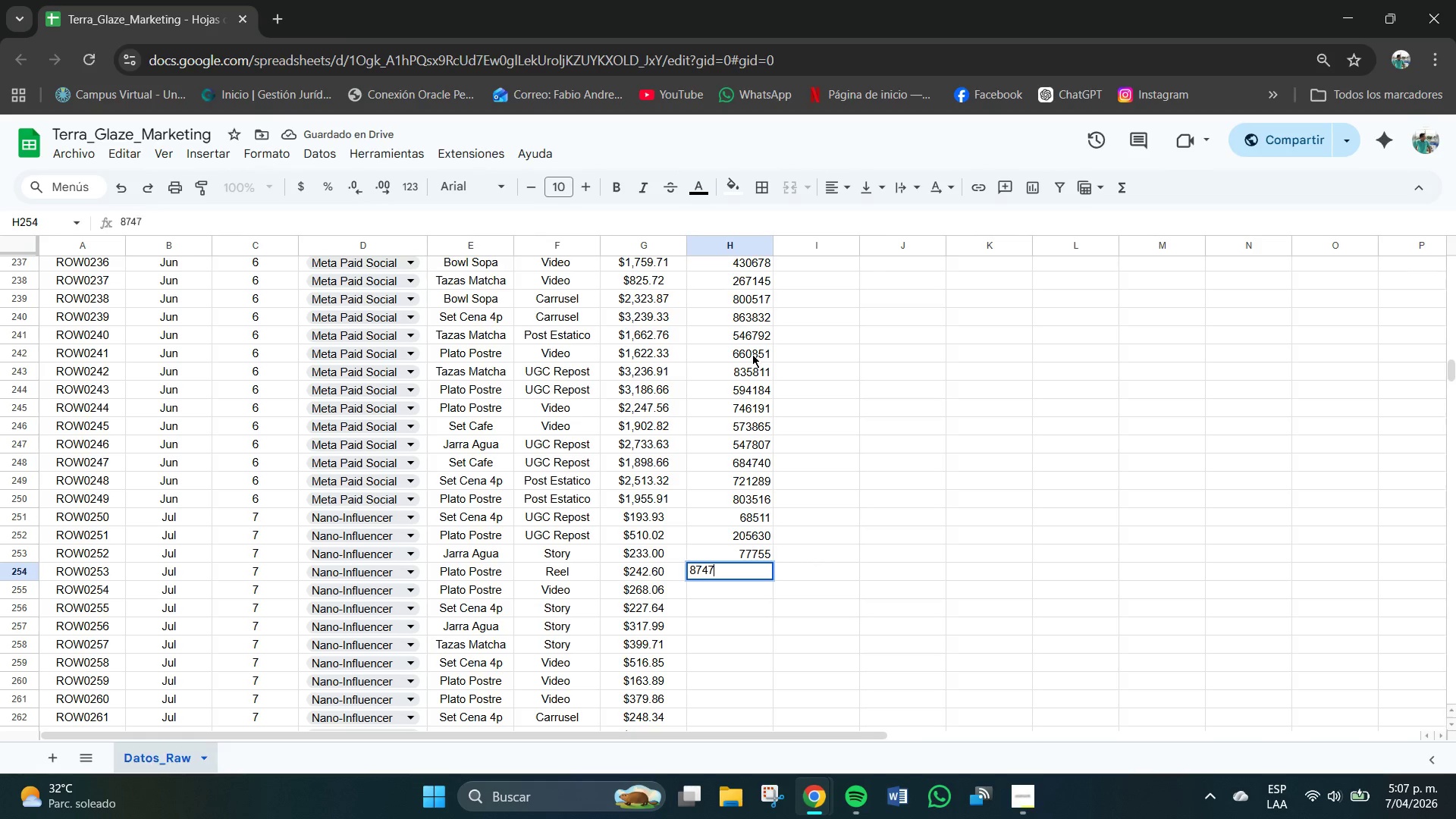 
key(Numpad7)
 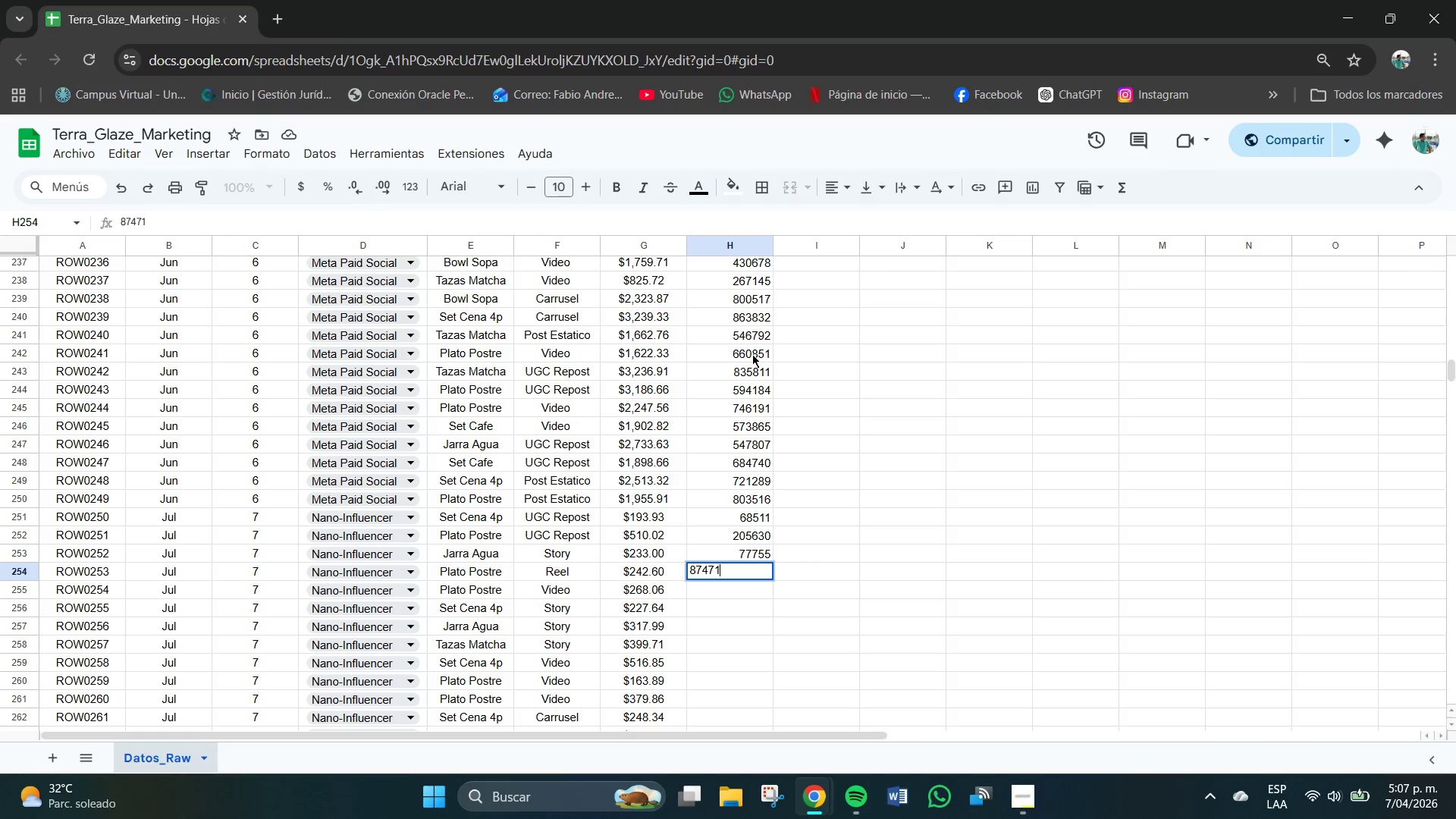 
key(Numpad1)
 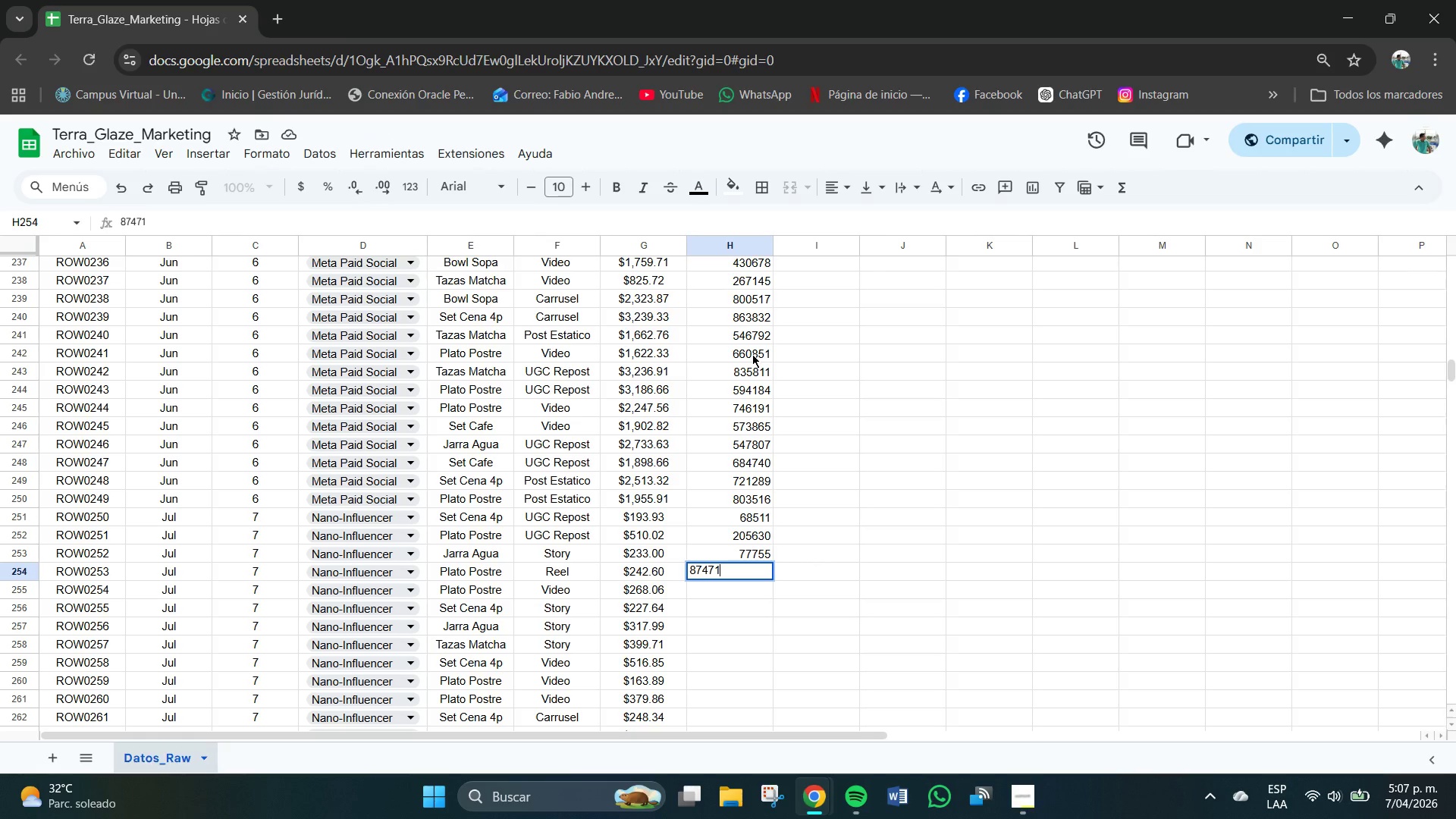 
key(NumpadEnter)
 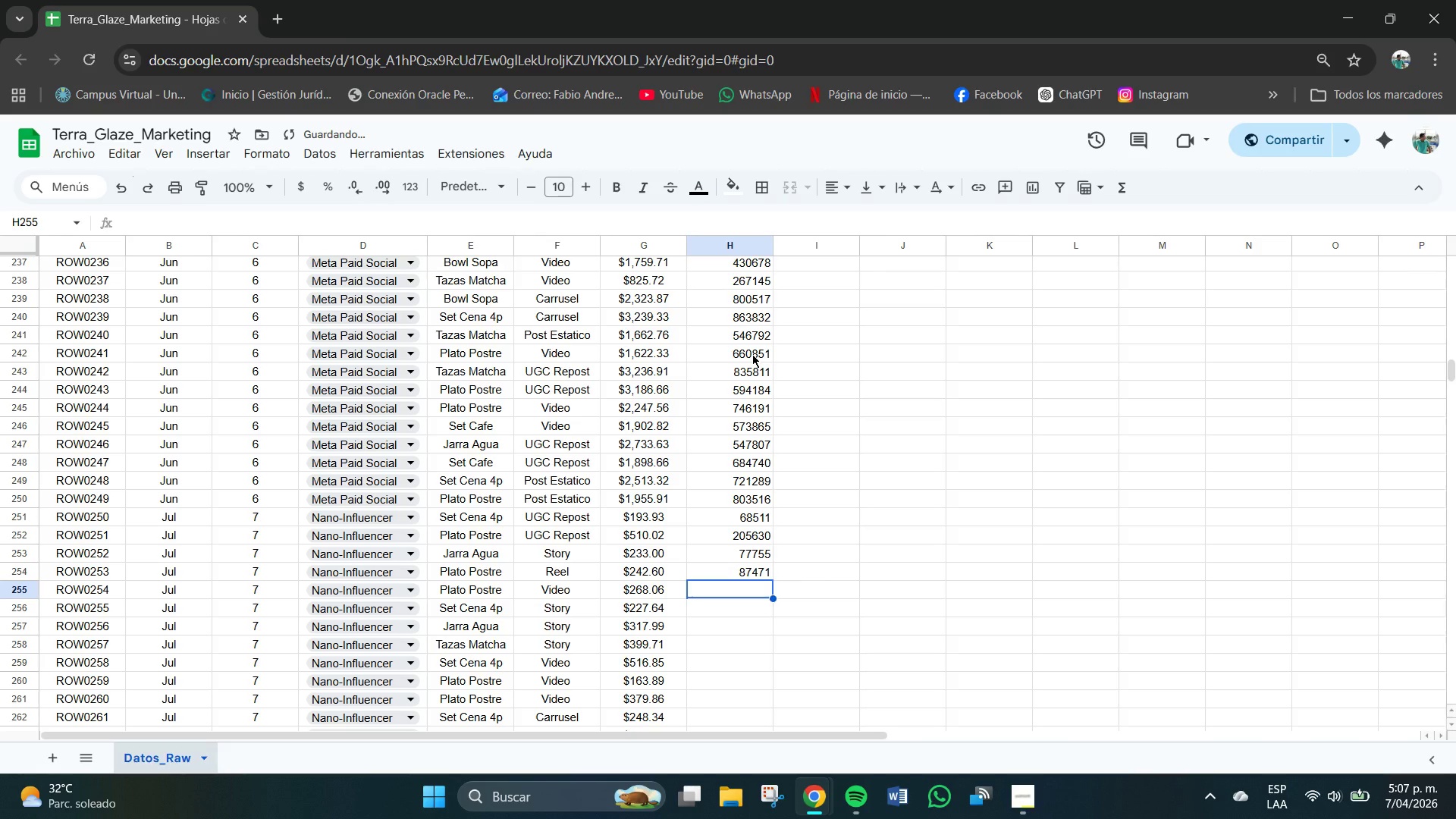 
key(Numpad1)
 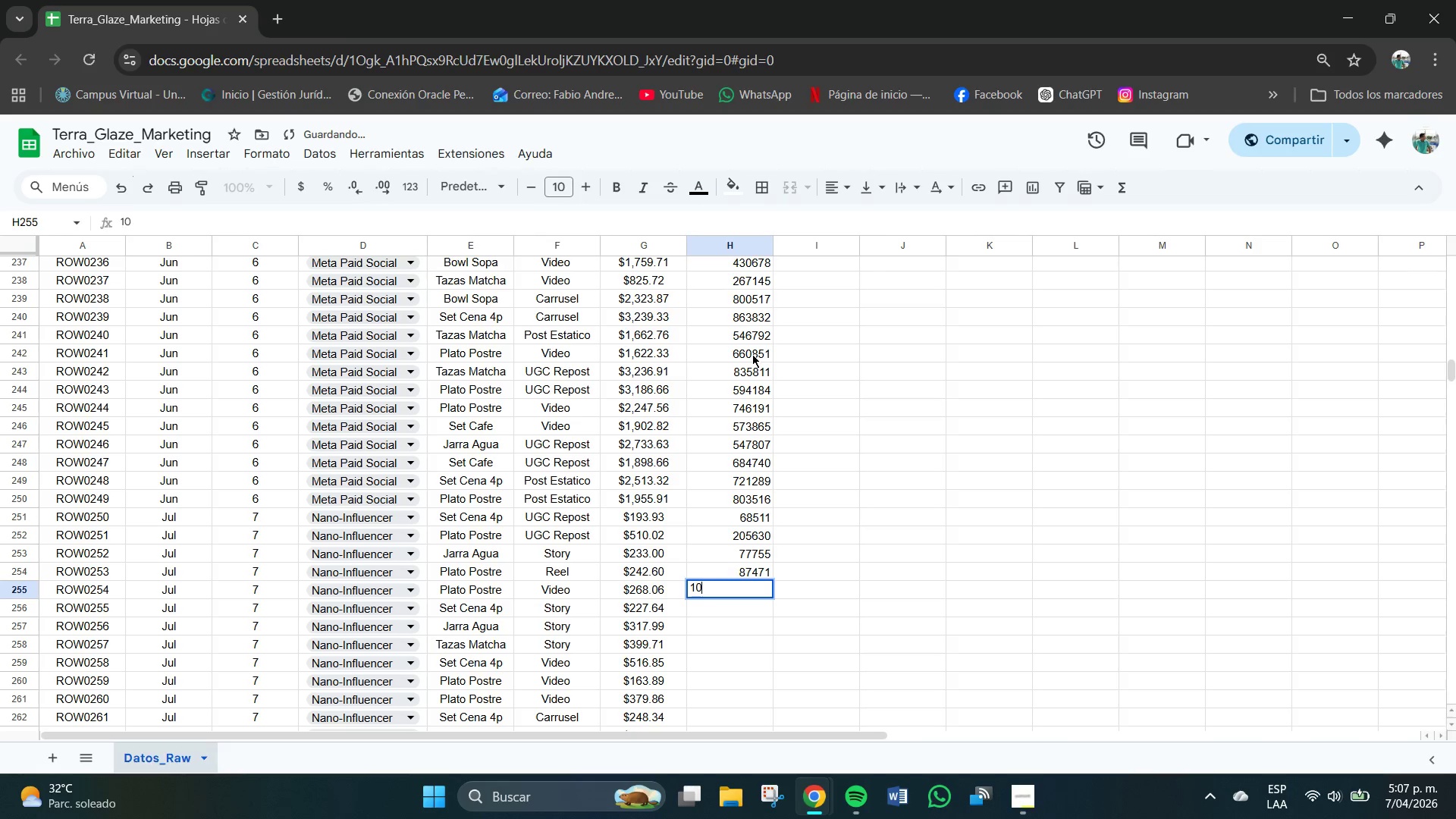 
key(Numpad0)
 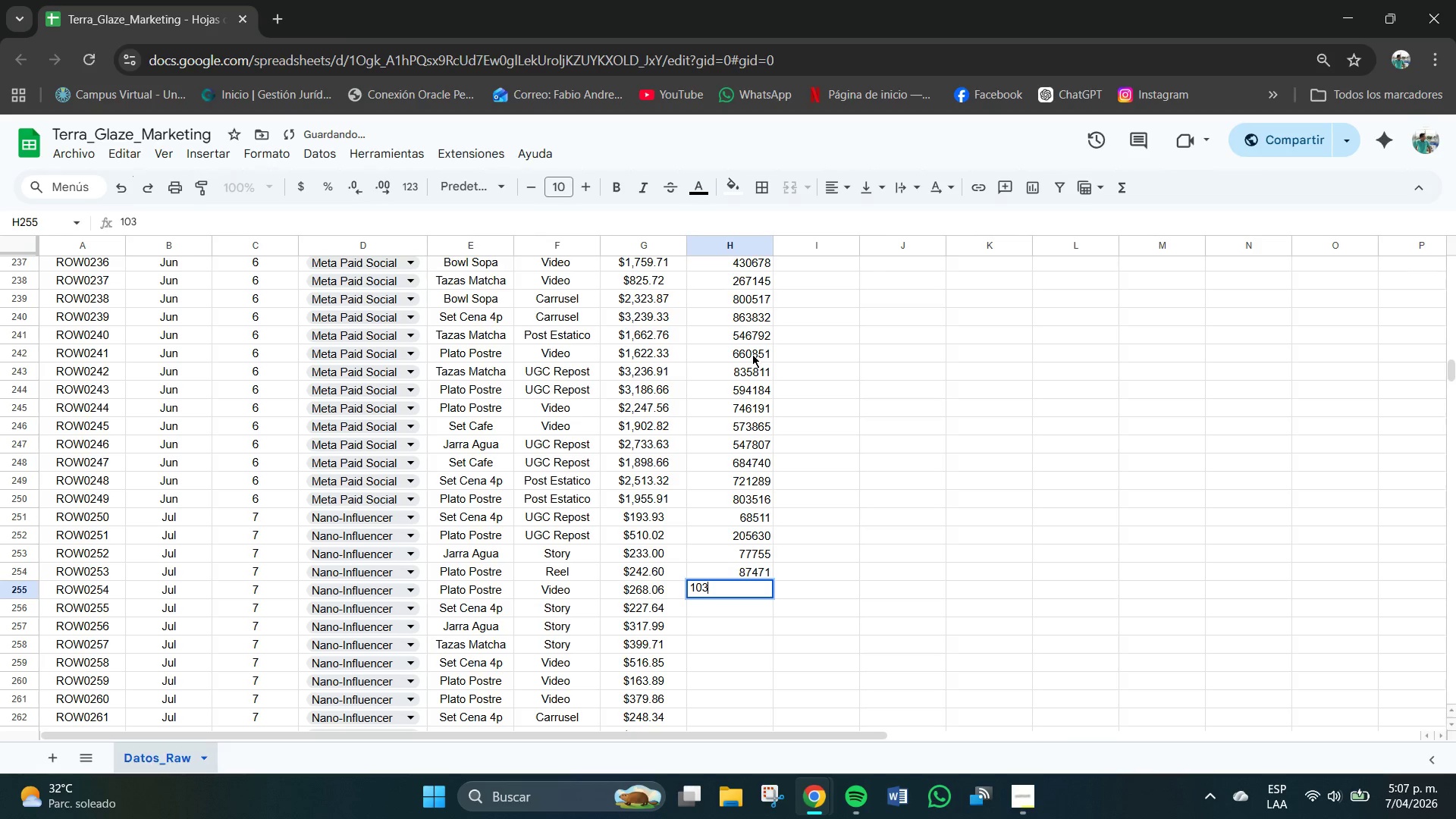 
key(Numpad3)
 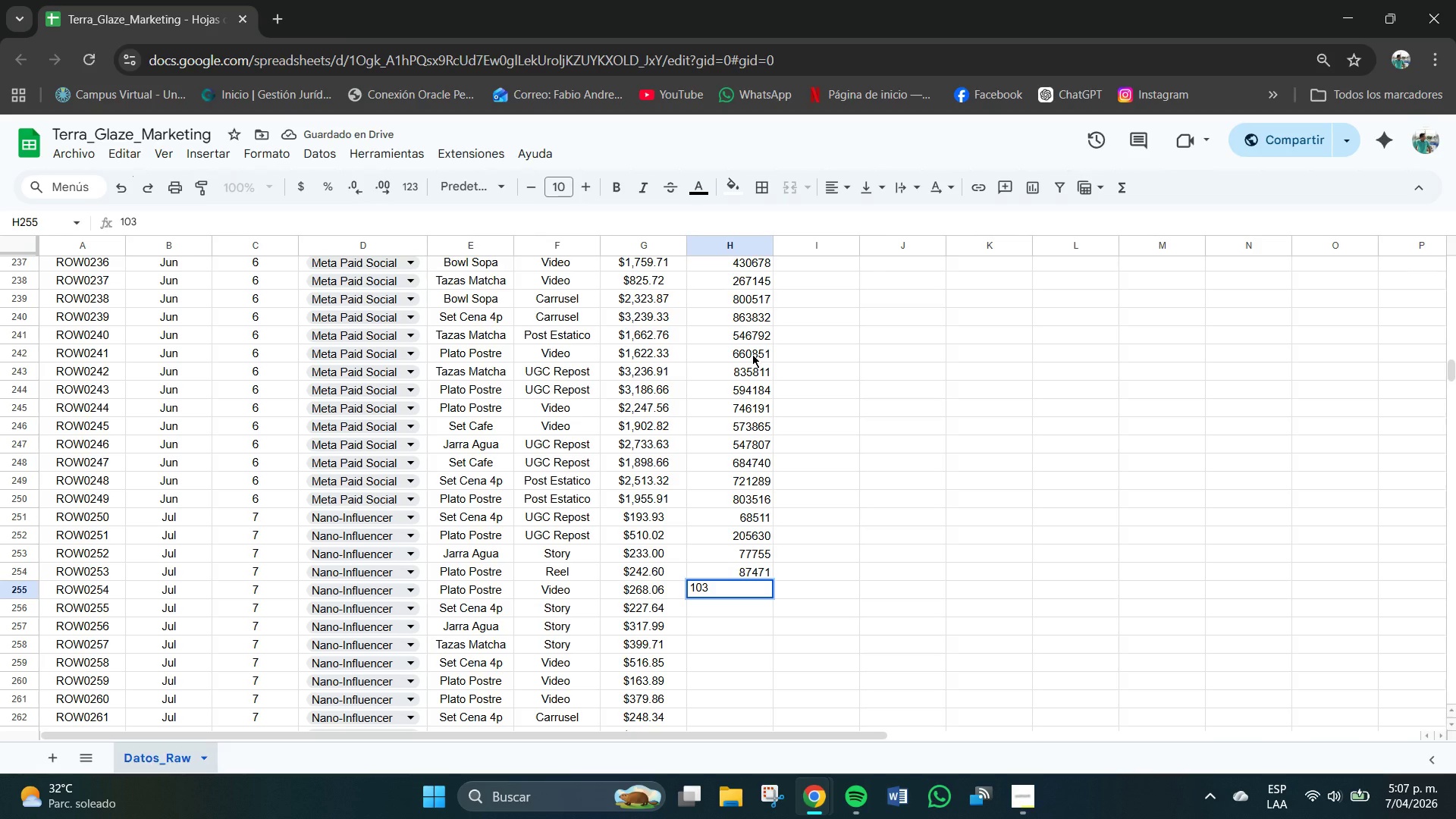 
key(Numpad7)
 